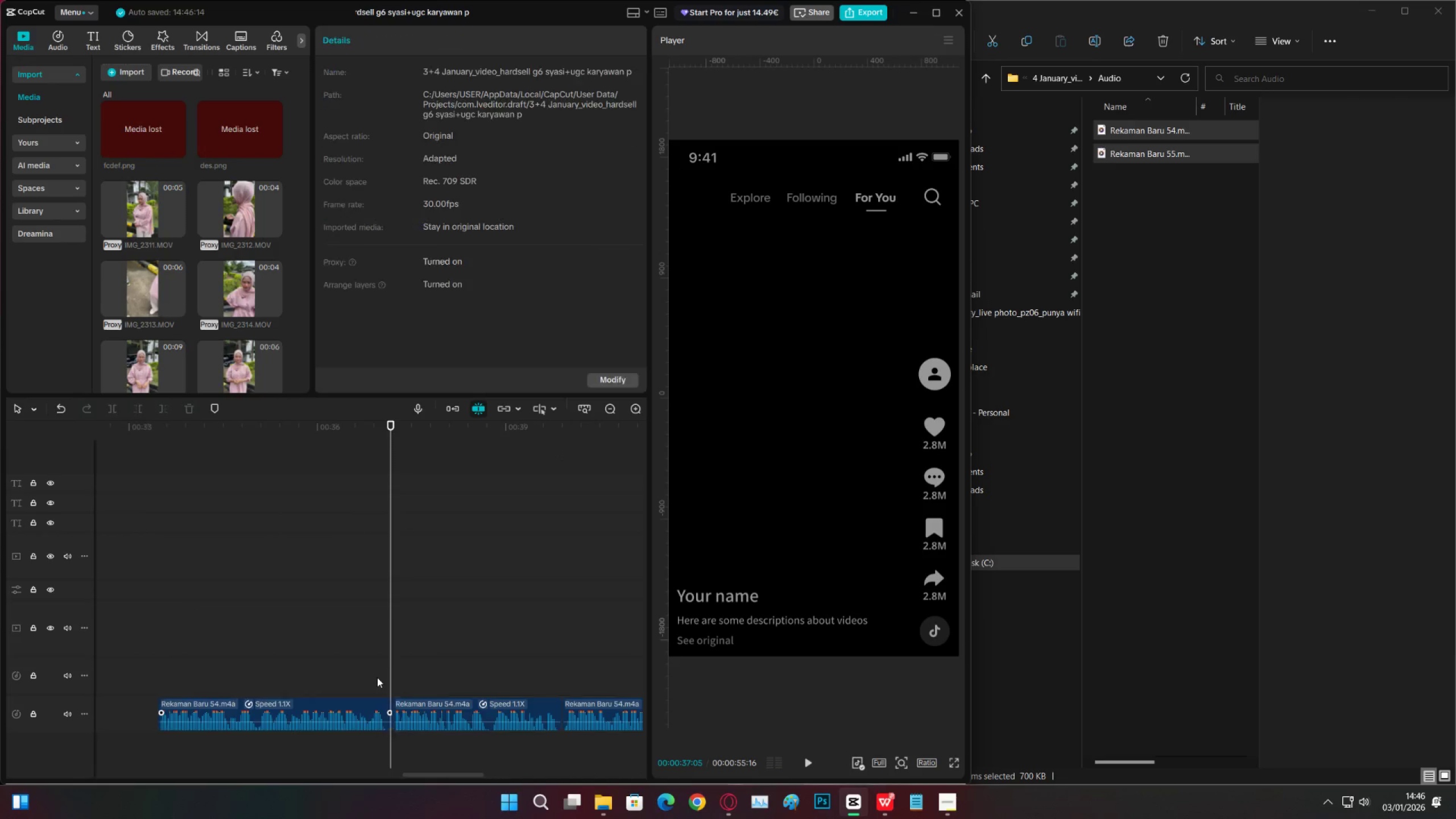 
key(Space)
 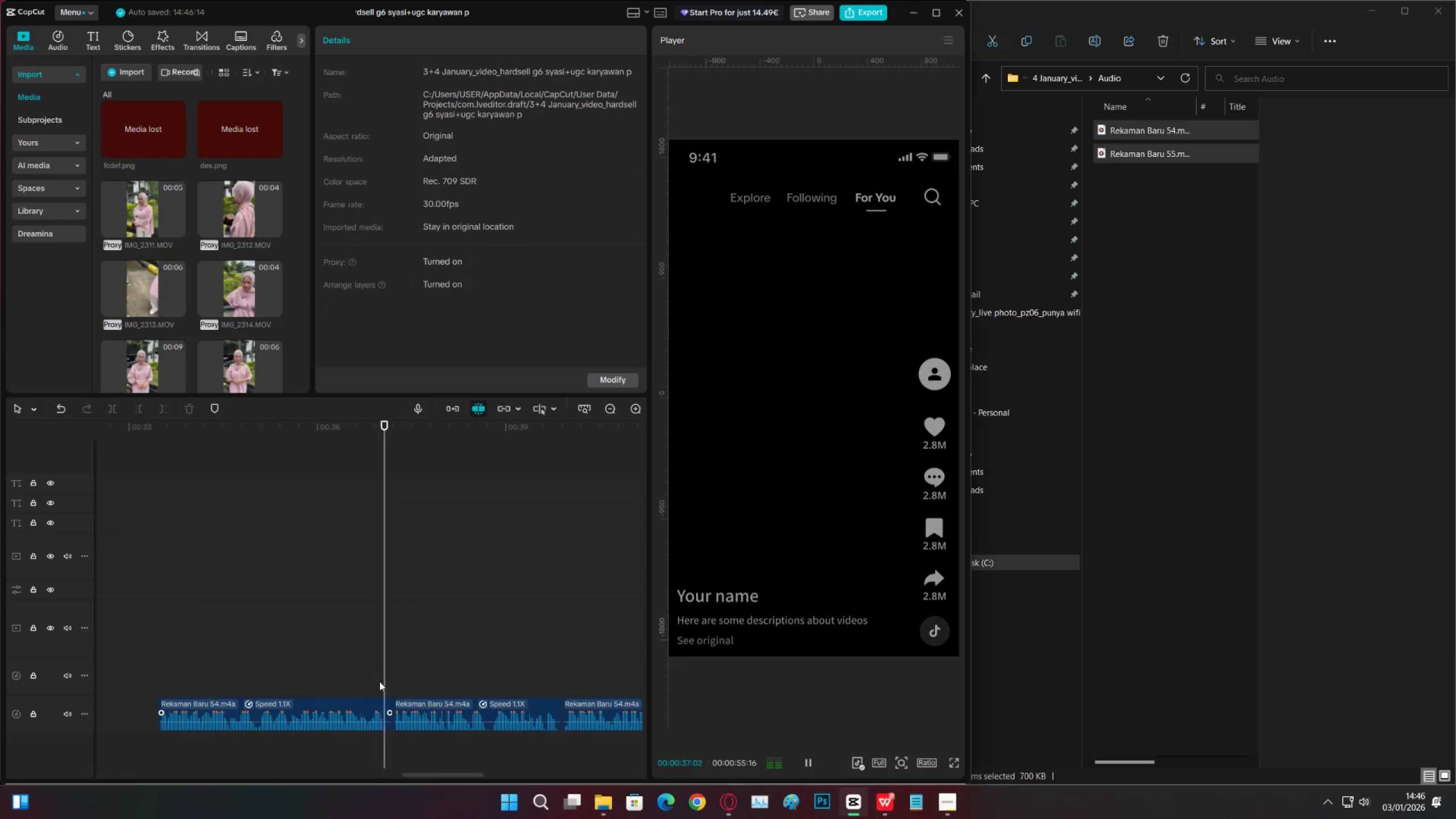 
key(Space)
 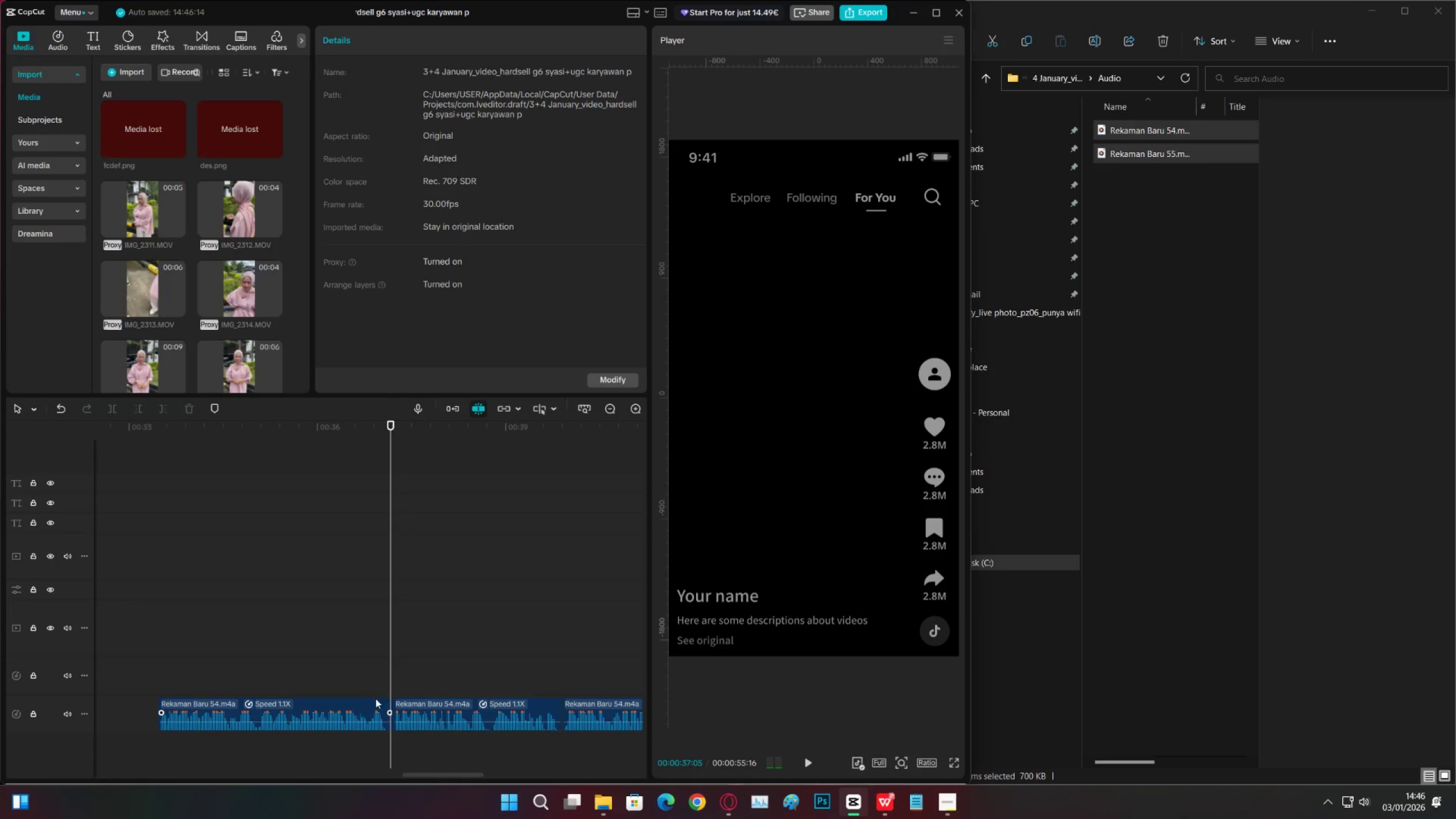 
left_click([374, 683])
 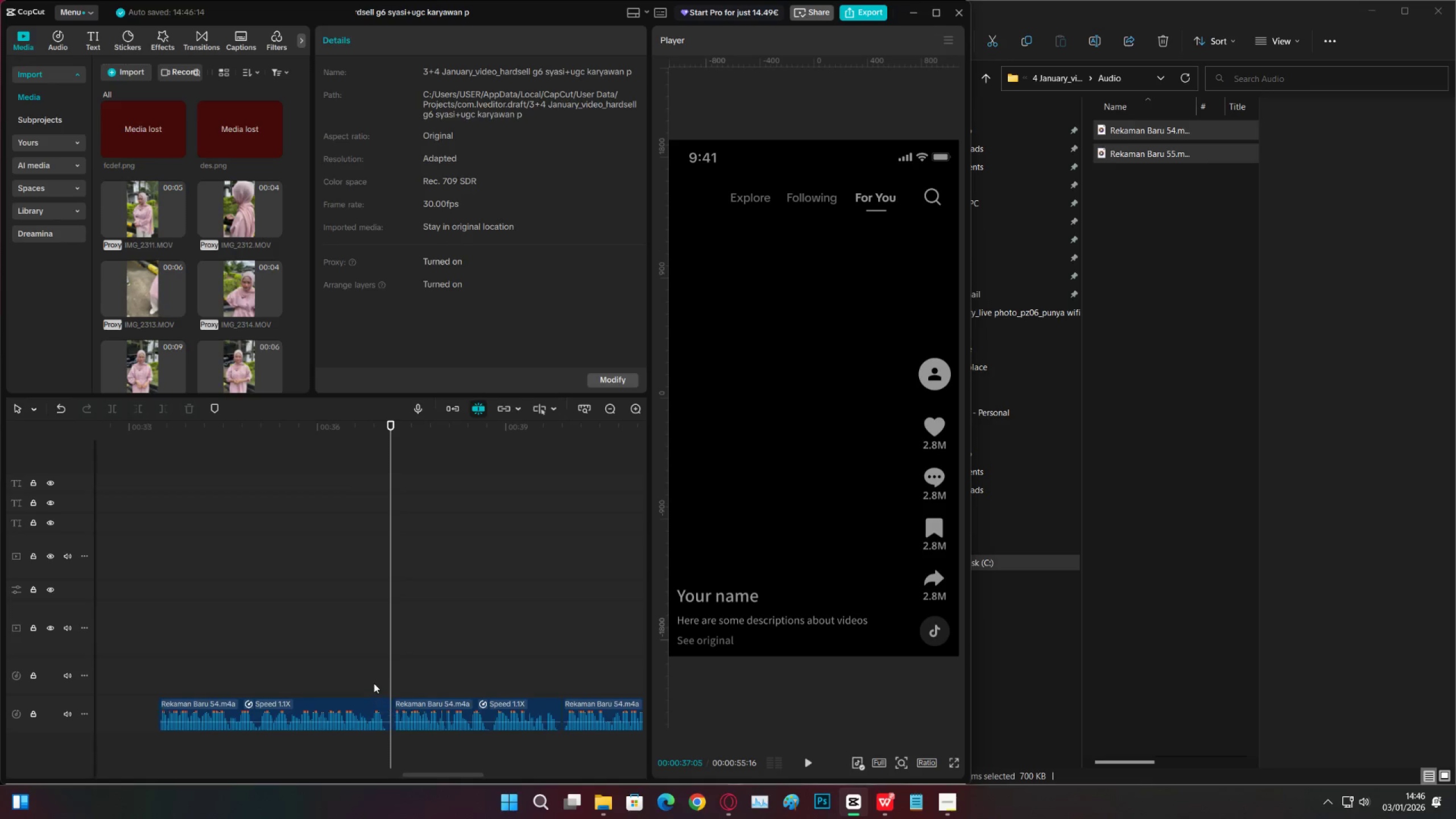 
key(Space)
 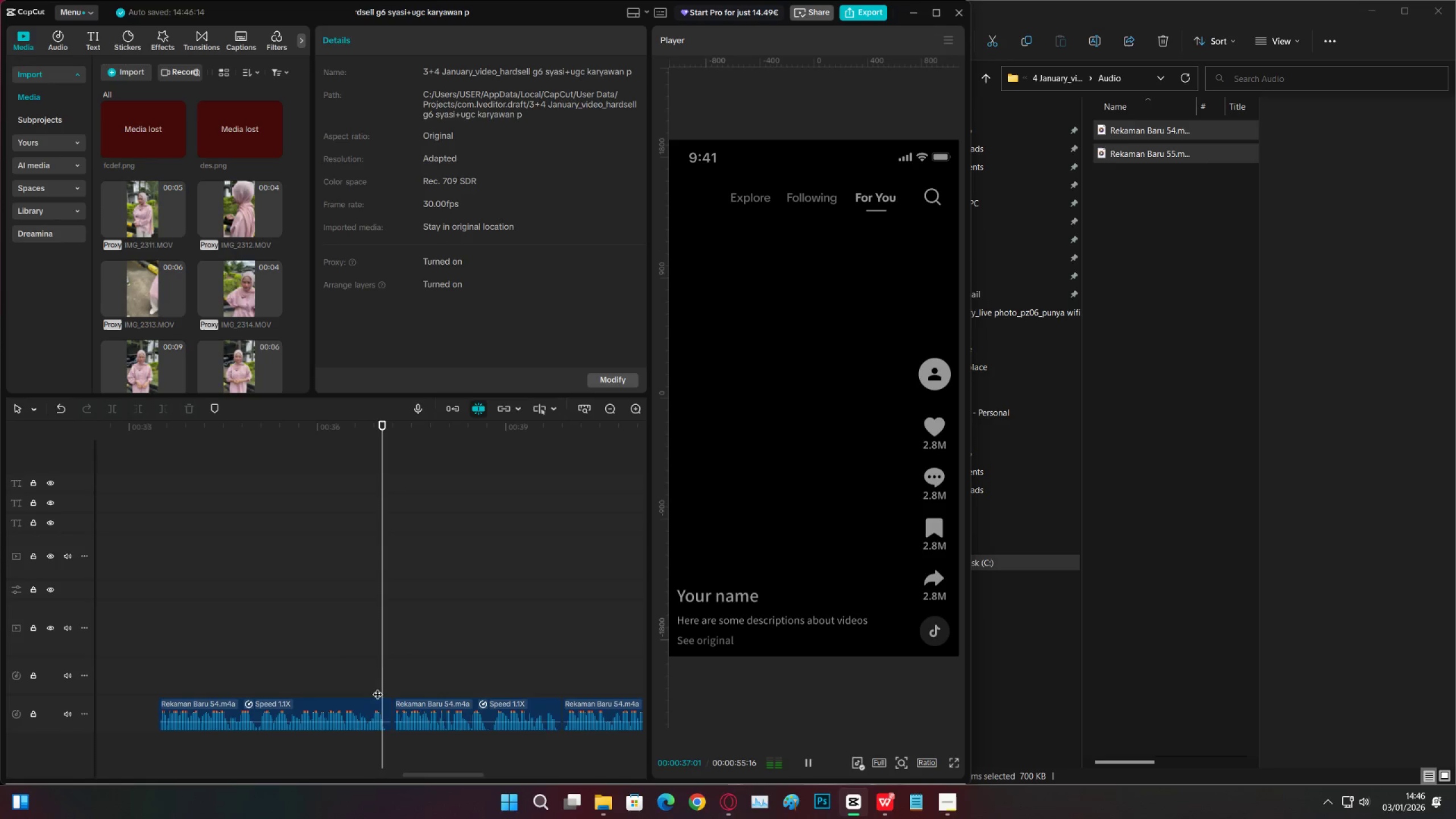 
key(Space)
 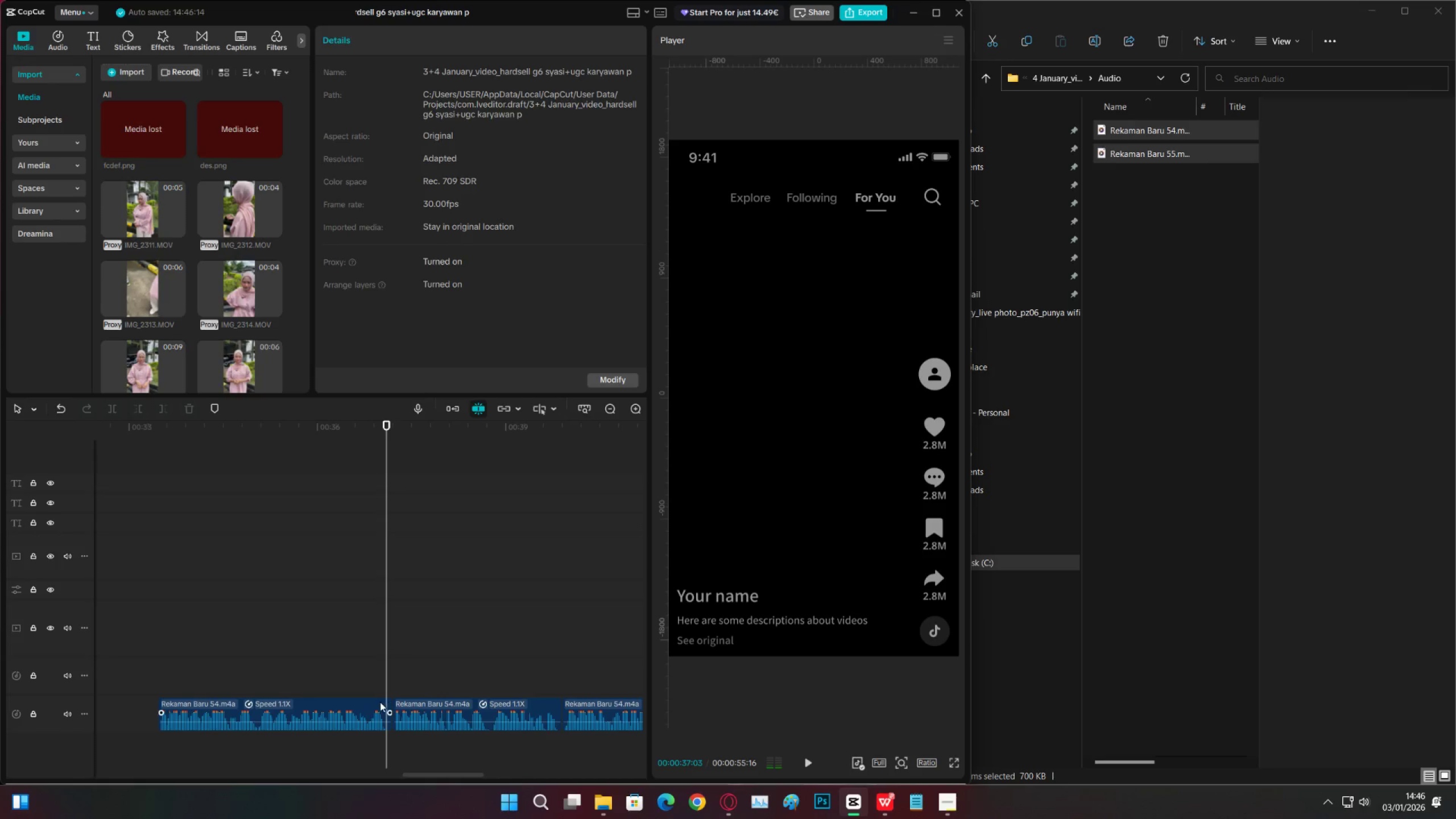 
left_click([380, 702])
 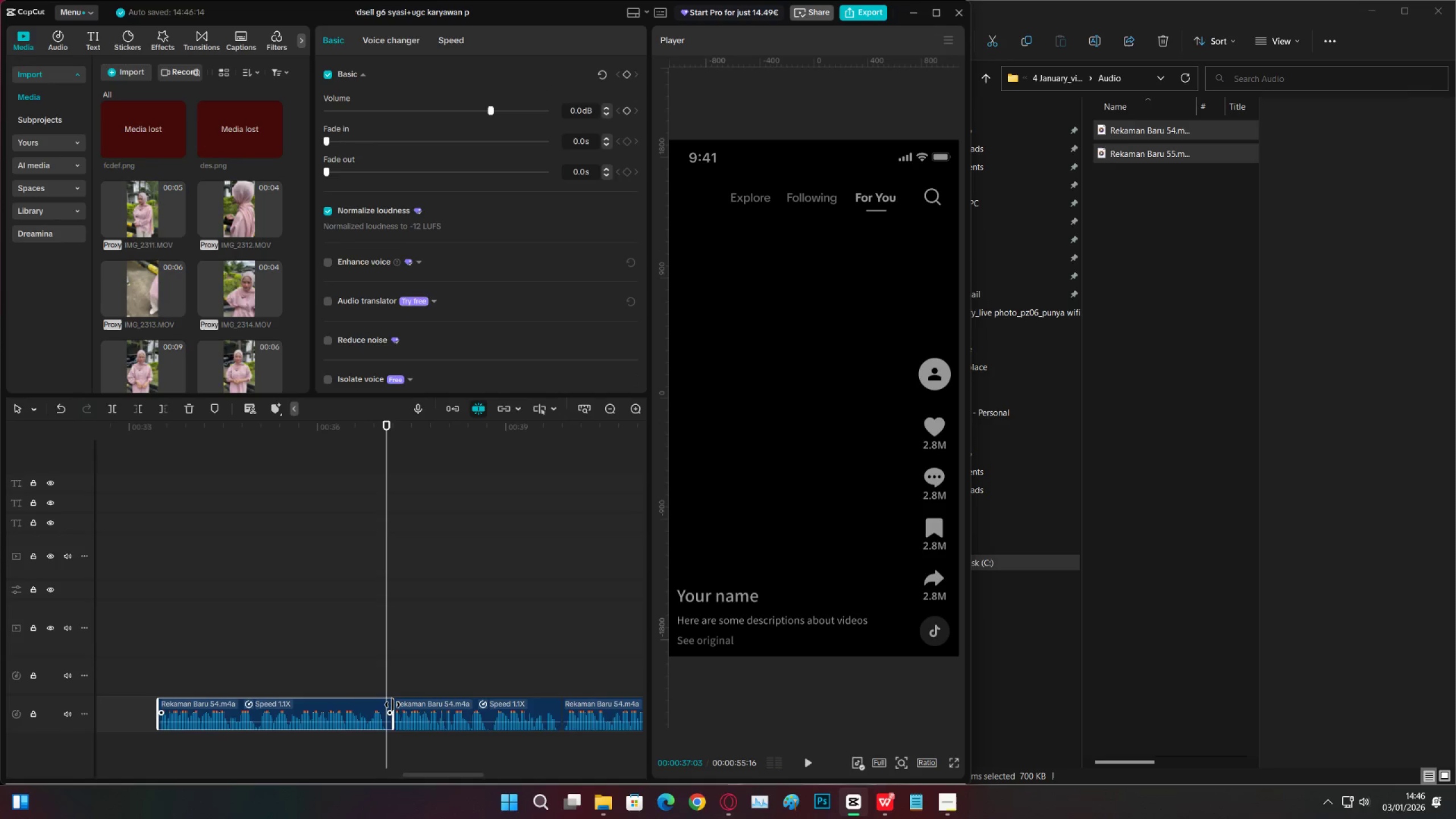 
left_click_drag(start_coordinate=[392, 705], to_coordinate=[384, 705])
 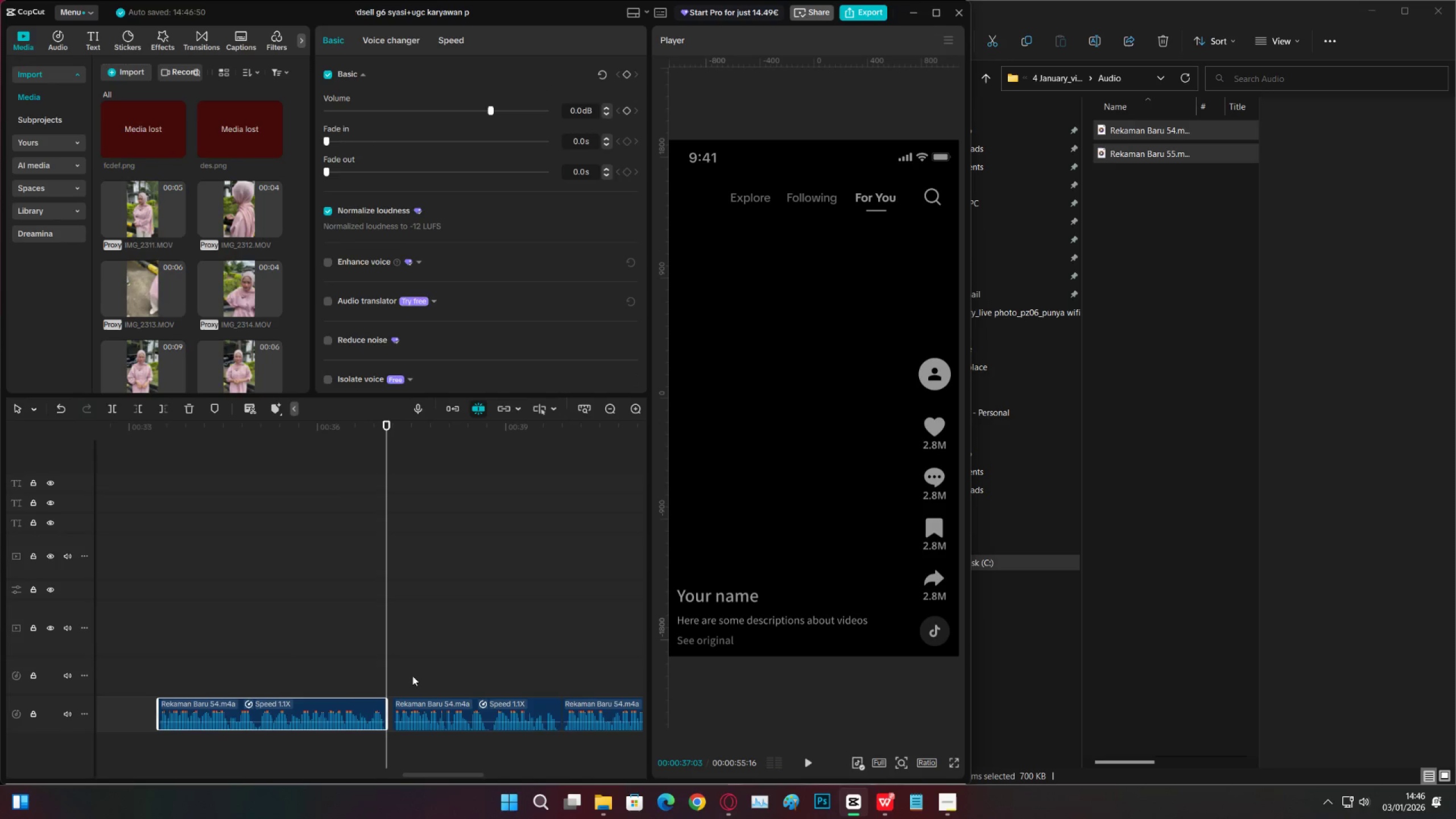 
left_click([357, 658])
 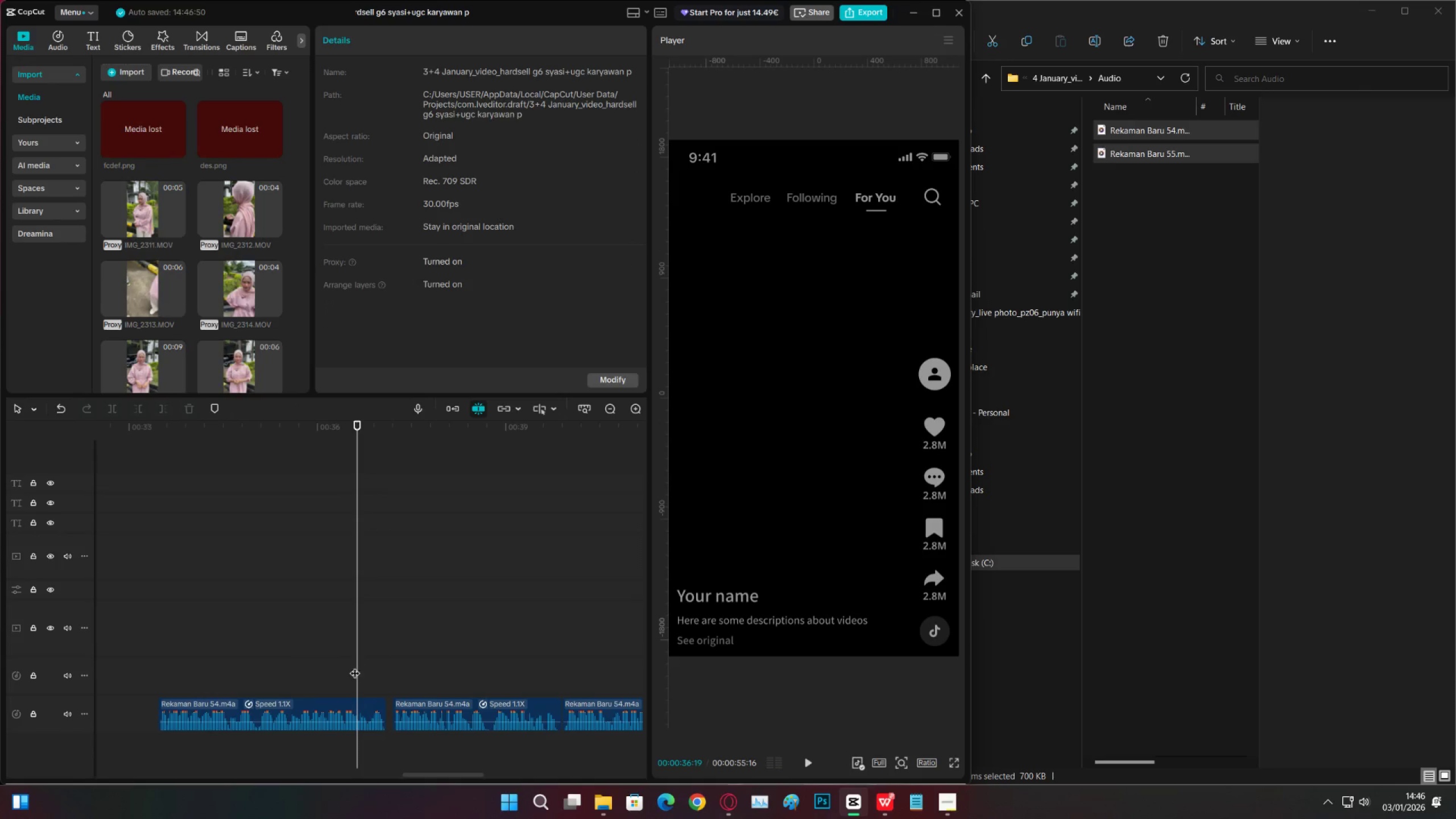 
key(Space)
 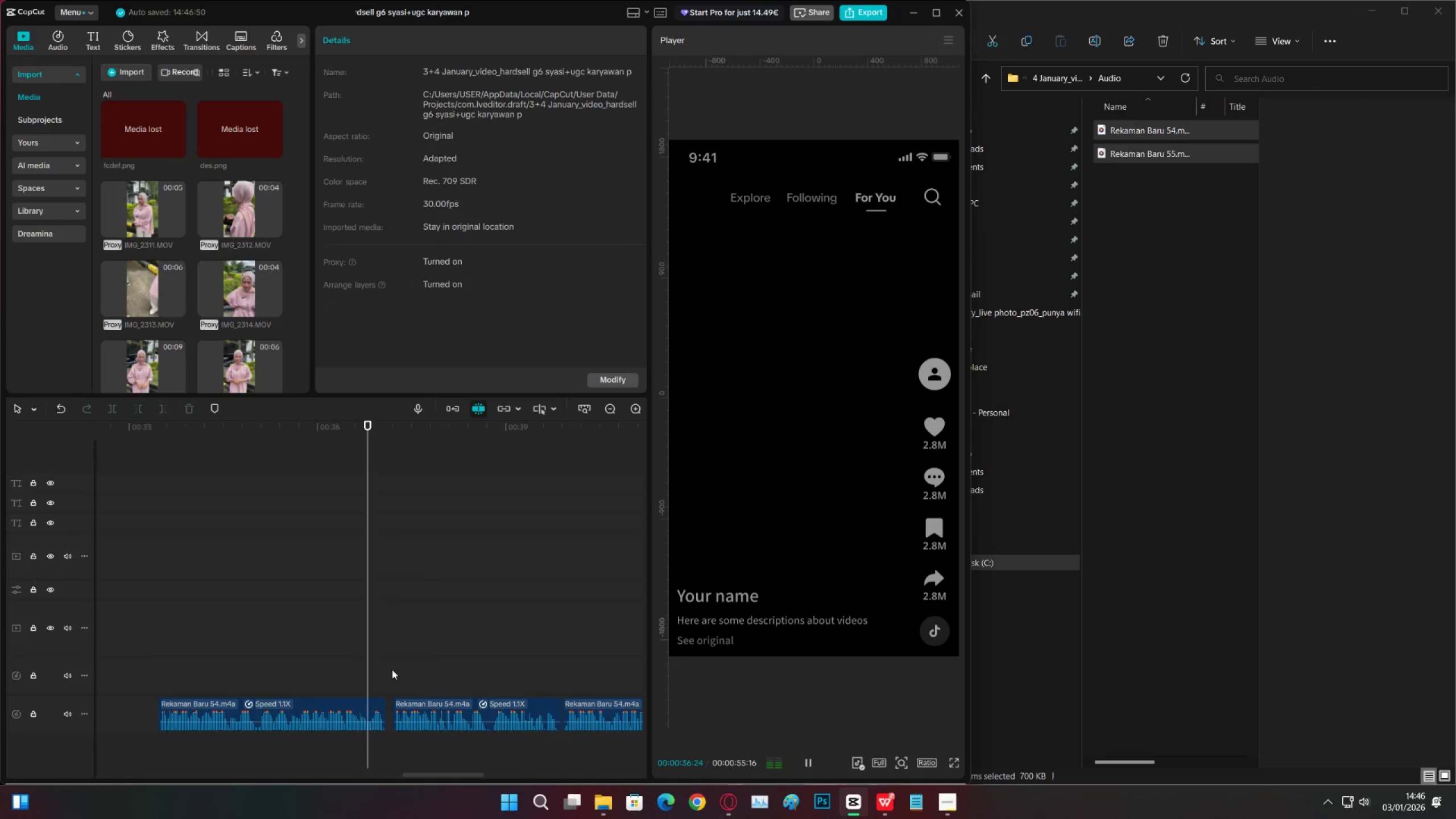 
key(Space)
 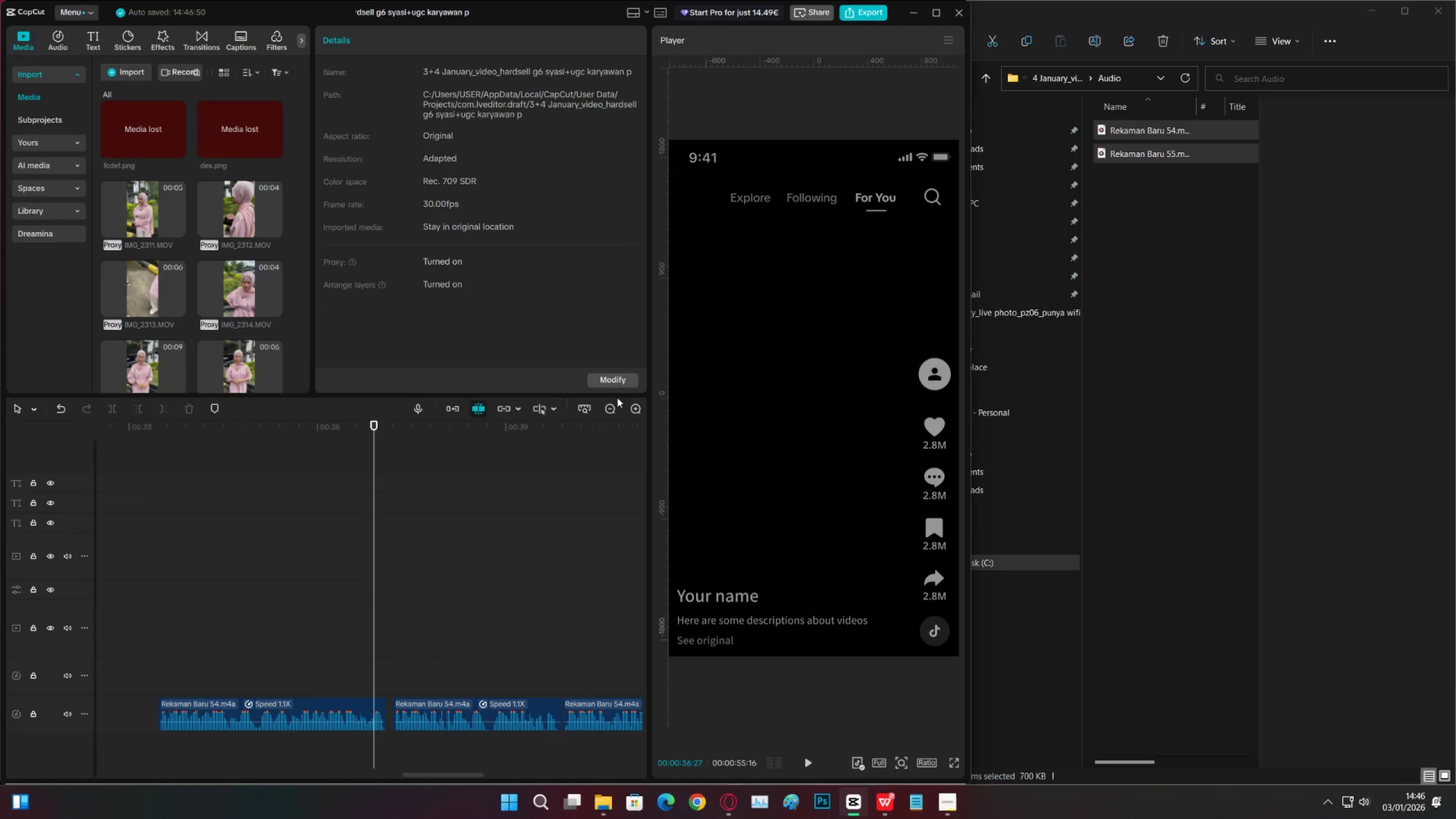 
double_click([611, 406])
 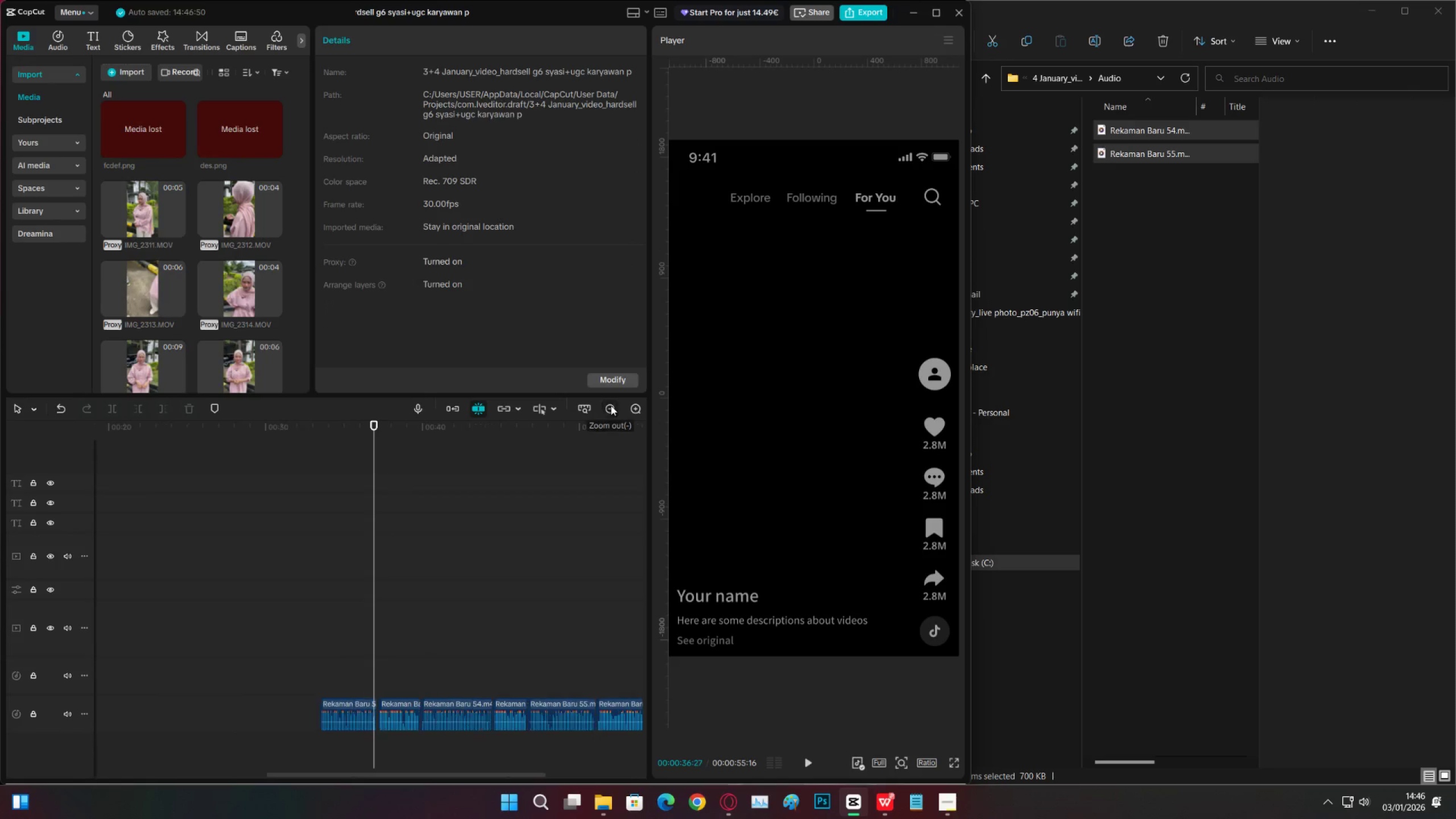 
triple_click([611, 406])
 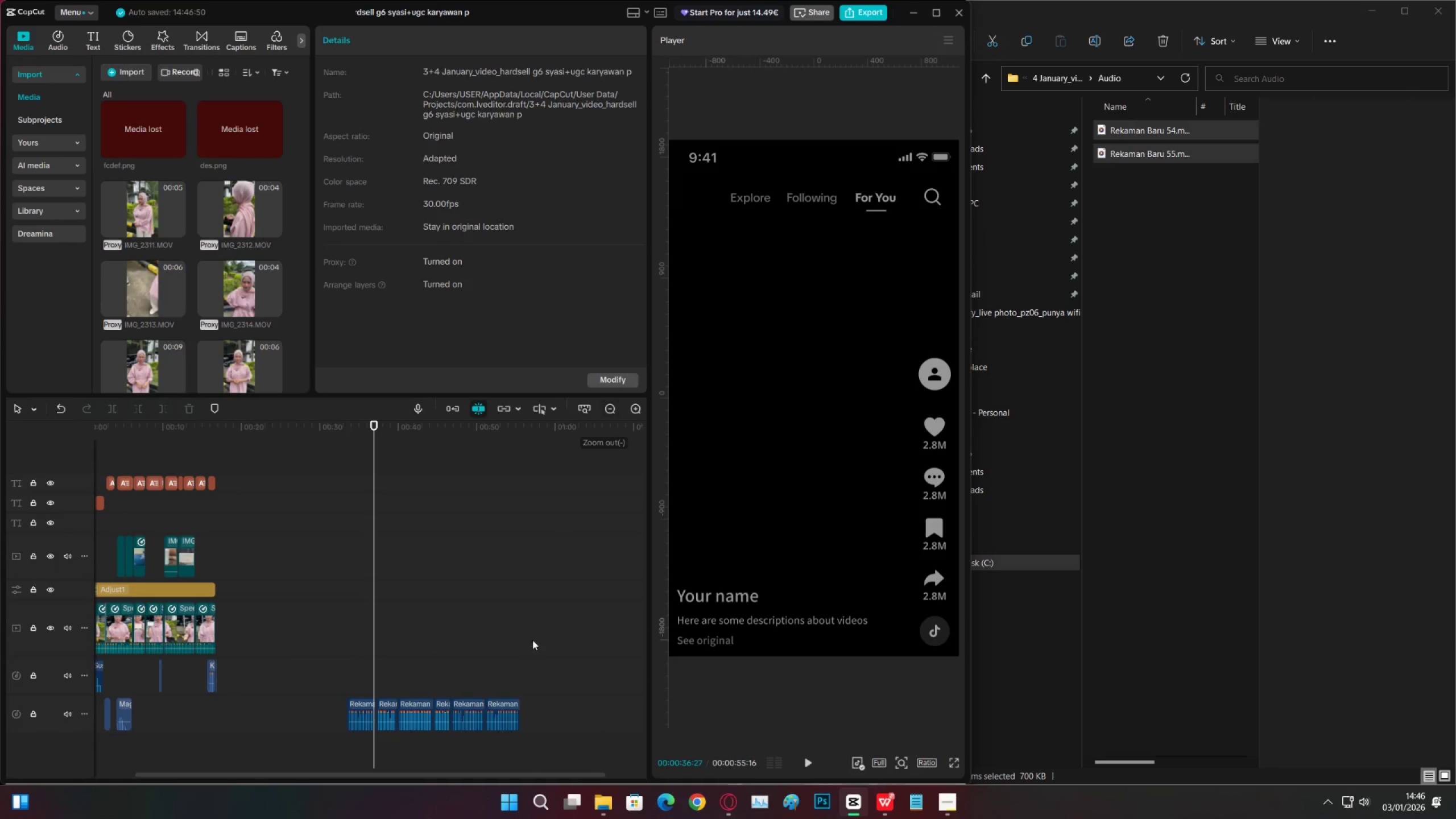 
left_click_drag(start_coordinate=[537, 743], to_coordinate=[384, 648])
 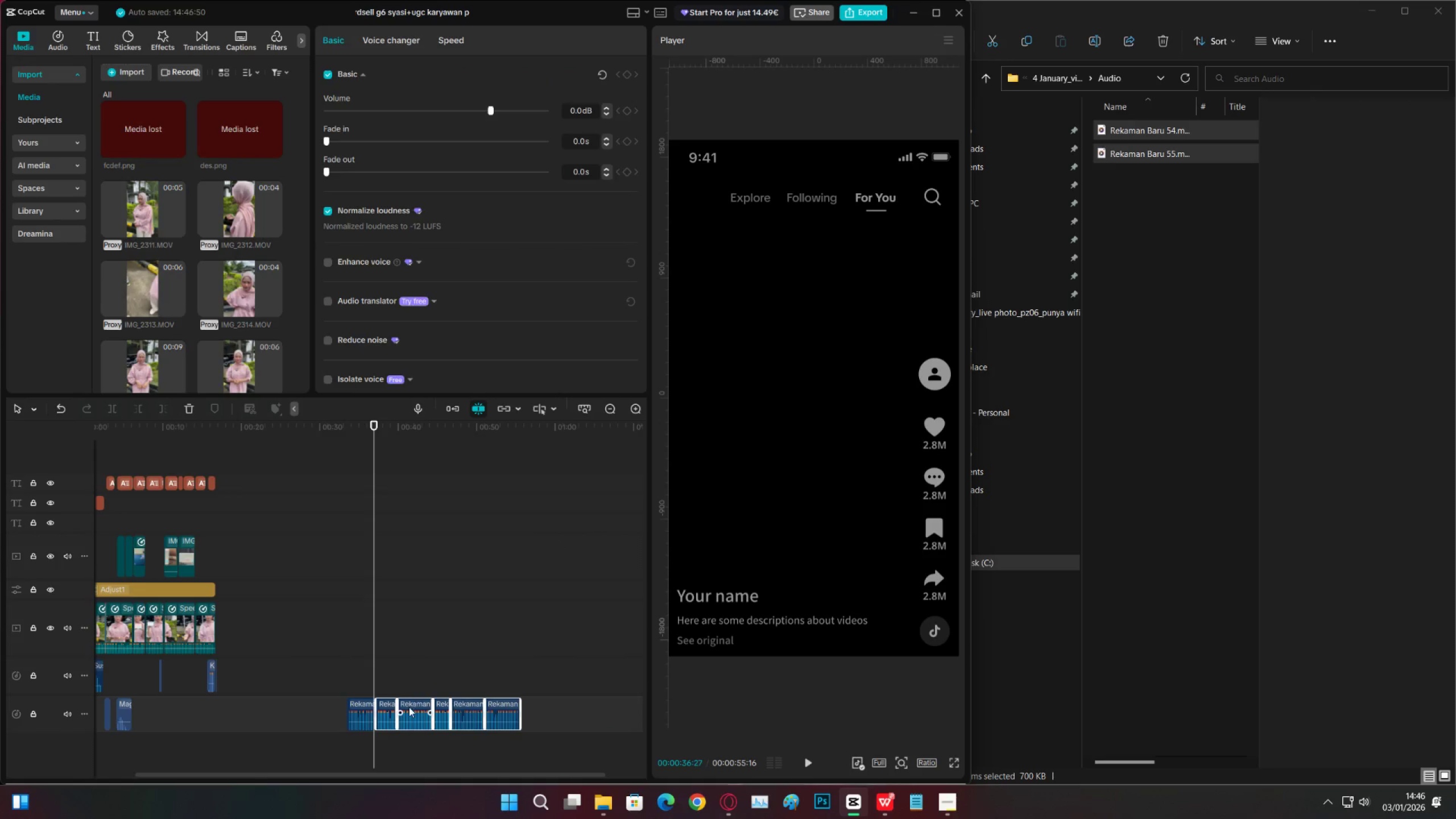 
left_click_drag(start_coordinate=[410, 709], to_coordinate=[412, 713])
 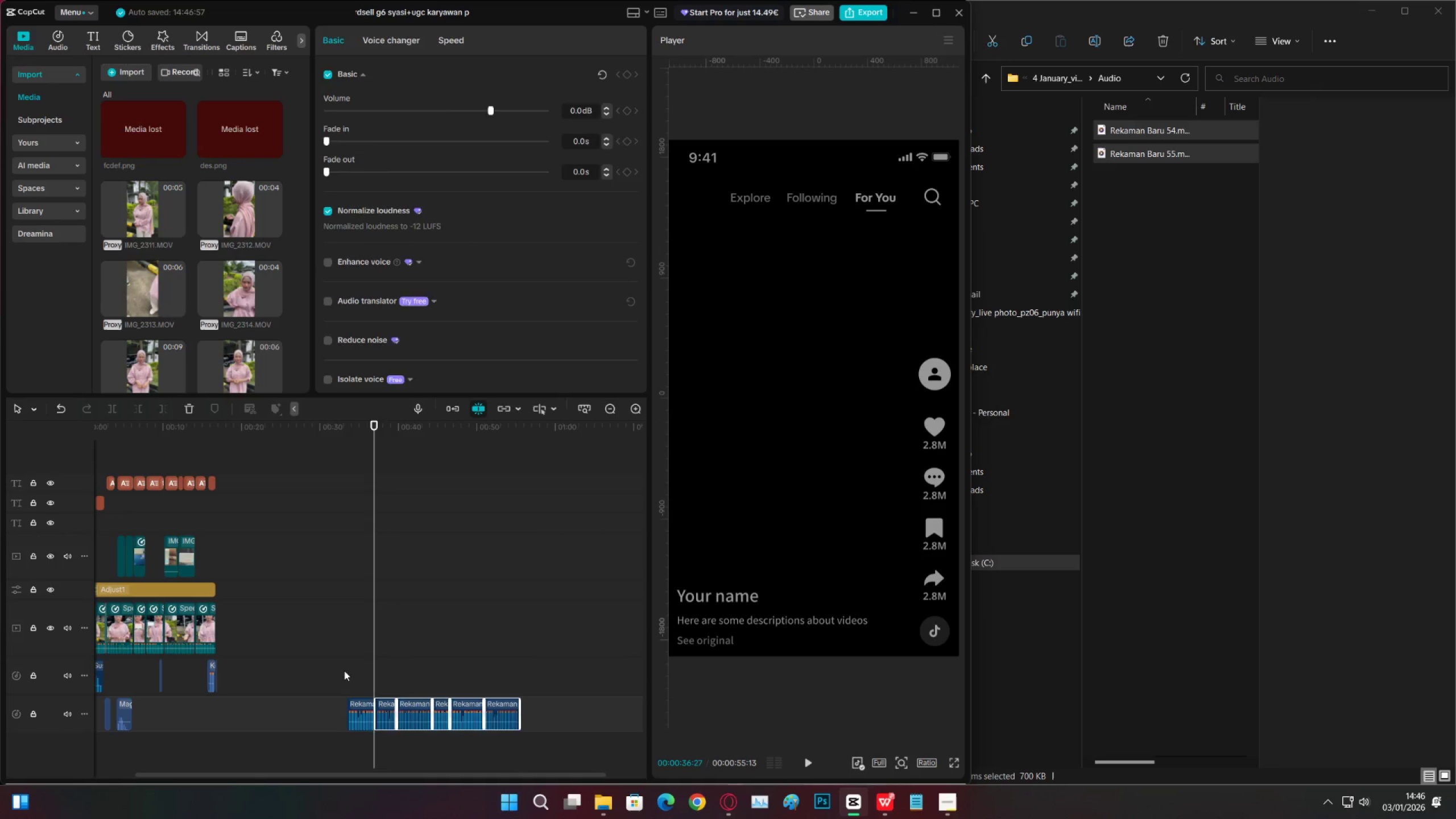 
left_click([344, 670])
 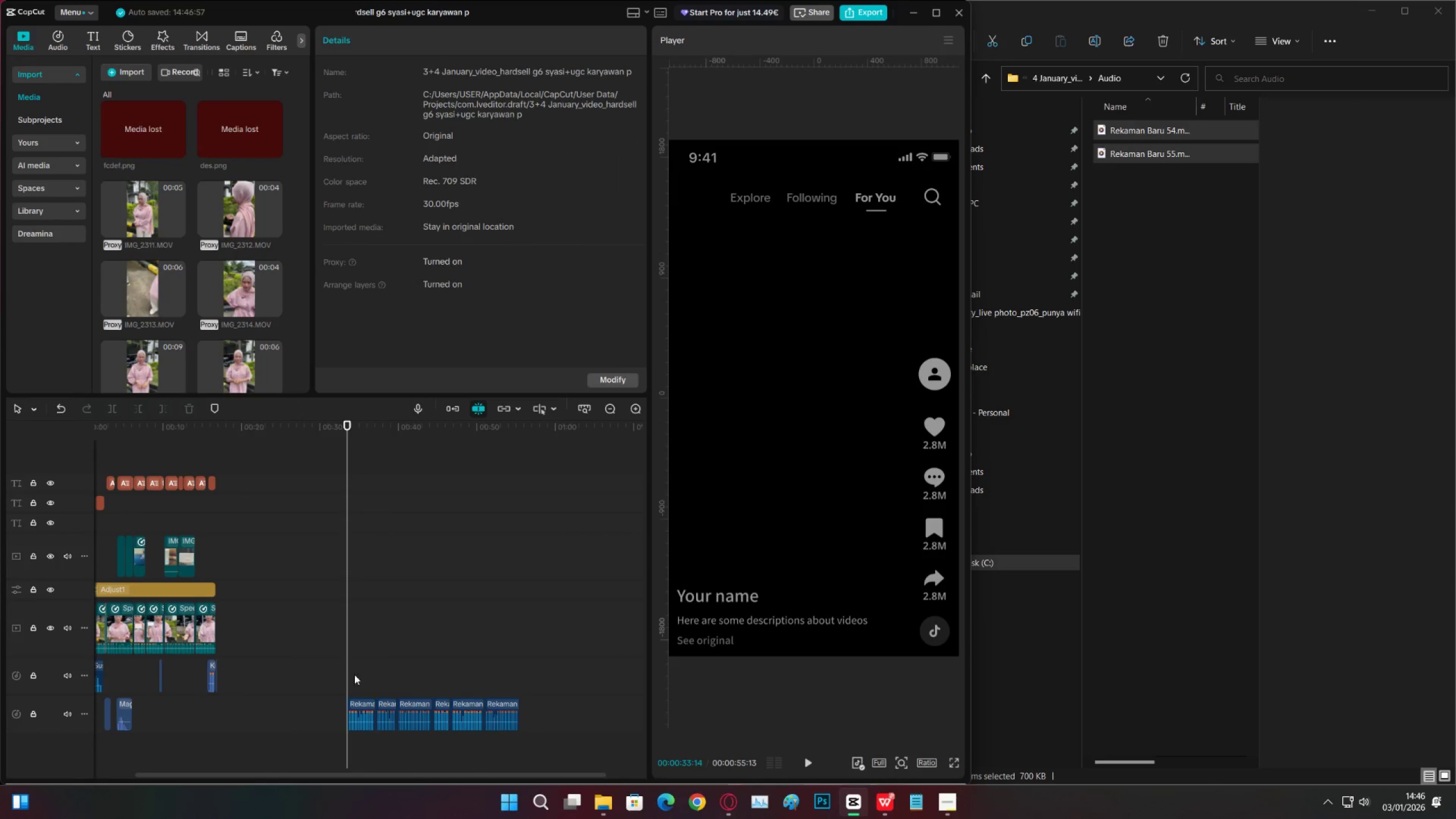 
key(Space)
 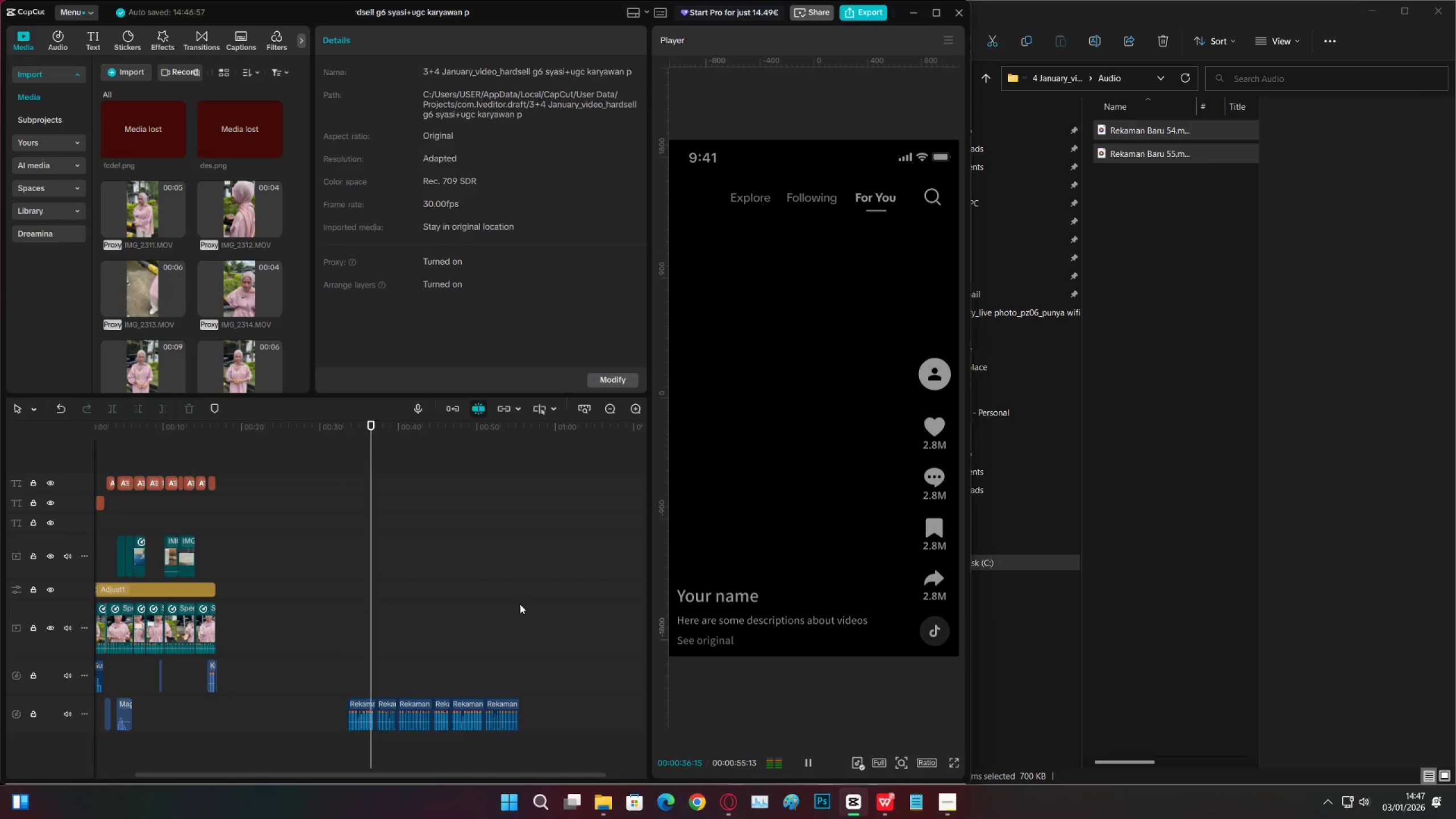 
wait(8.1)
 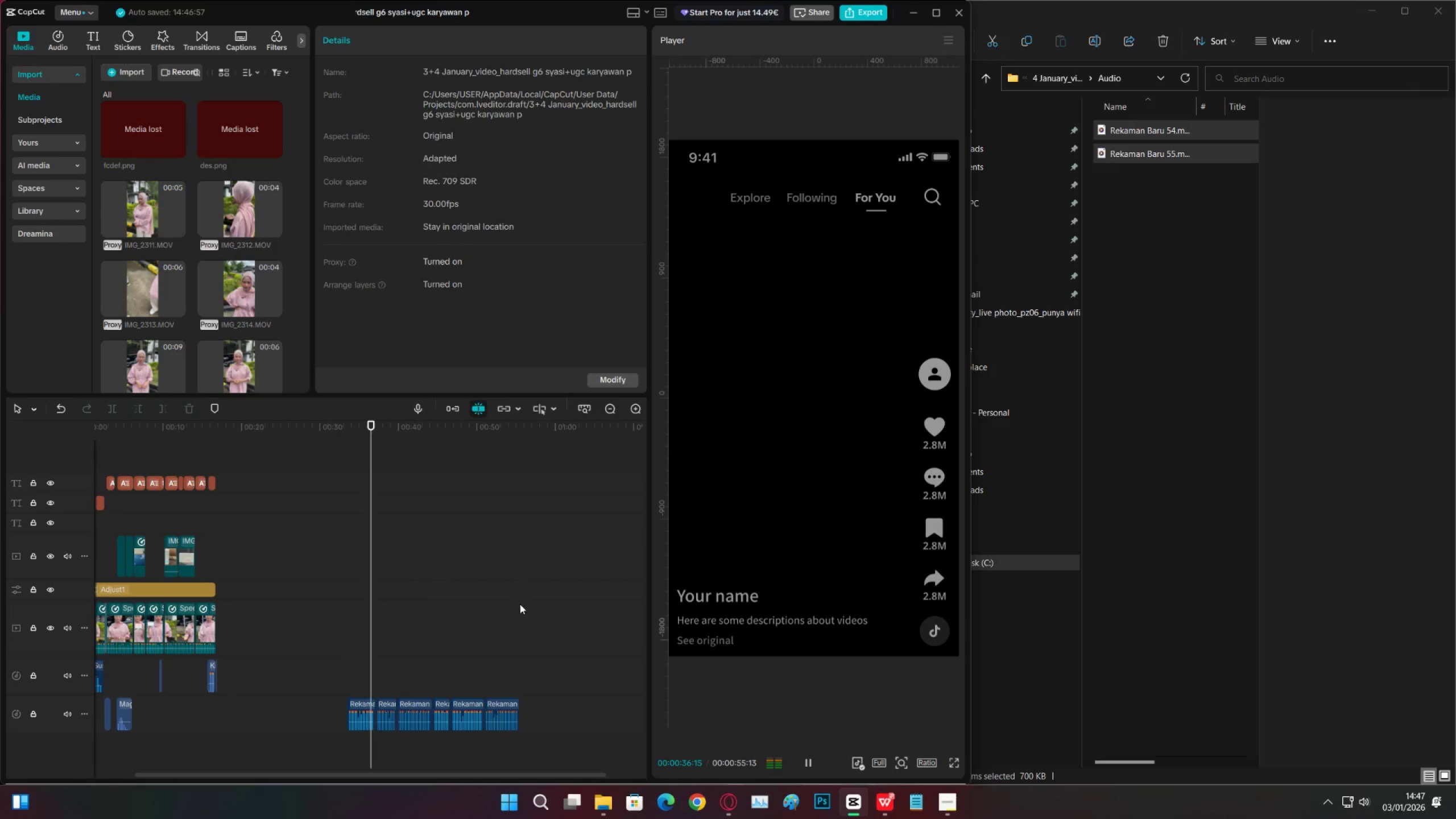 
key(Space)
 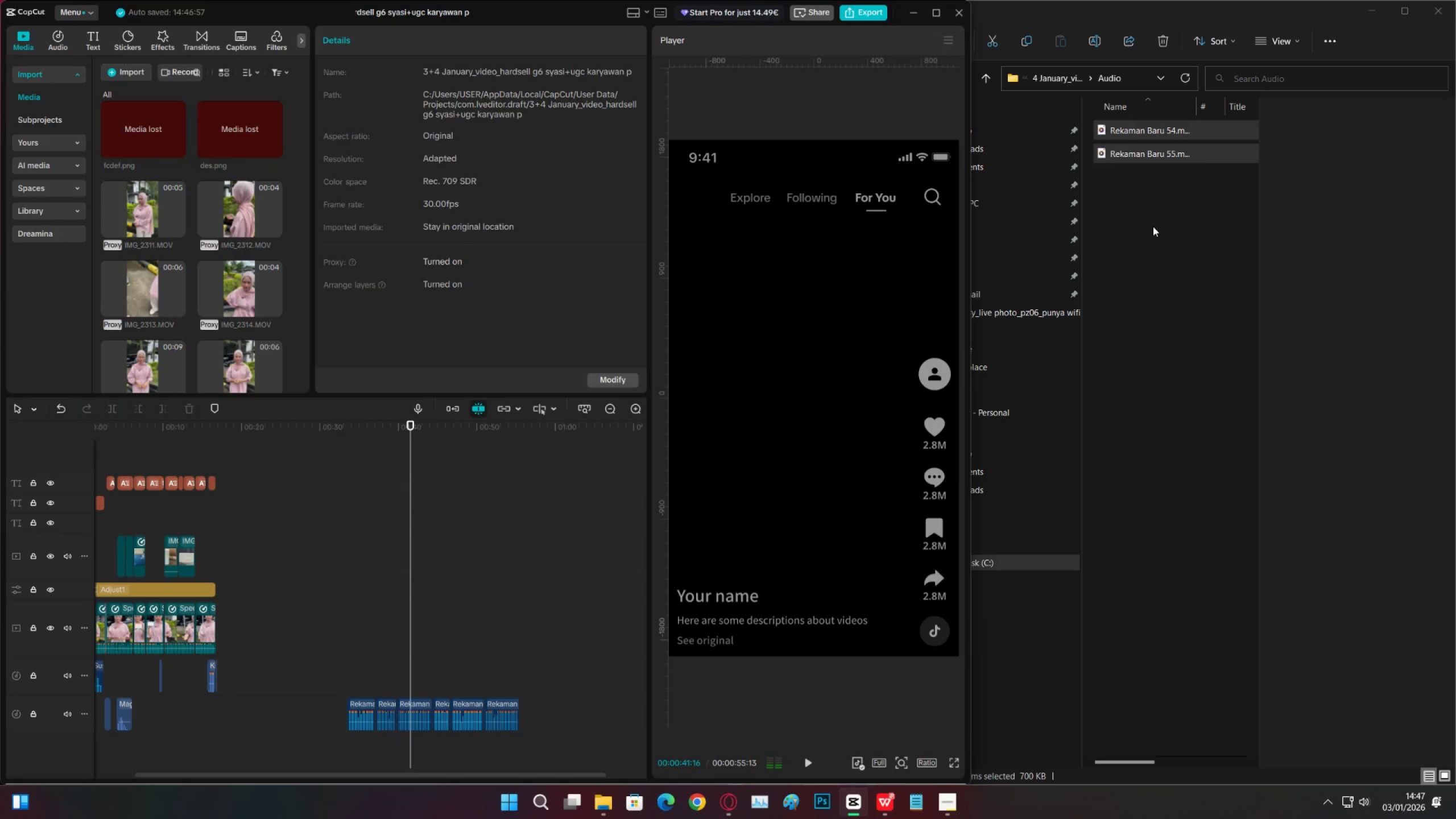 
left_click([1153, 226])
 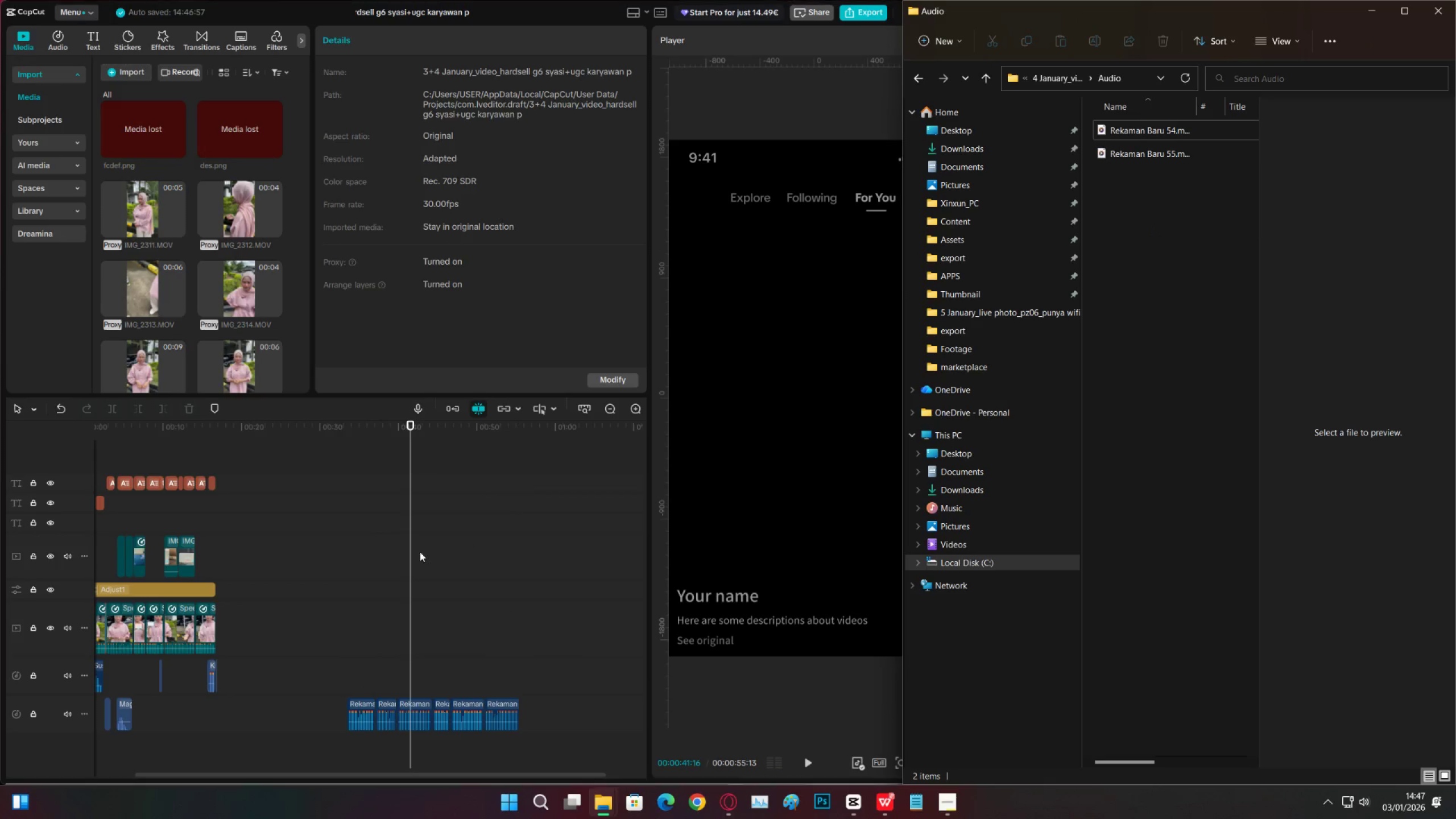 
left_click([391, 574])
 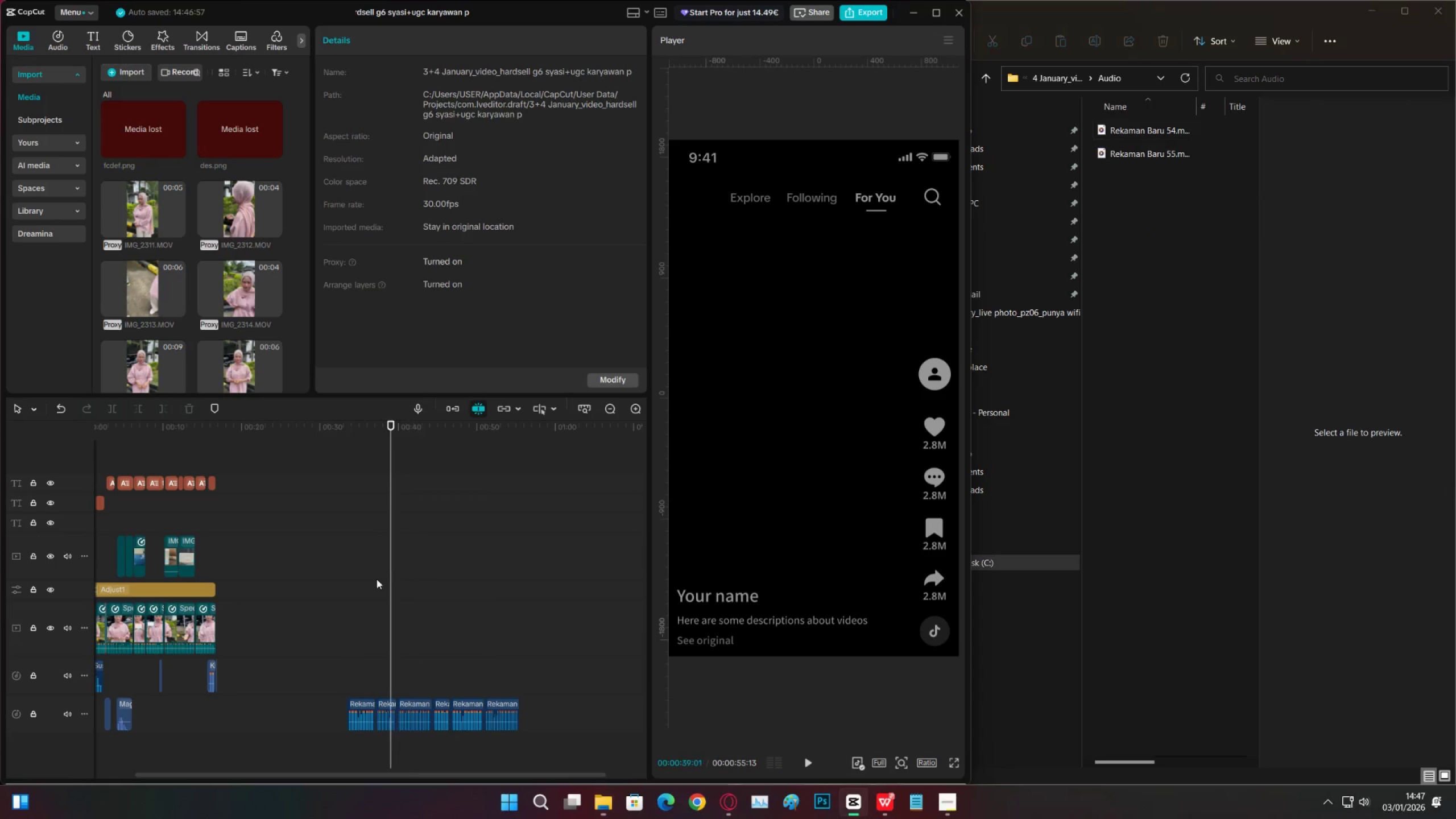 
left_click_drag(start_coordinate=[375, 579], to_coordinate=[373, 579])
 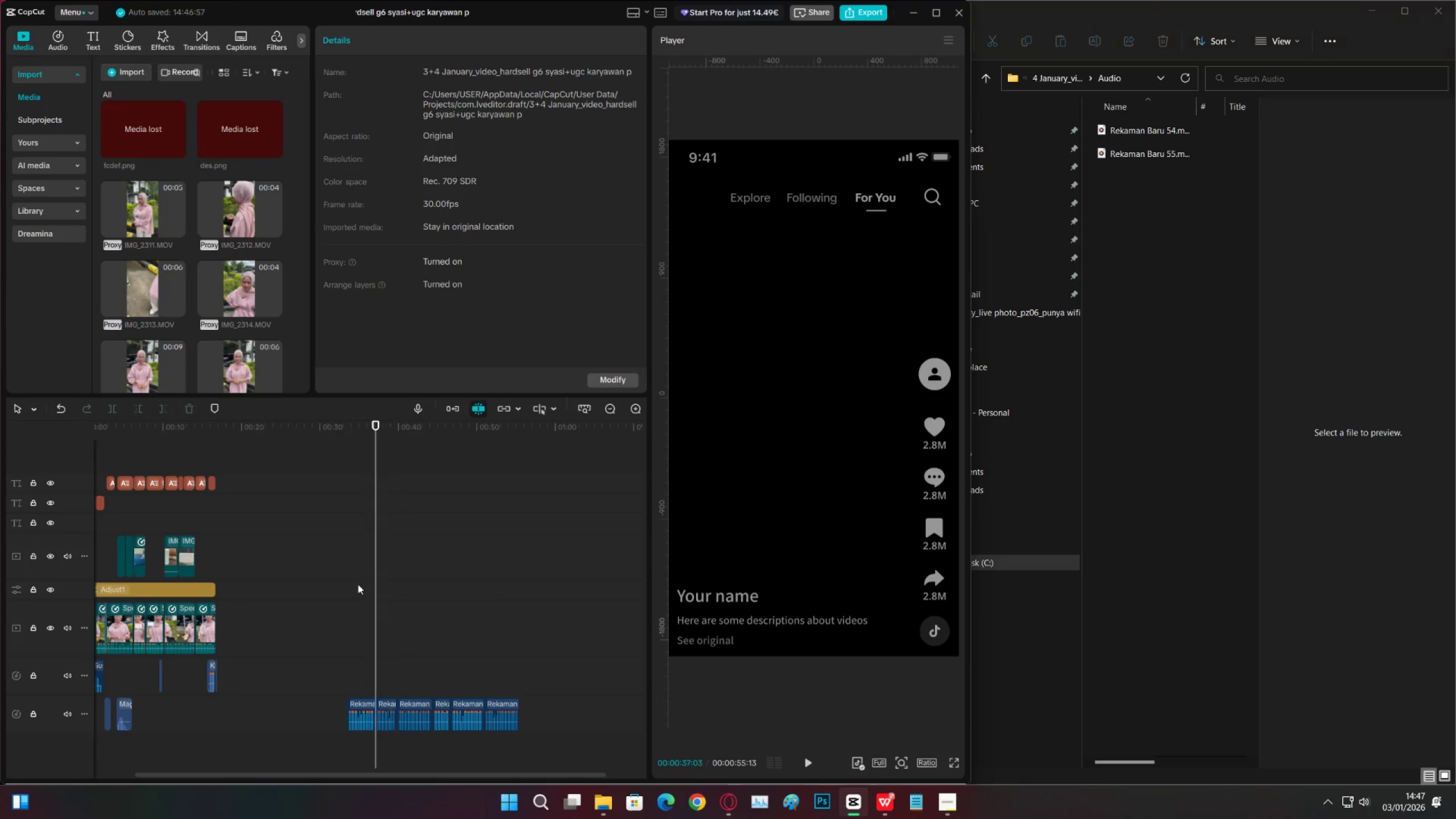 
triple_click([352, 587])
 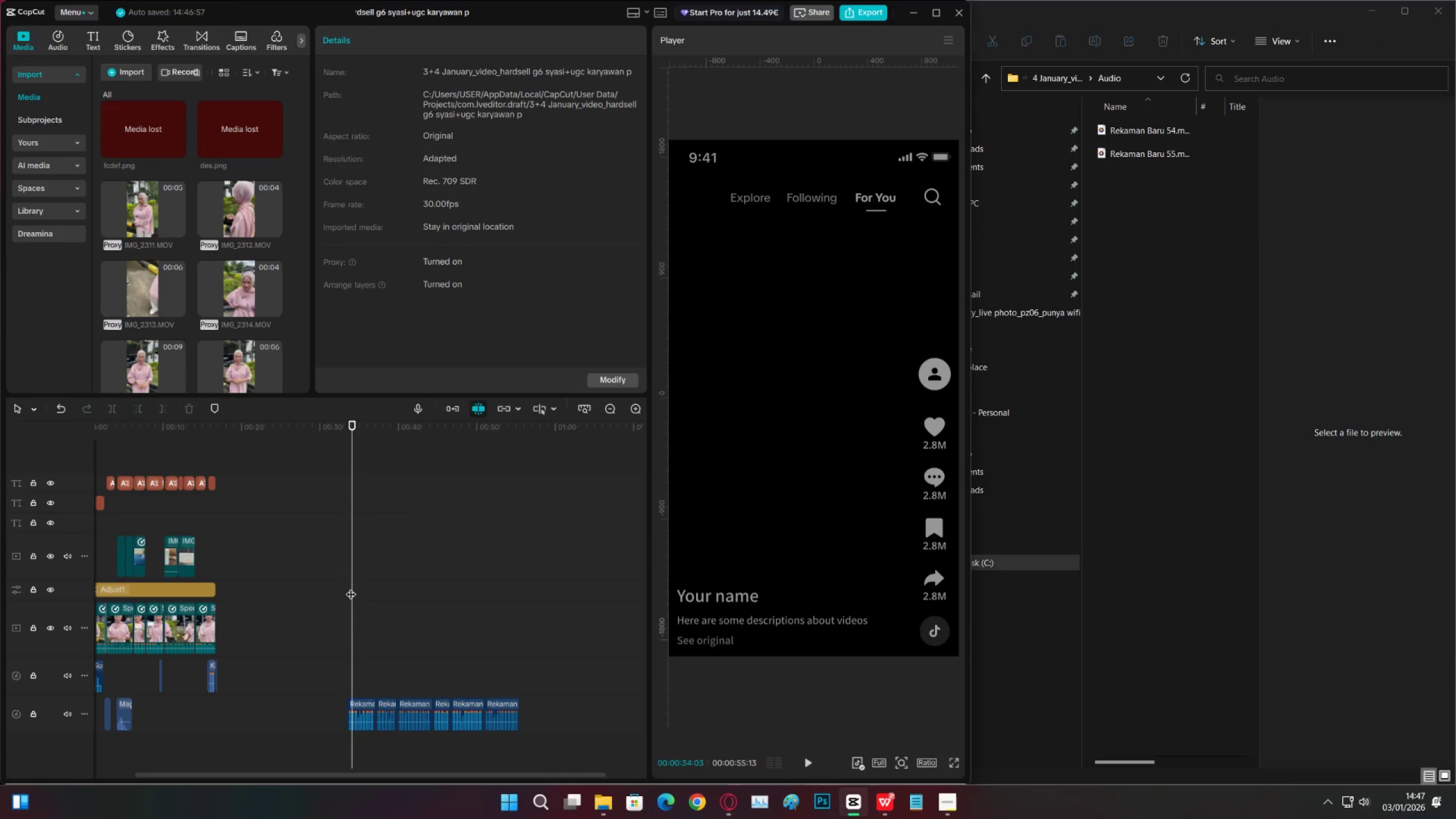 
triple_click([349, 589])
 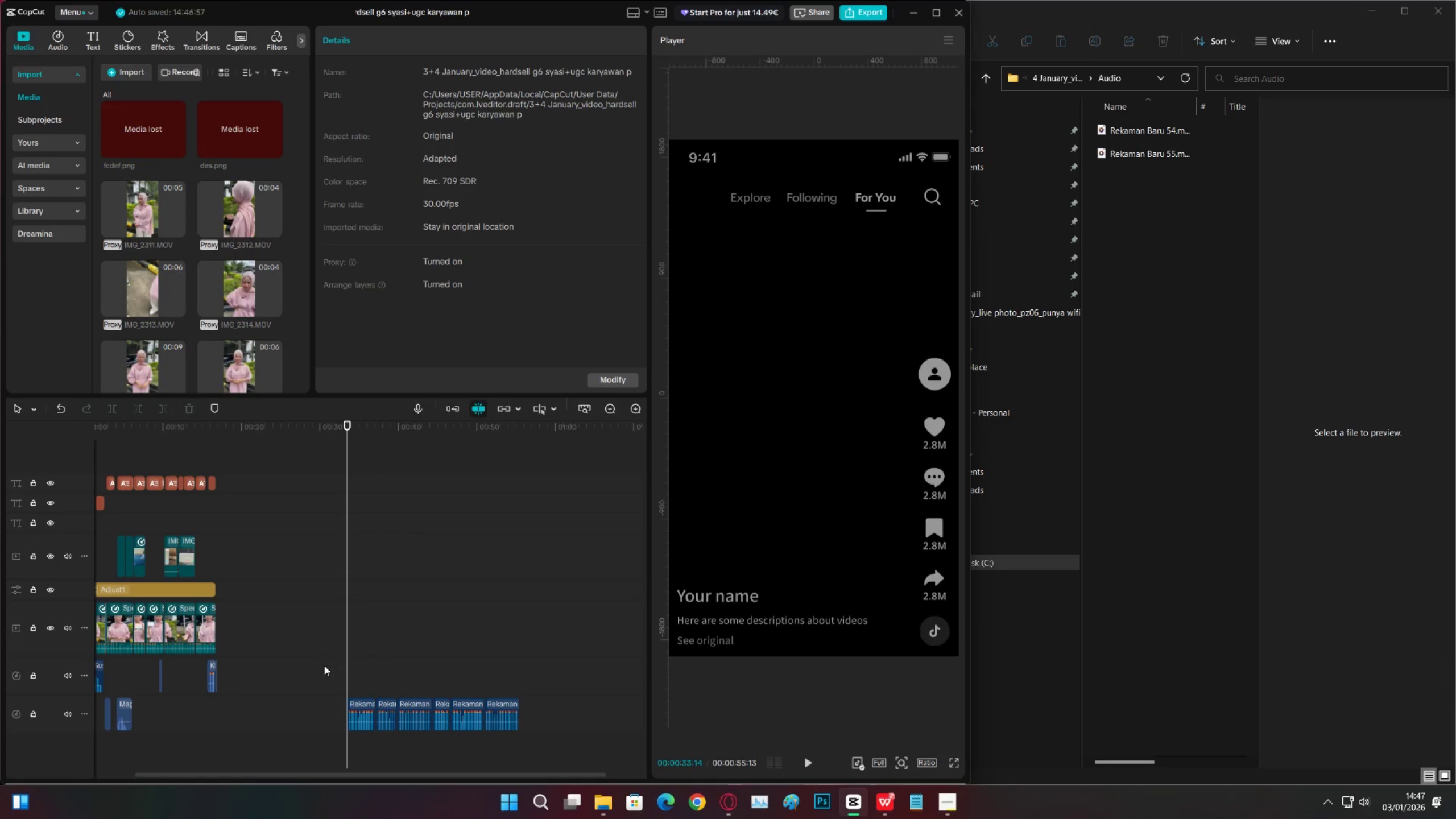 
left_click_drag(start_coordinate=[325, 666], to_coordinate=[586, 747])
 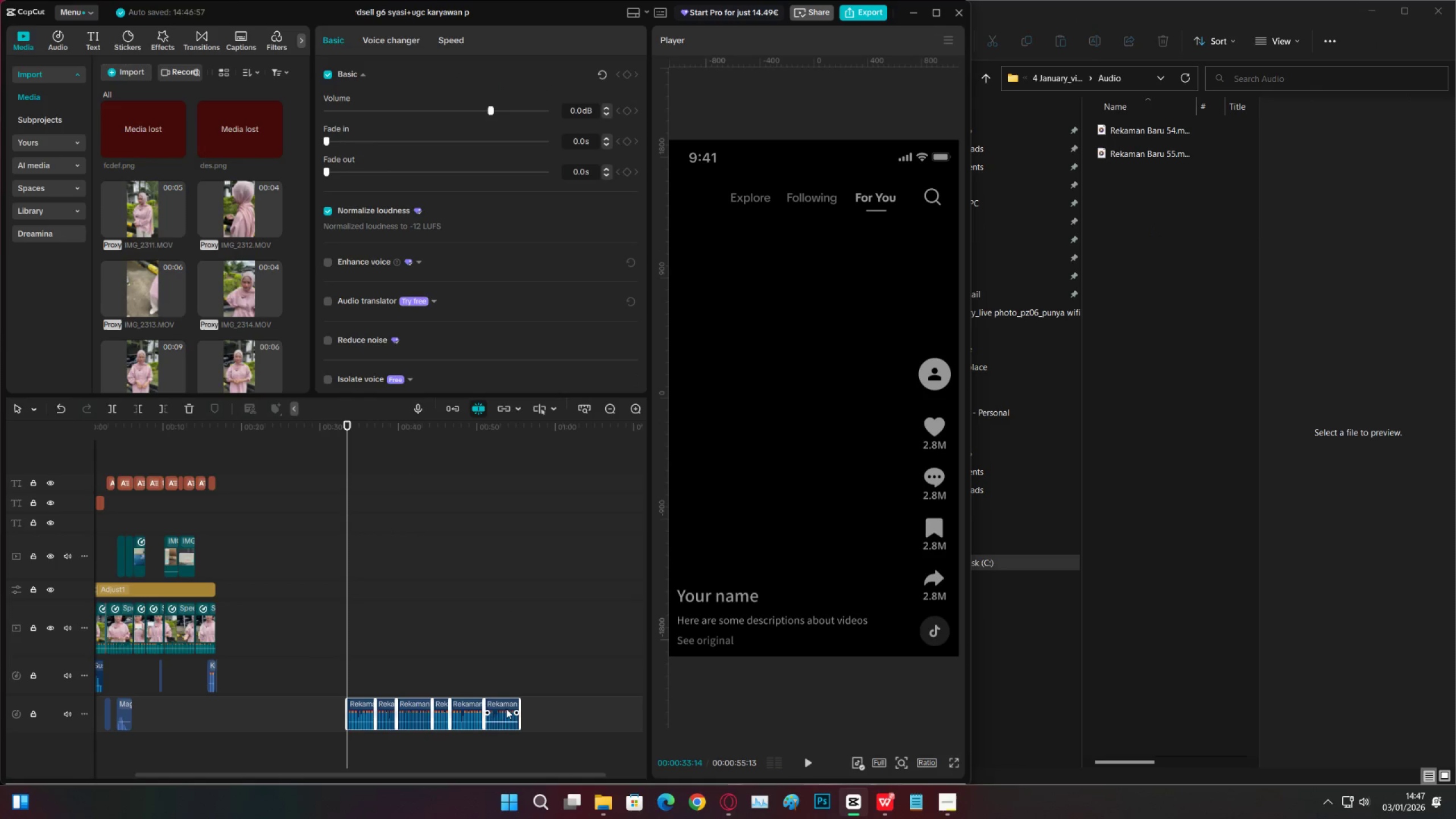 
left_click_drag(start_coordinate=[506, 707], to_coordinate=[500, 671])
 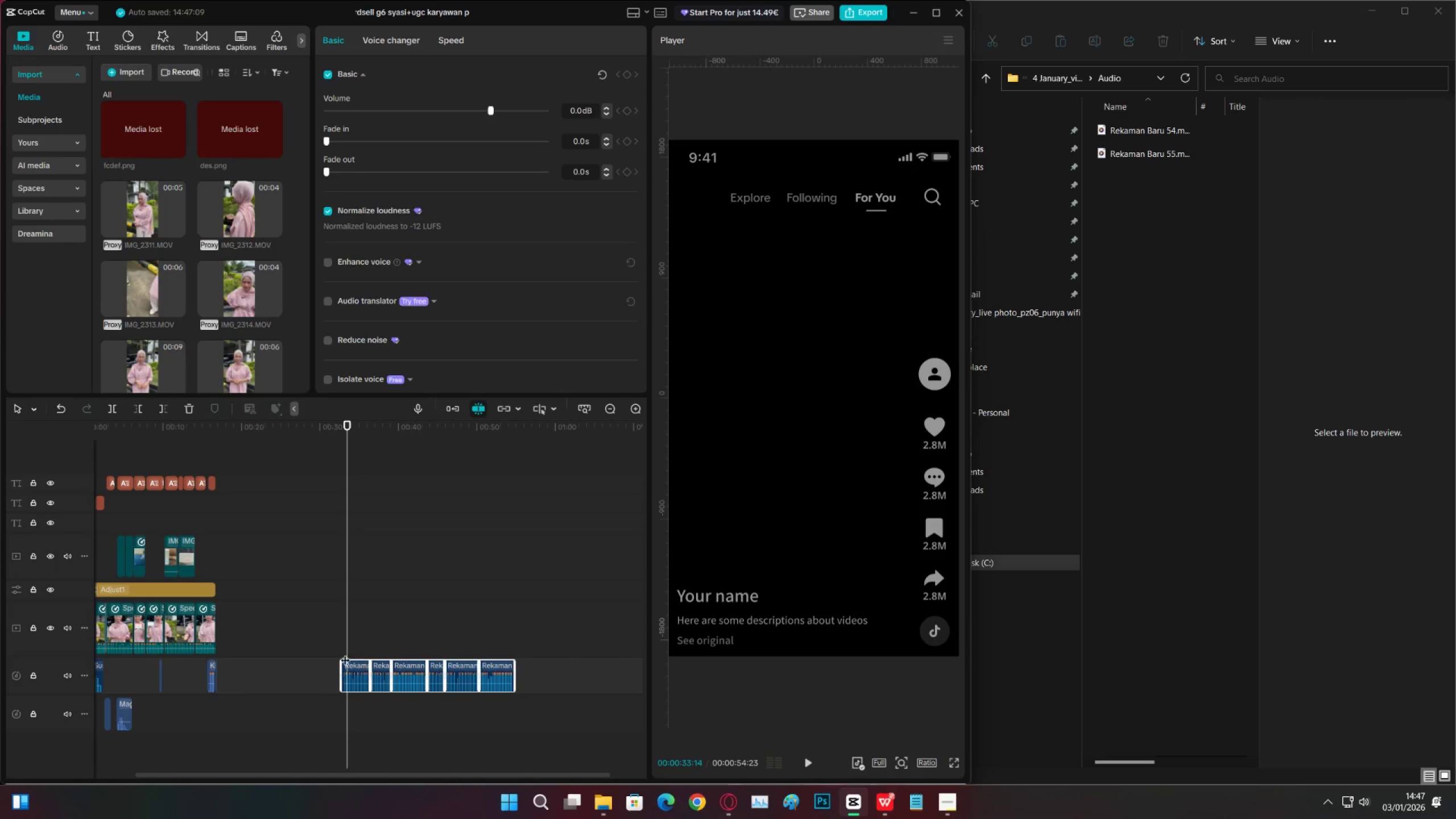 
left_click([339, 638])
 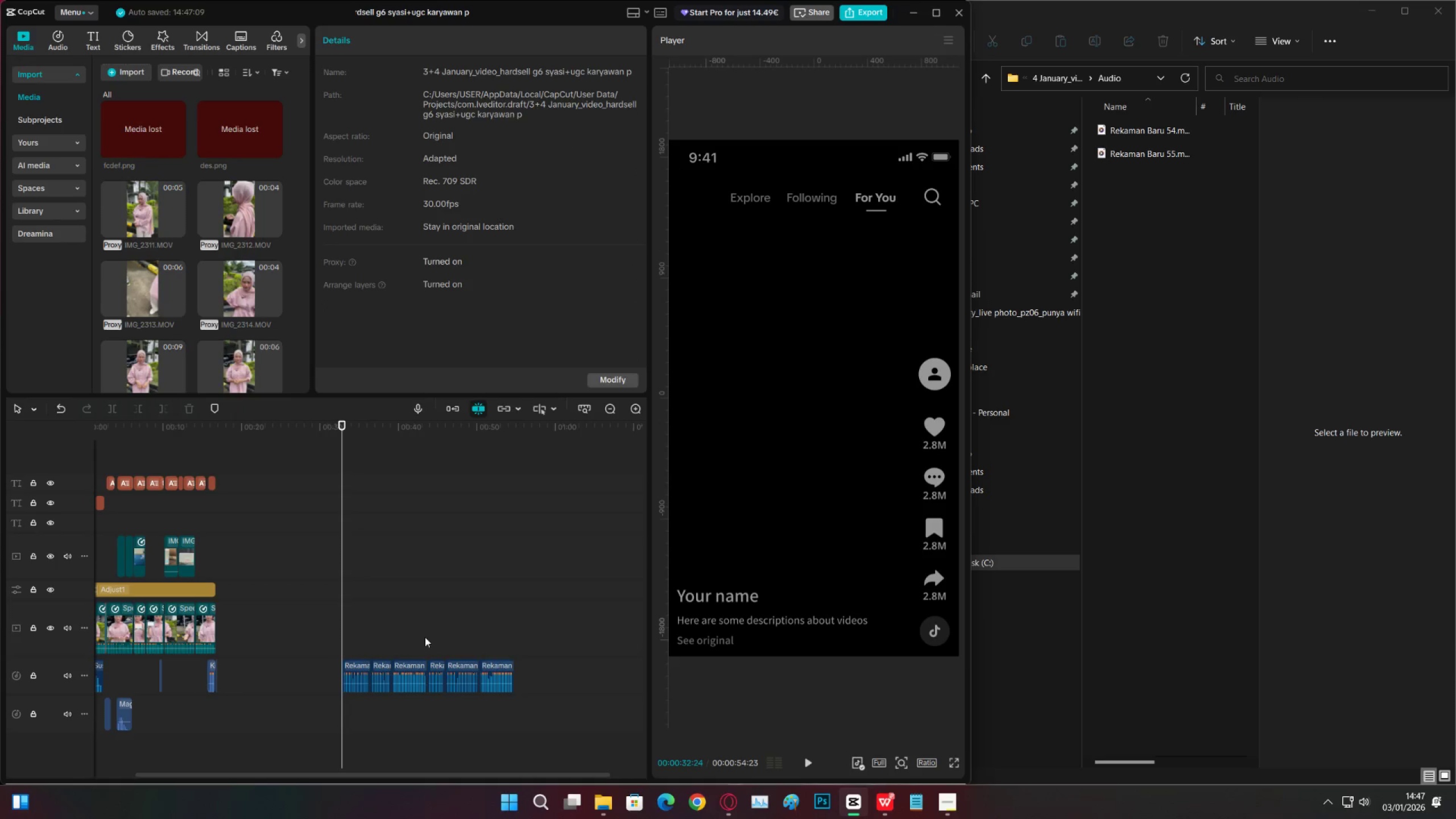 
key(Control+S)
 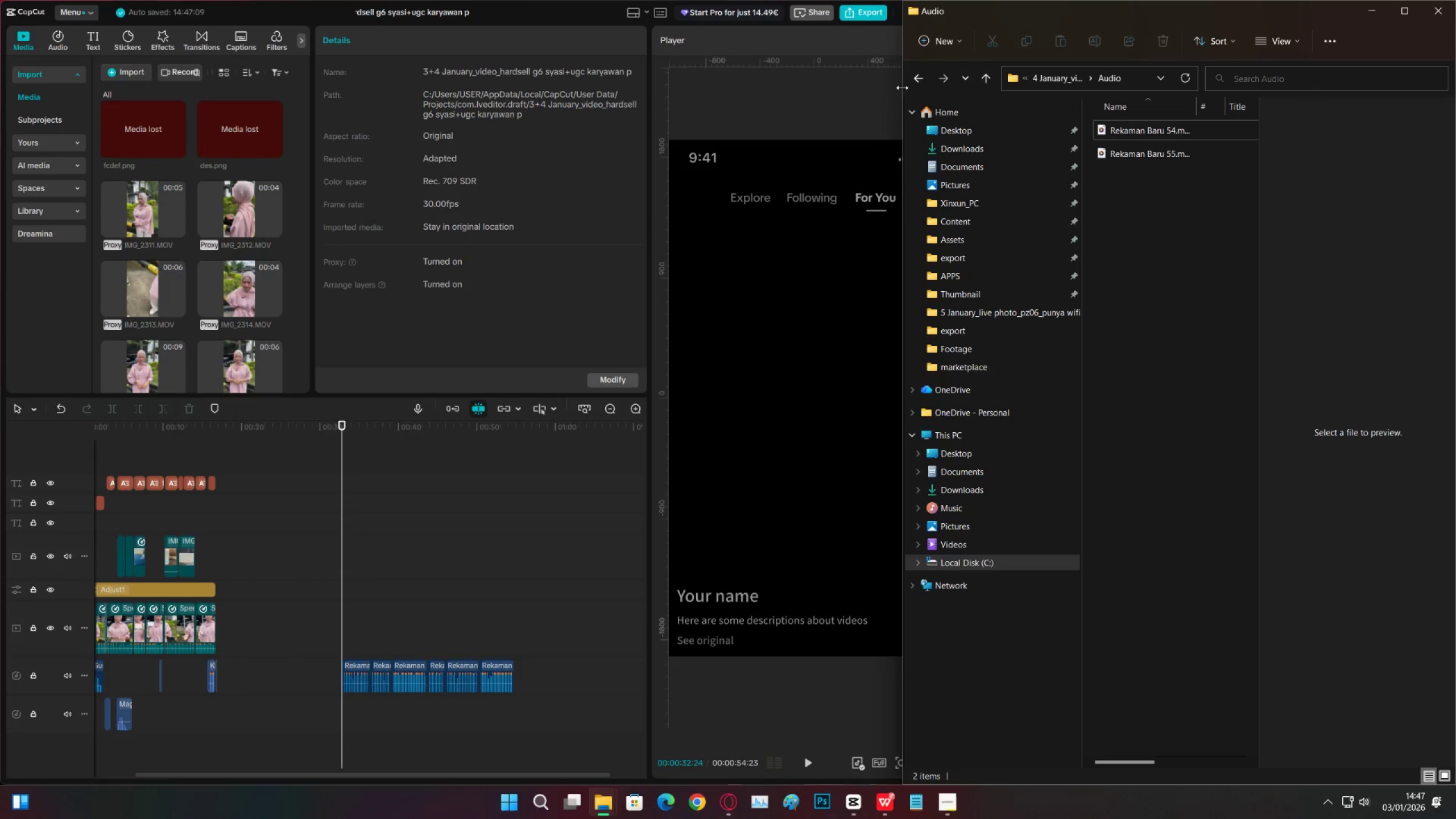 
left_click([919, 79])
 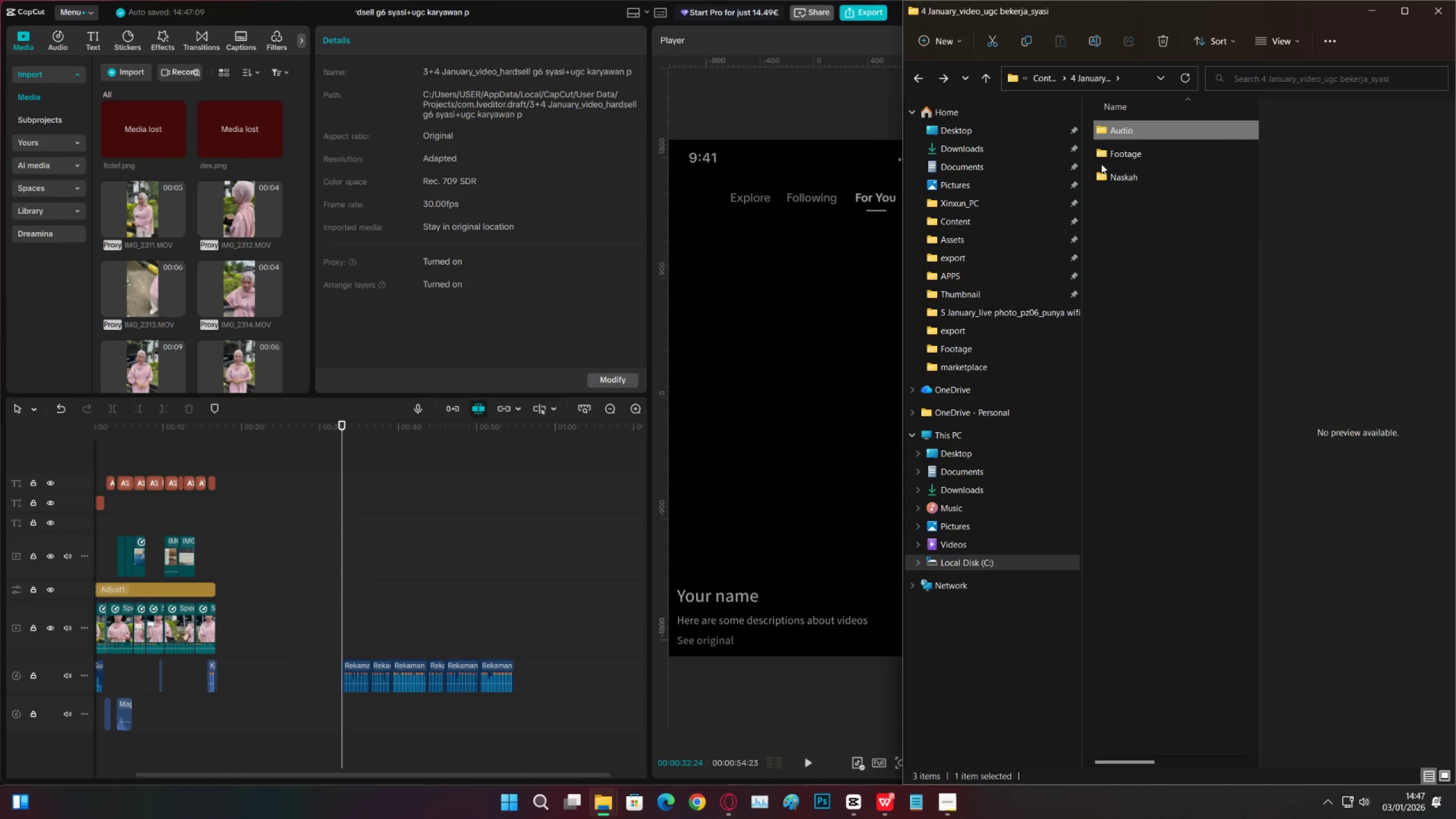 
double_click([1118, 152])
 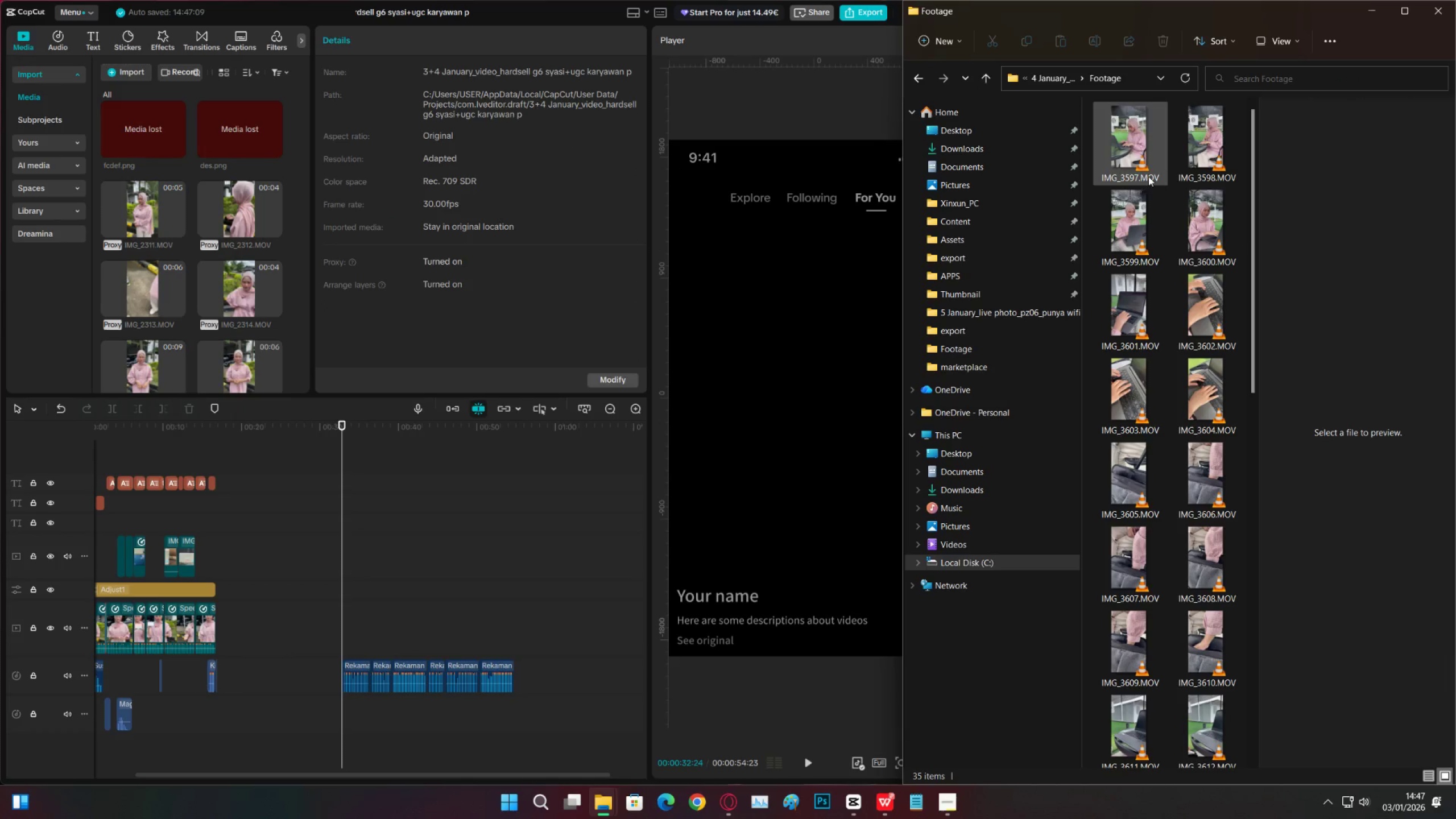 
left_click([1214, 155])
 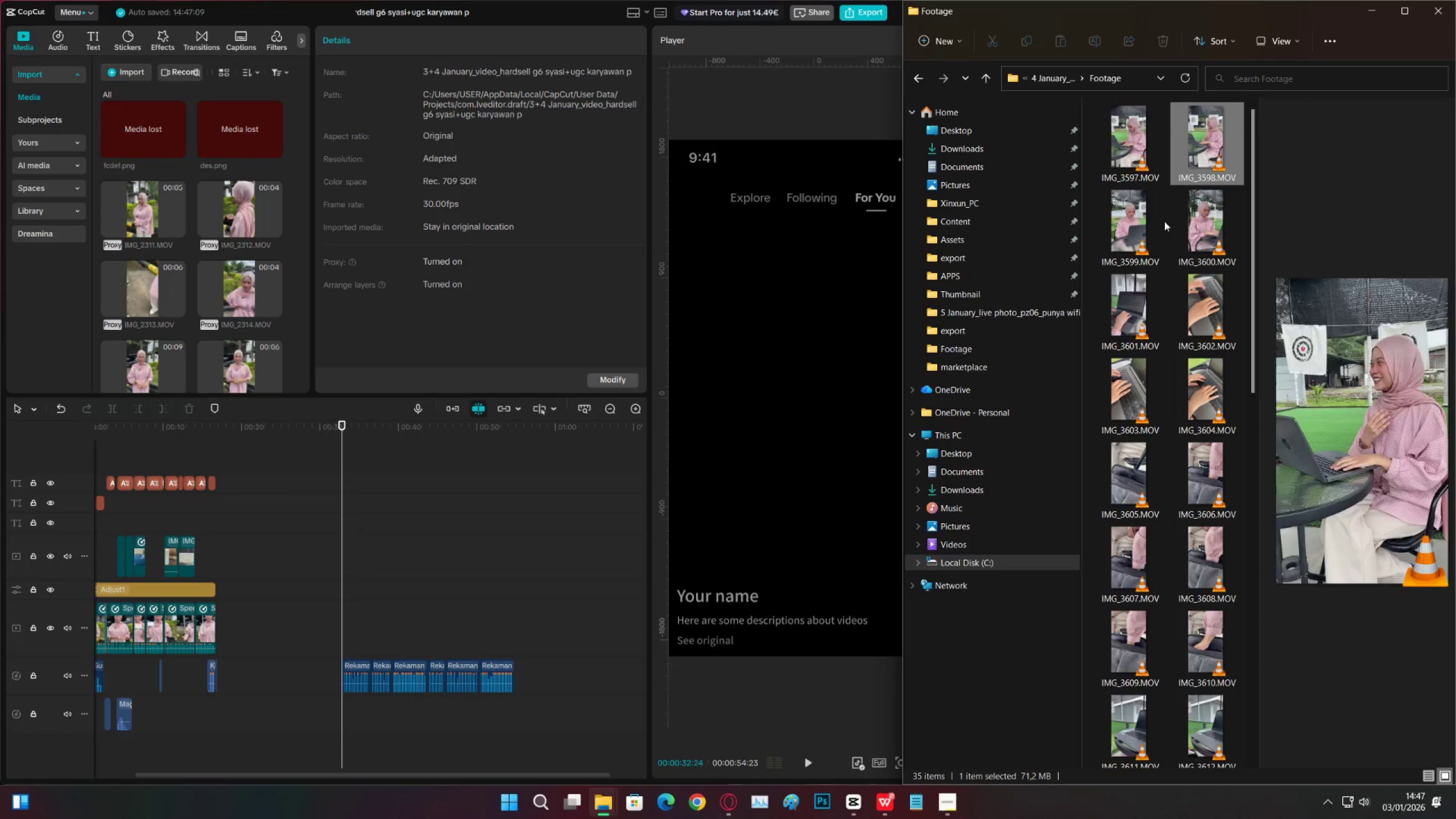 
left_click([1141, 221])
 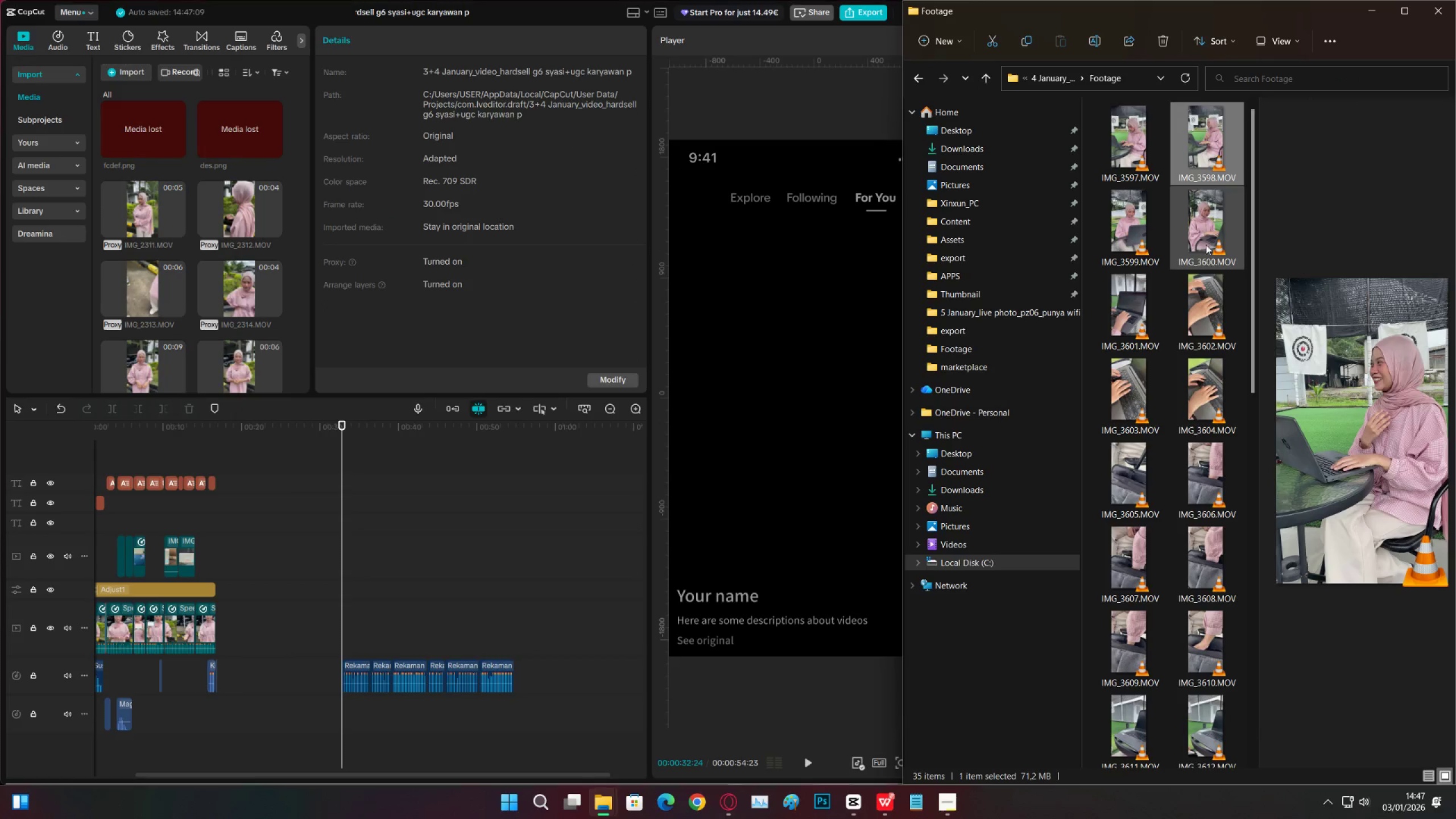 
left_click([1203, 231])
 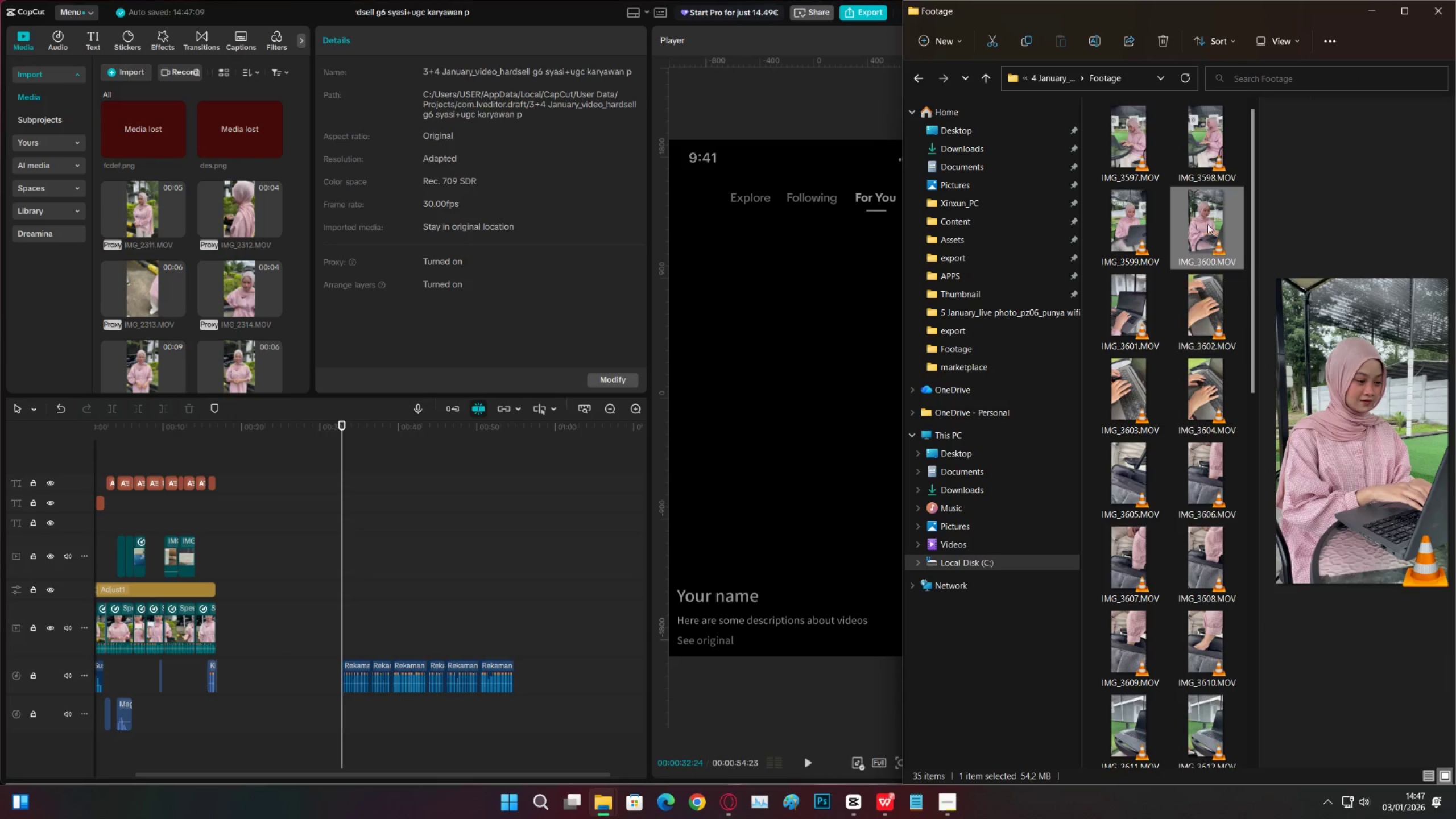 
left_click_drag(start_coordinate=[1210, 212], to_coordinate=[358, 643])
 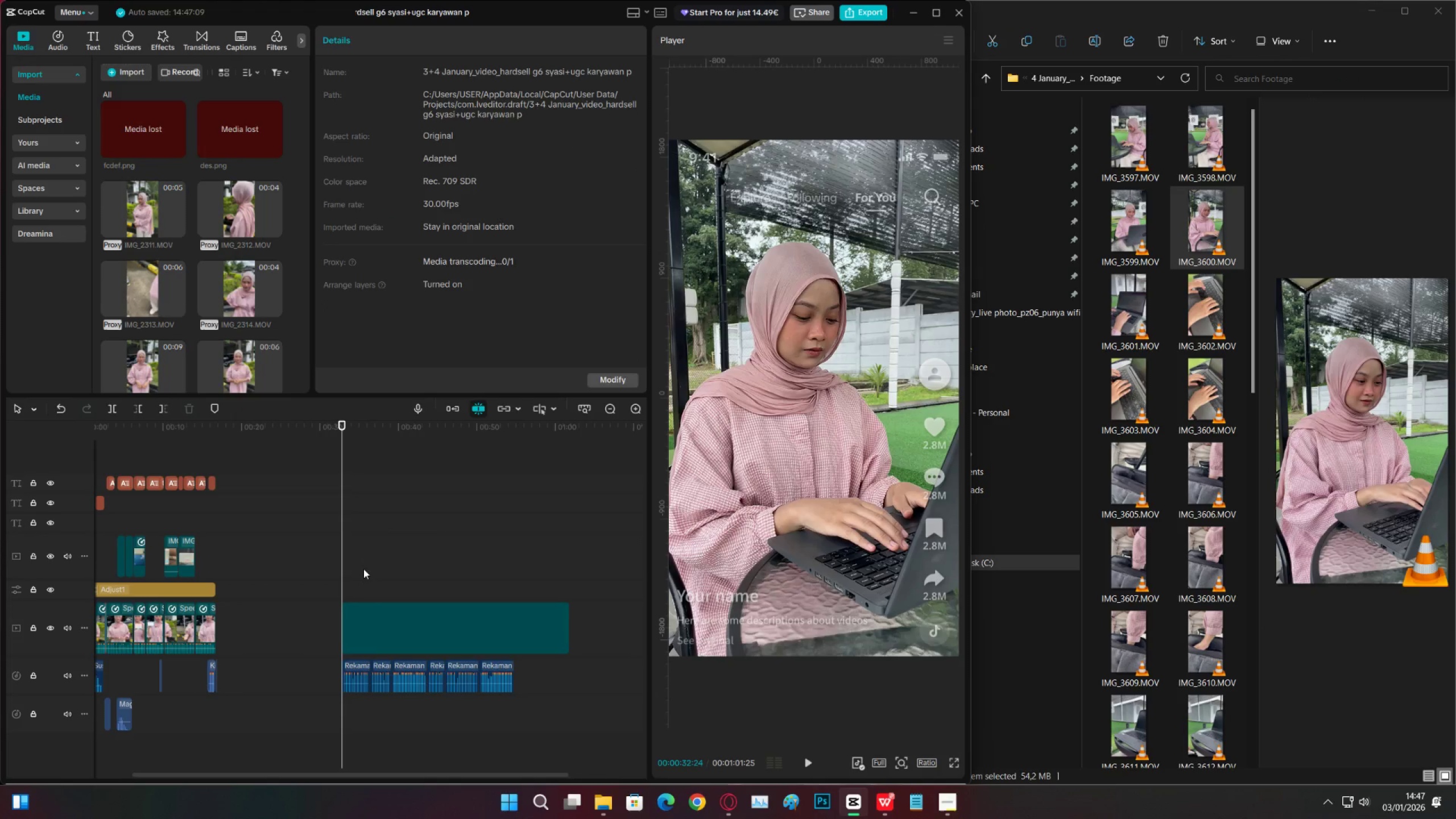 
left_click([370, 564])
 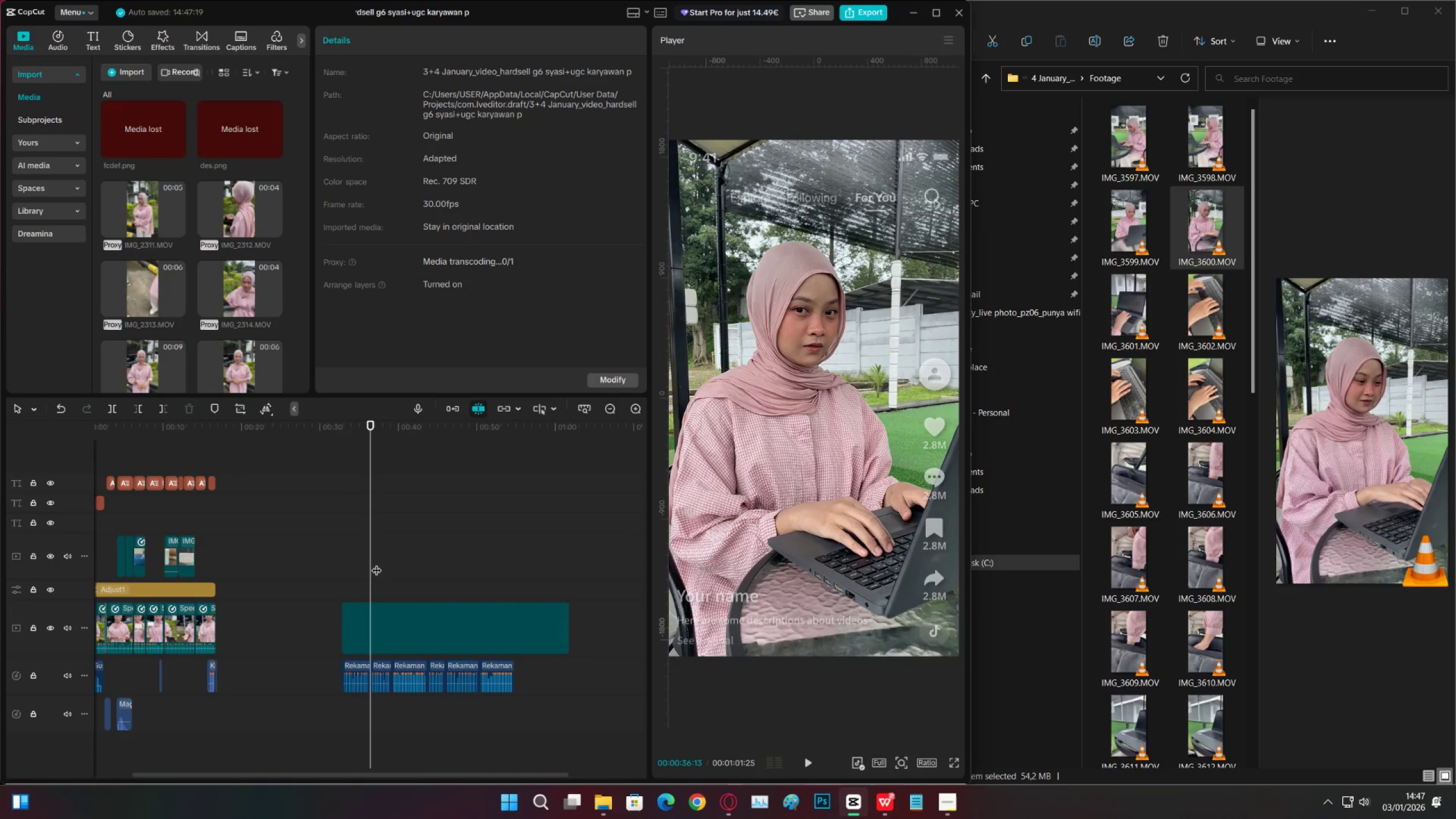 
left_click([389, 527])
 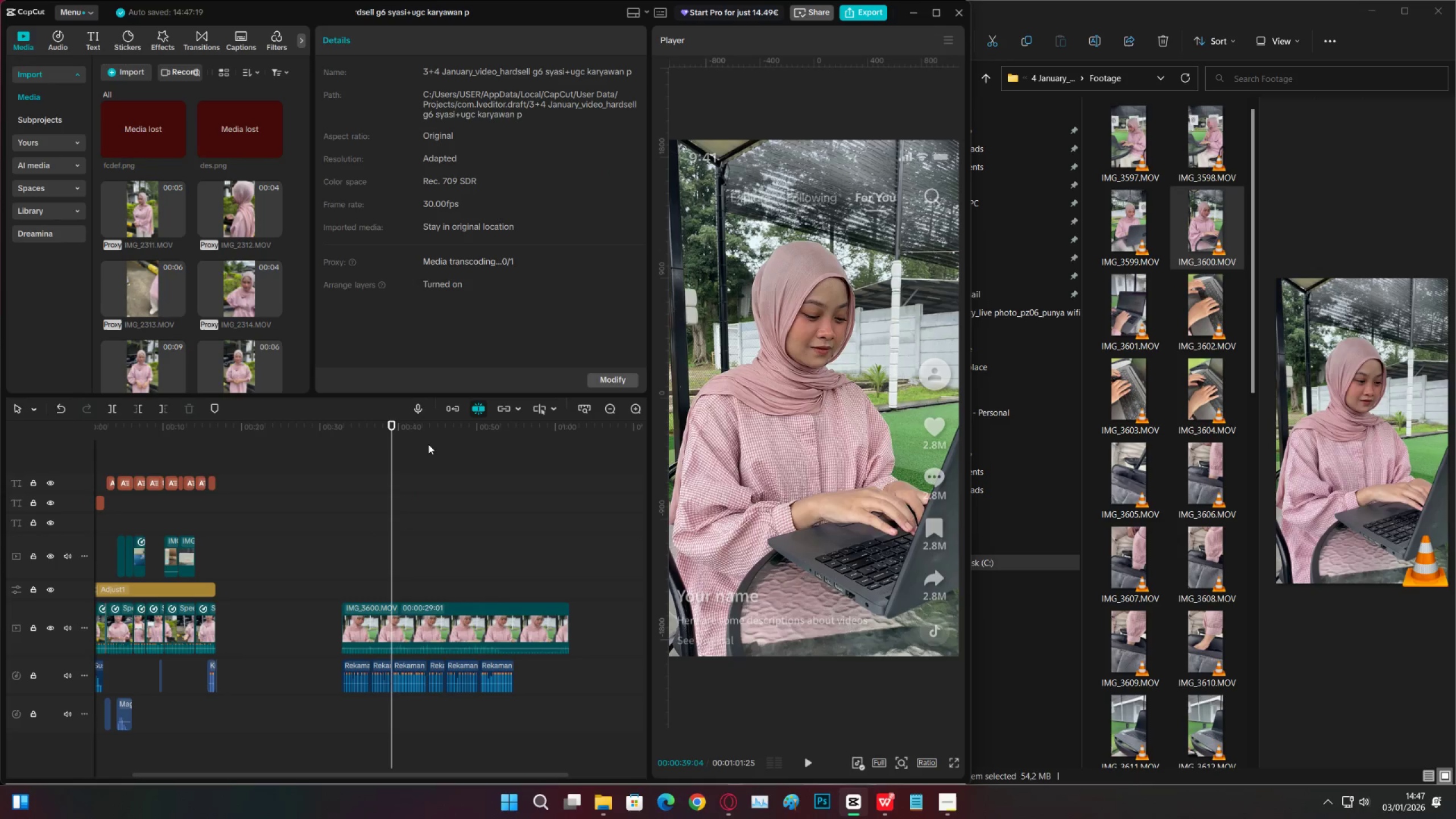 
left_click_drag(start_coordinate=[470, 437], to_coordinate=[478, 437])
 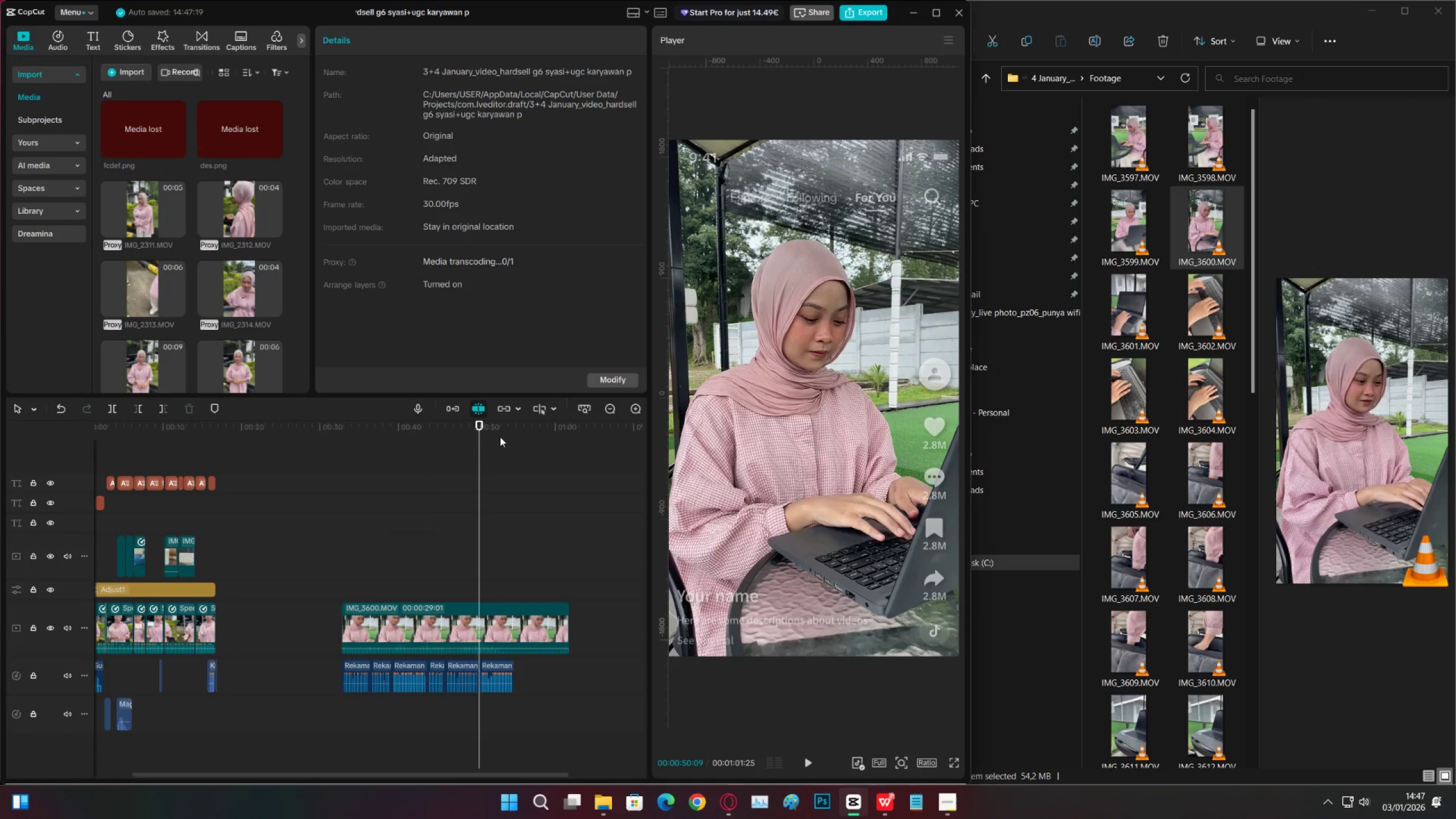 
triple_click([501, 436])
 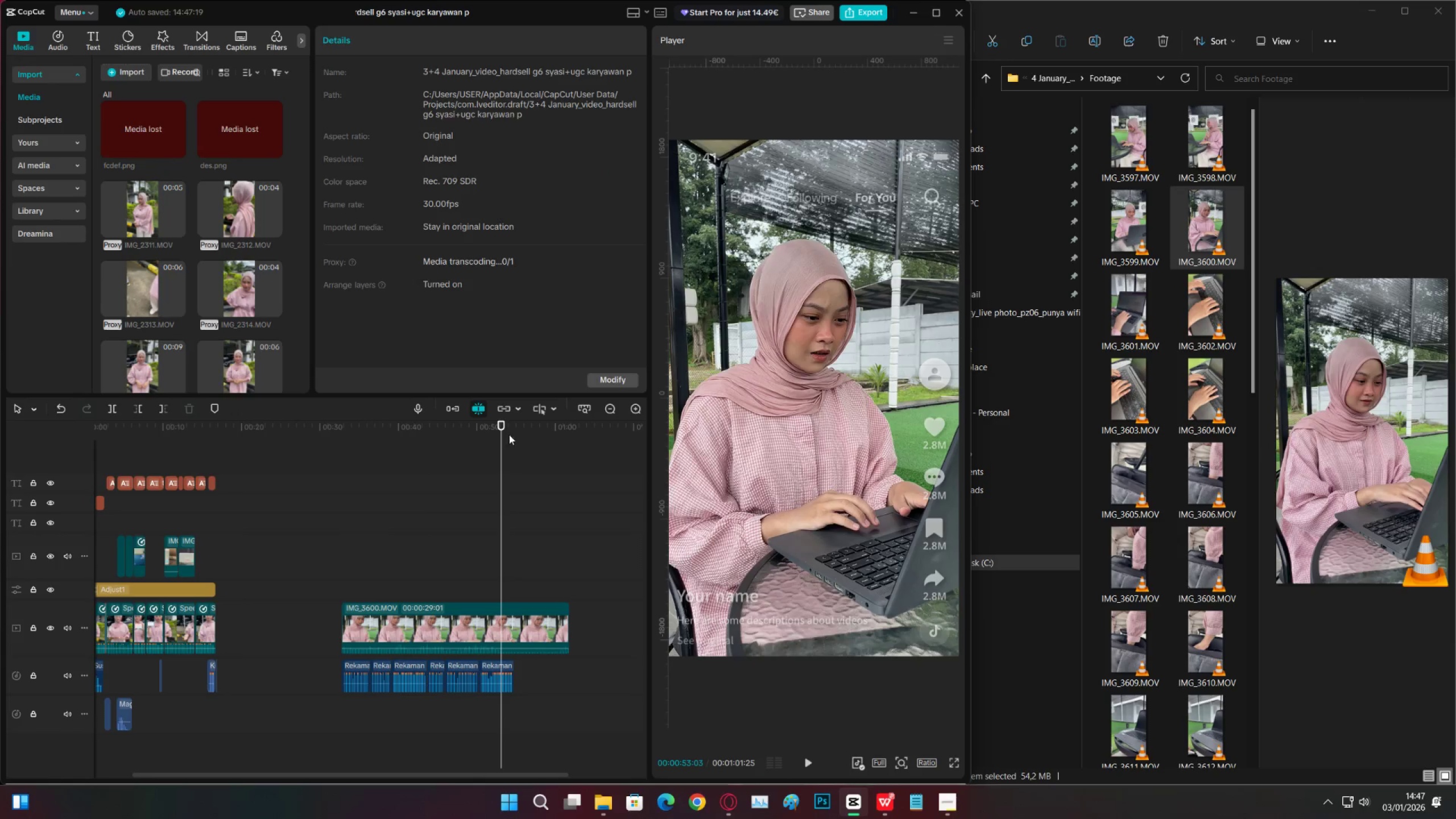 
left_click_drag(start_coordinate=[526, 432], to_coordinate=[459, 442])
 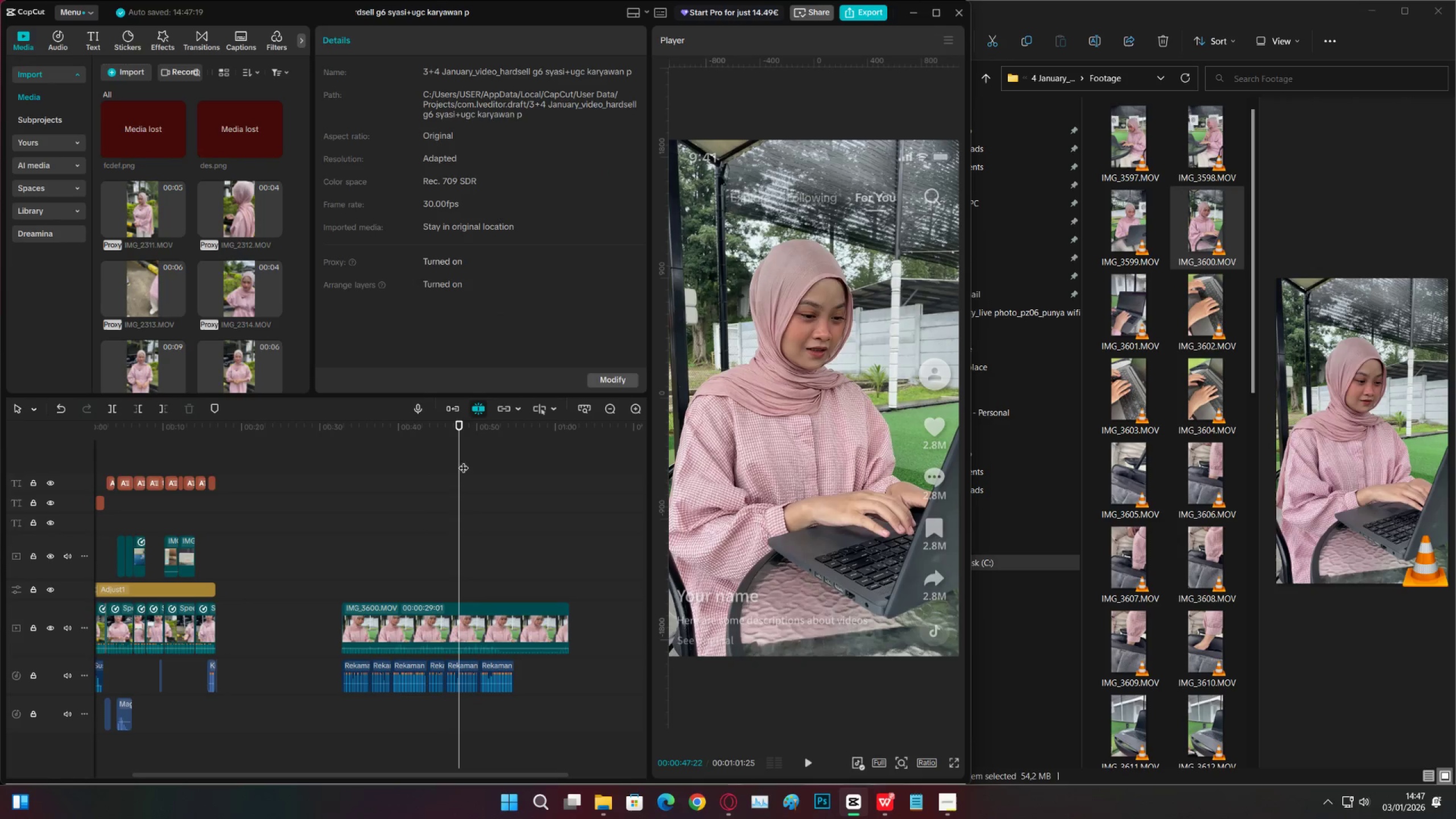 
type(cv)
 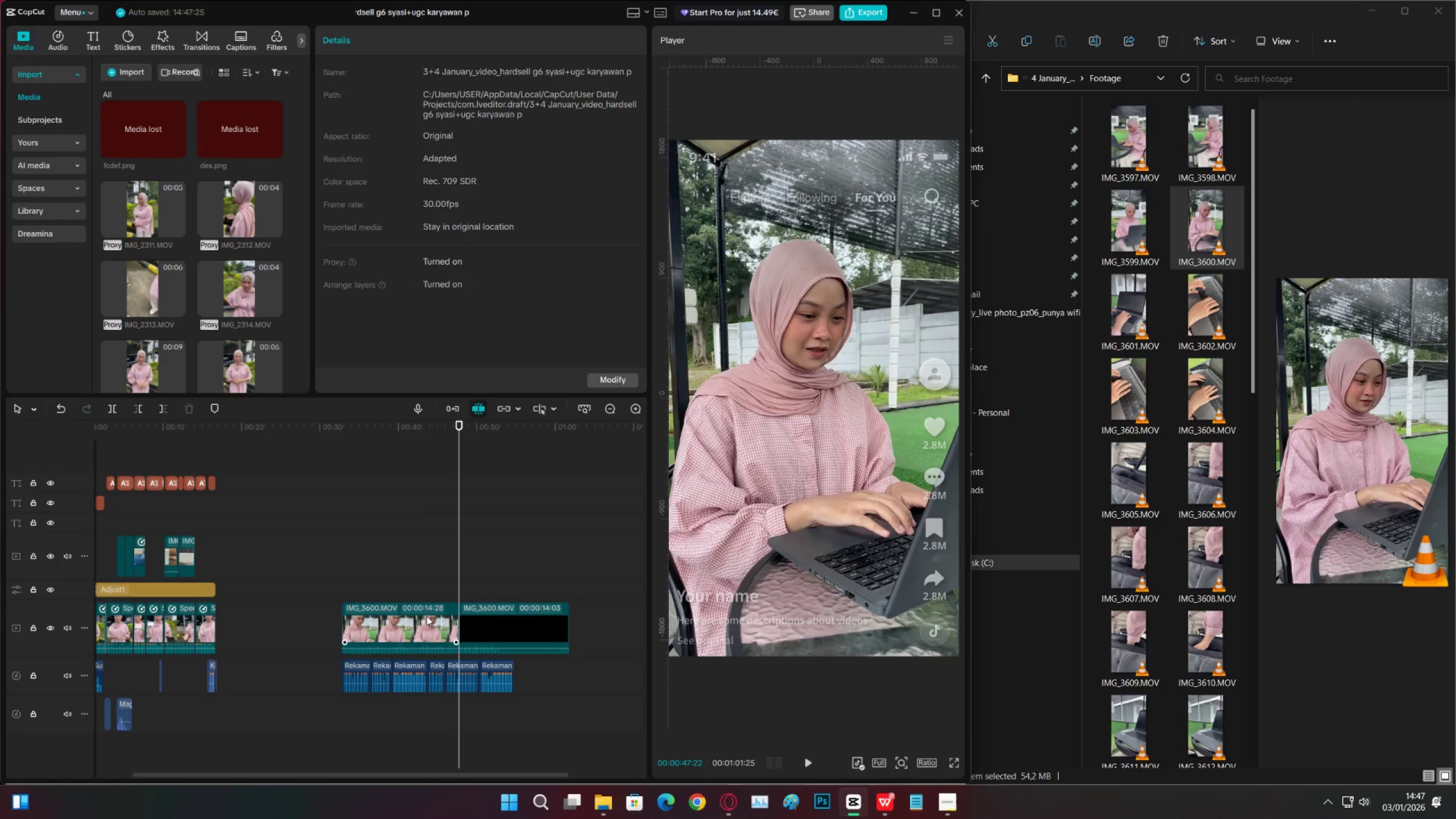 
double_click([425, 616])
 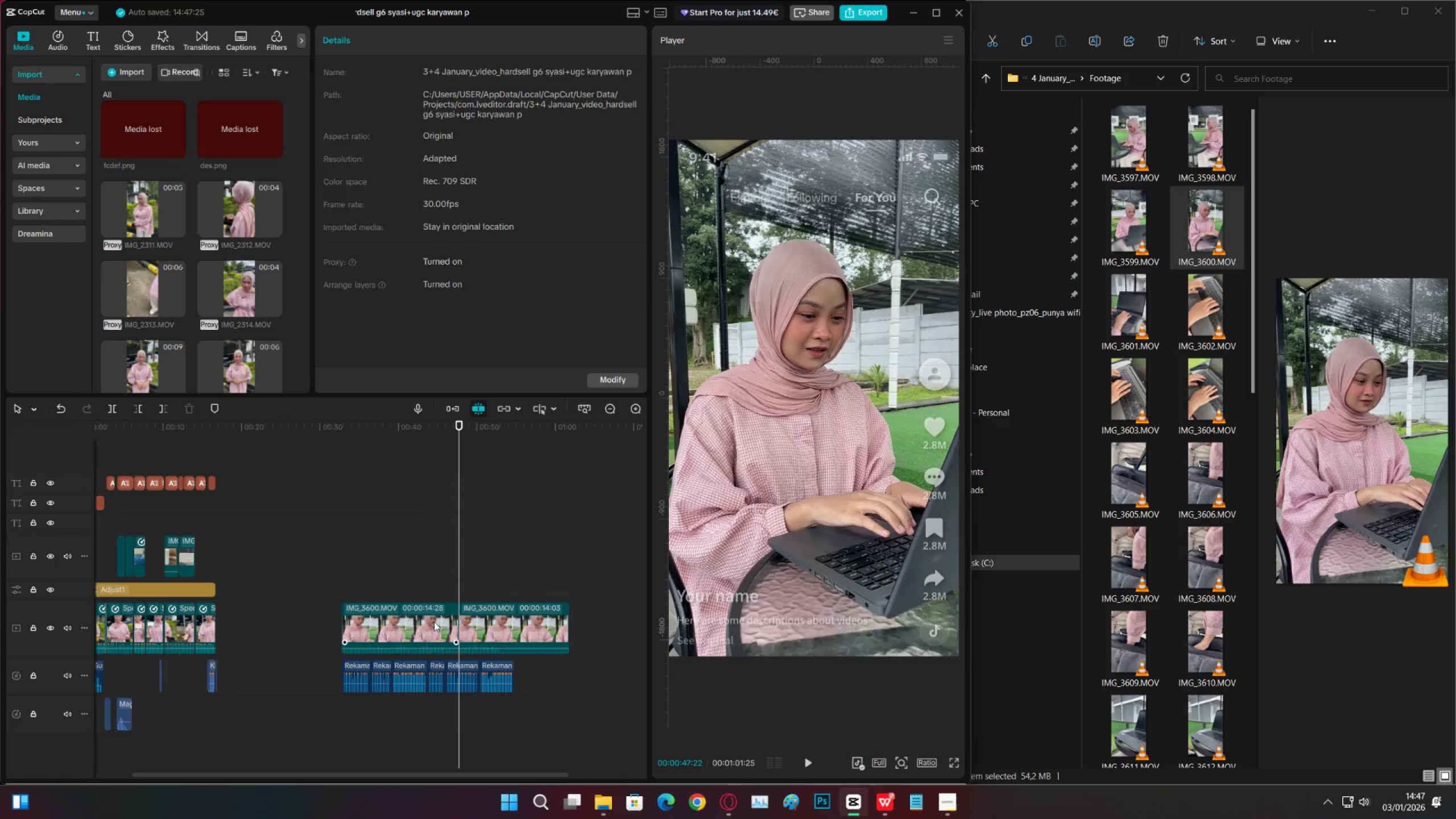 
key(X)
 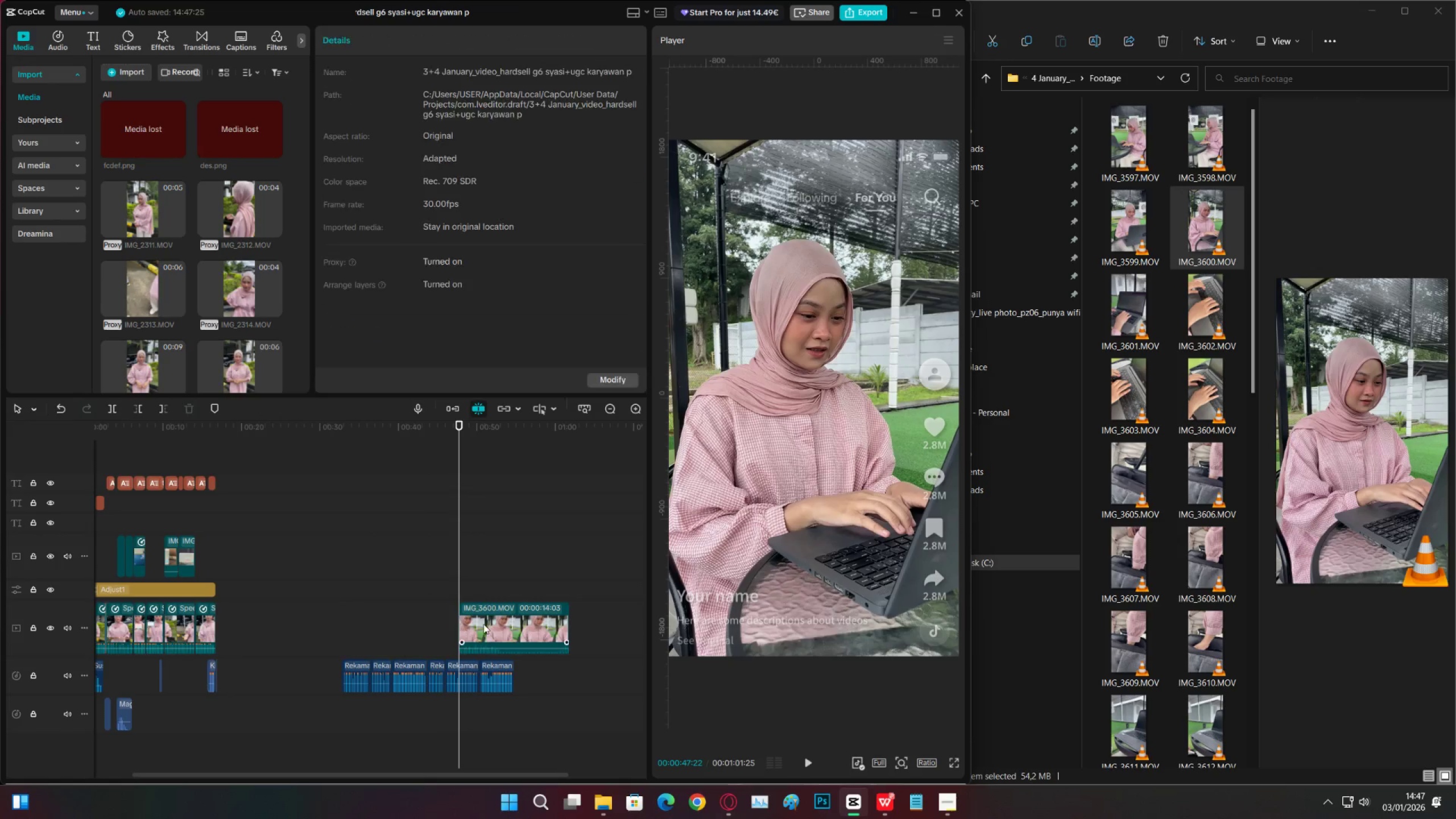 
left_click_drag(start_coordinate=[483, 624], to_coordinate=[363, 626])
 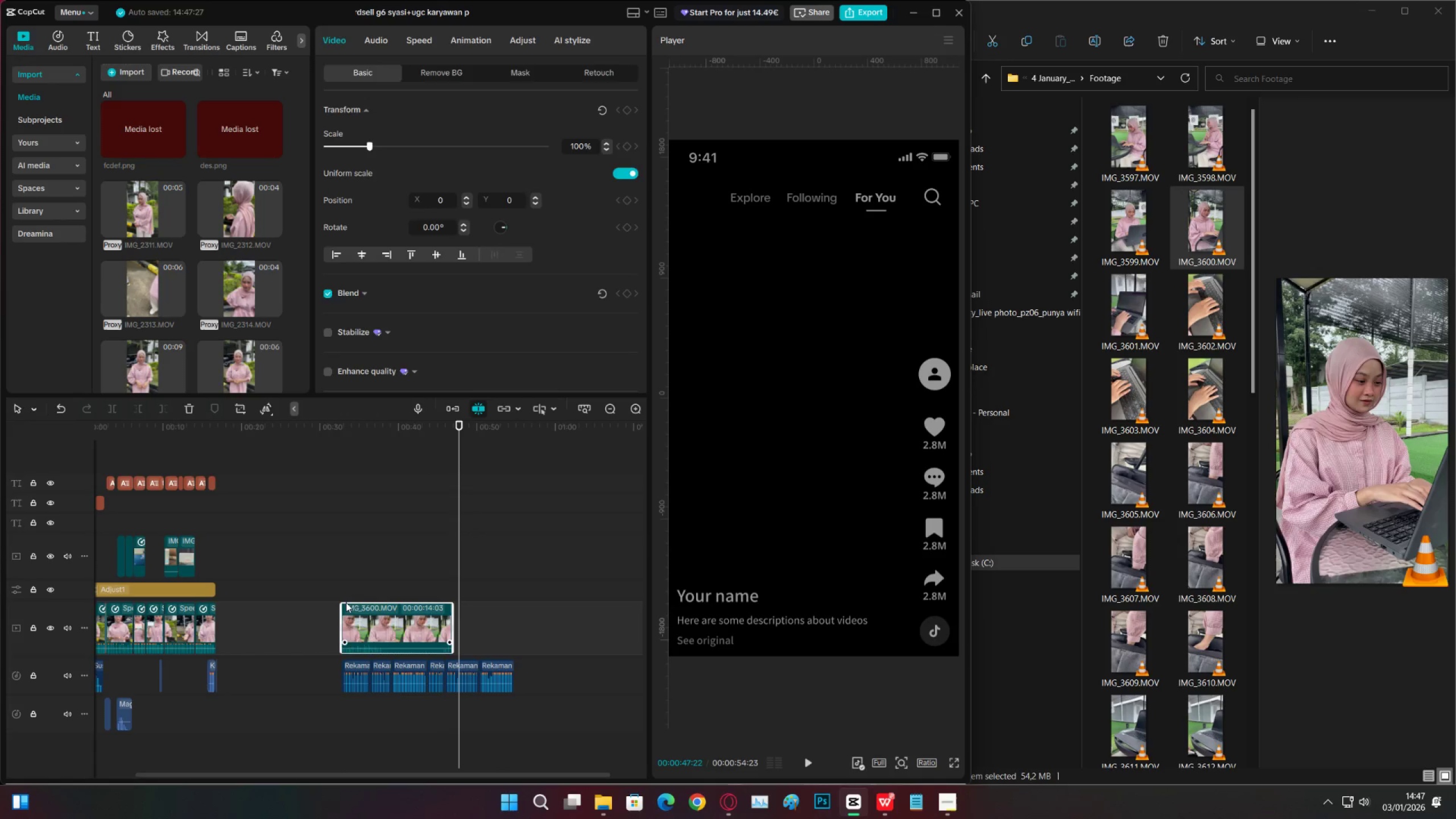 
left_click([341, 583])
 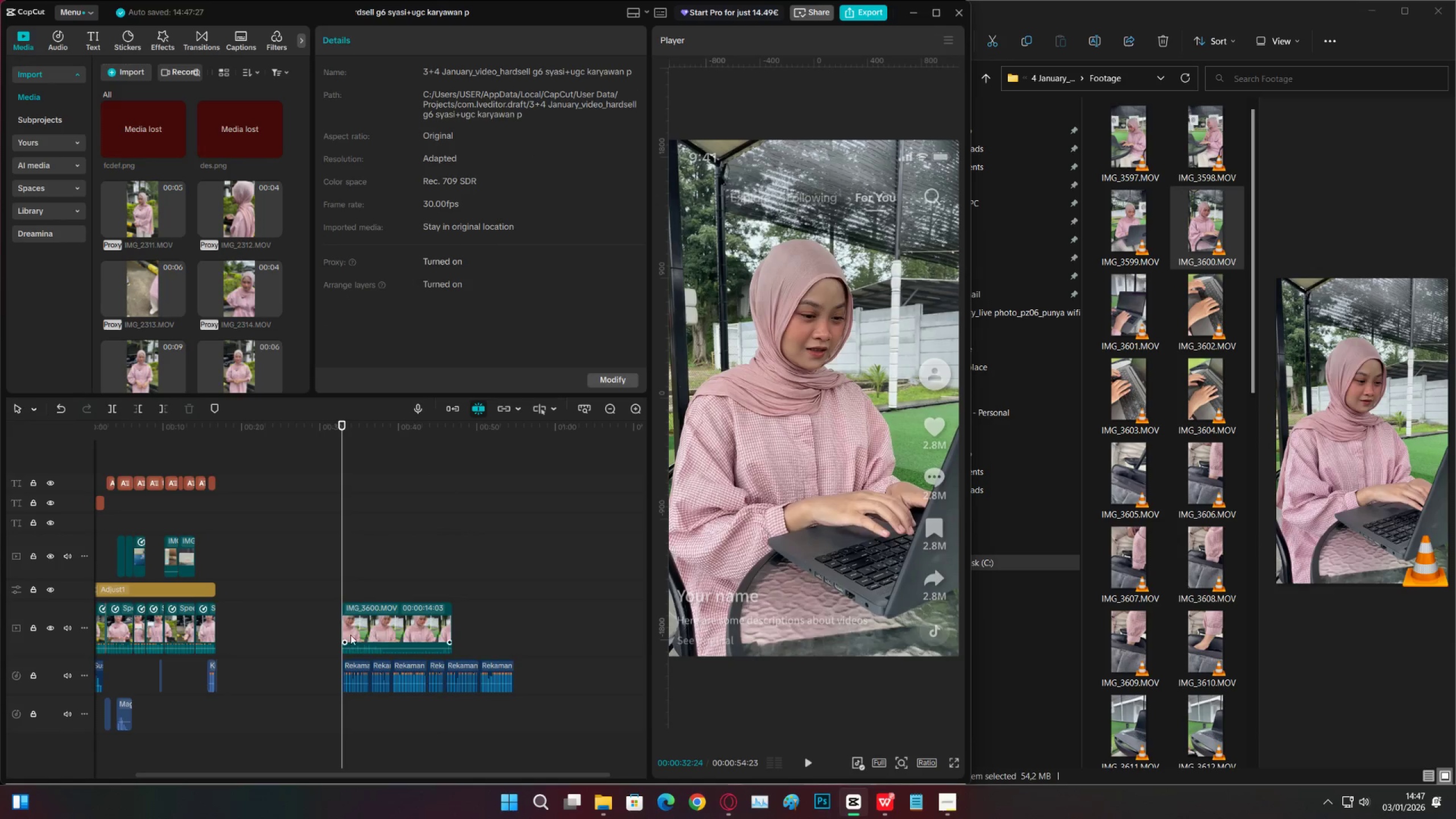 
left_click([364, 628])
 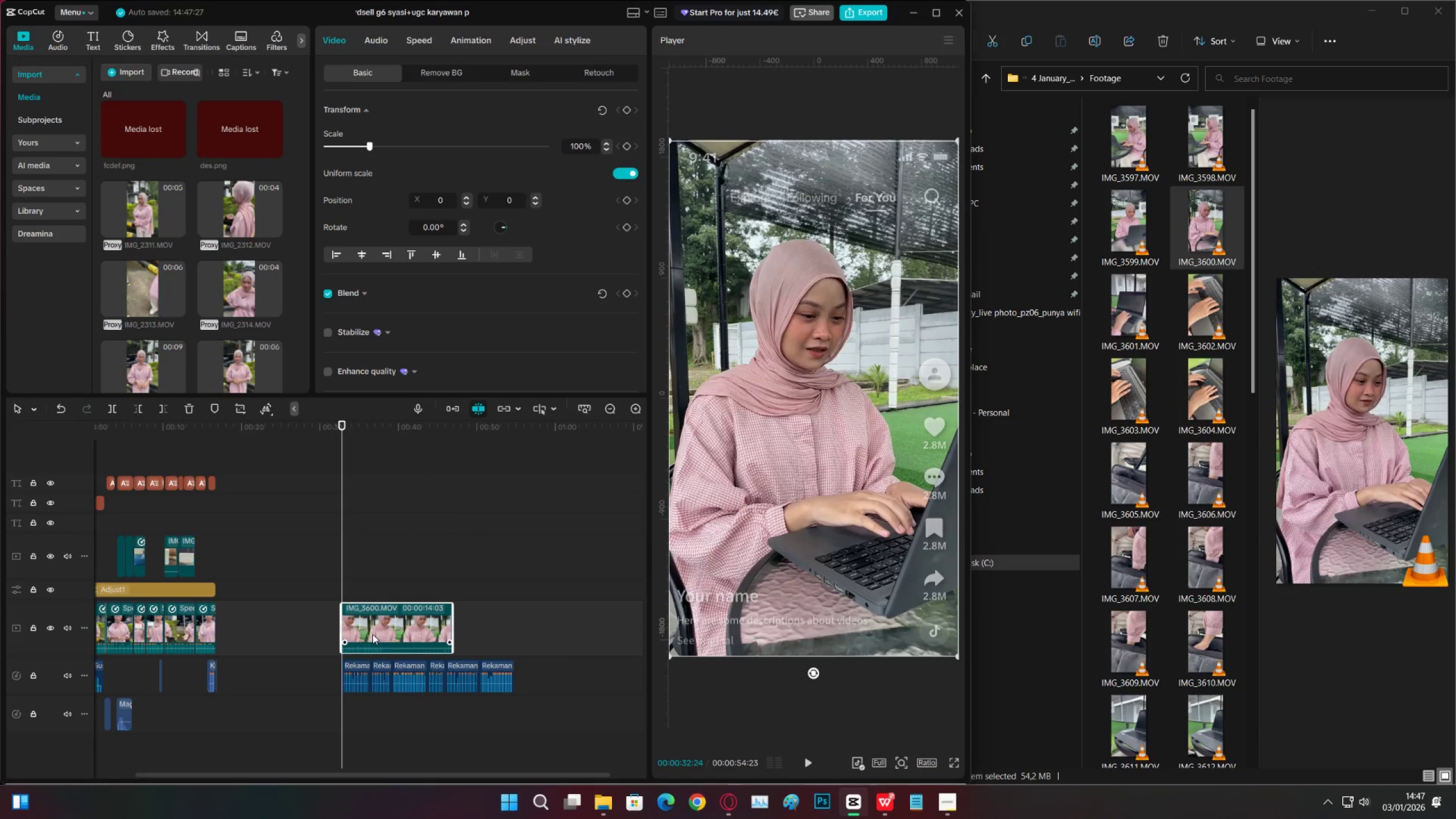 
key(Space)
 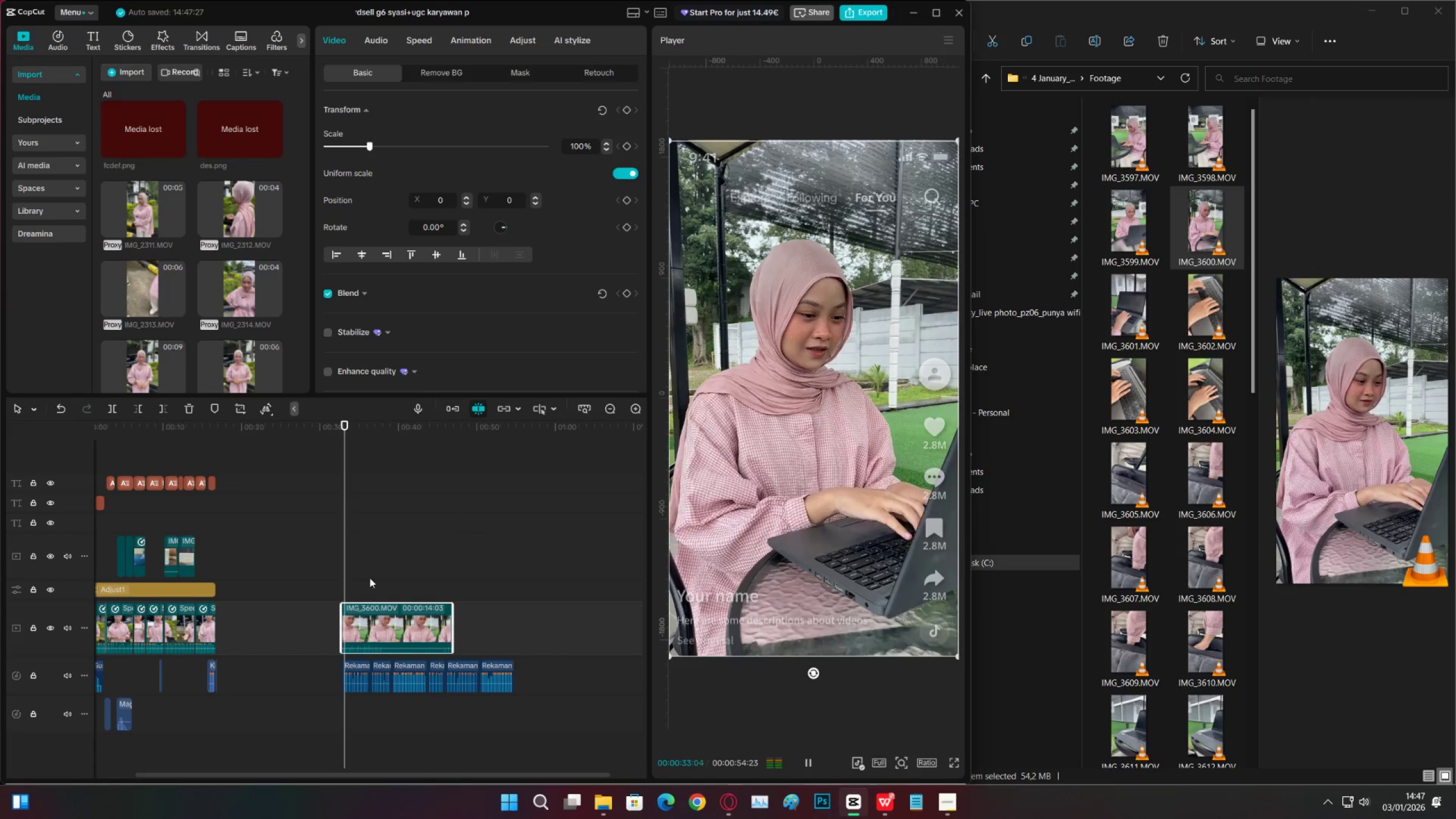 
left_click([370, 577])
 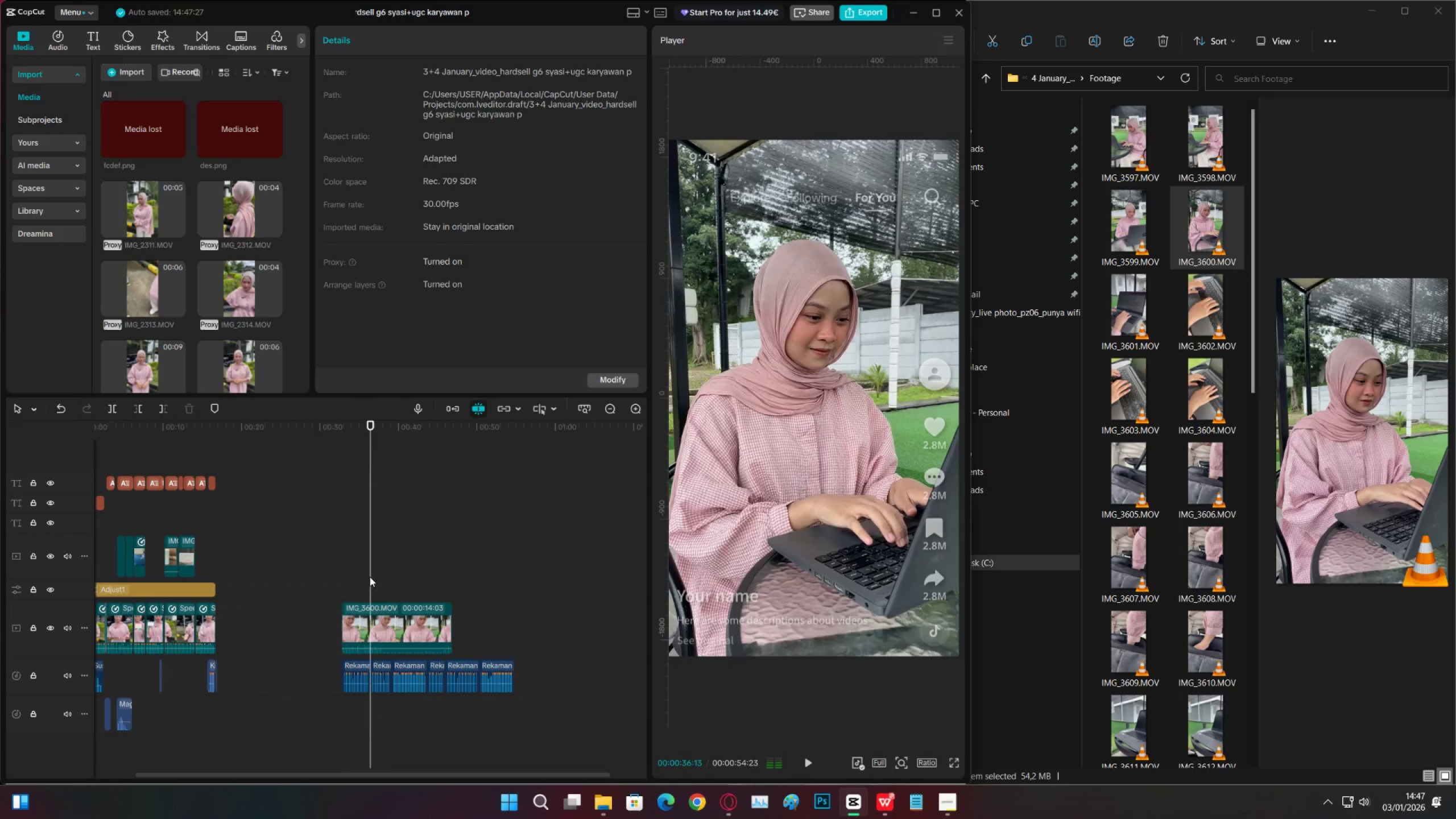 
key(Space)
 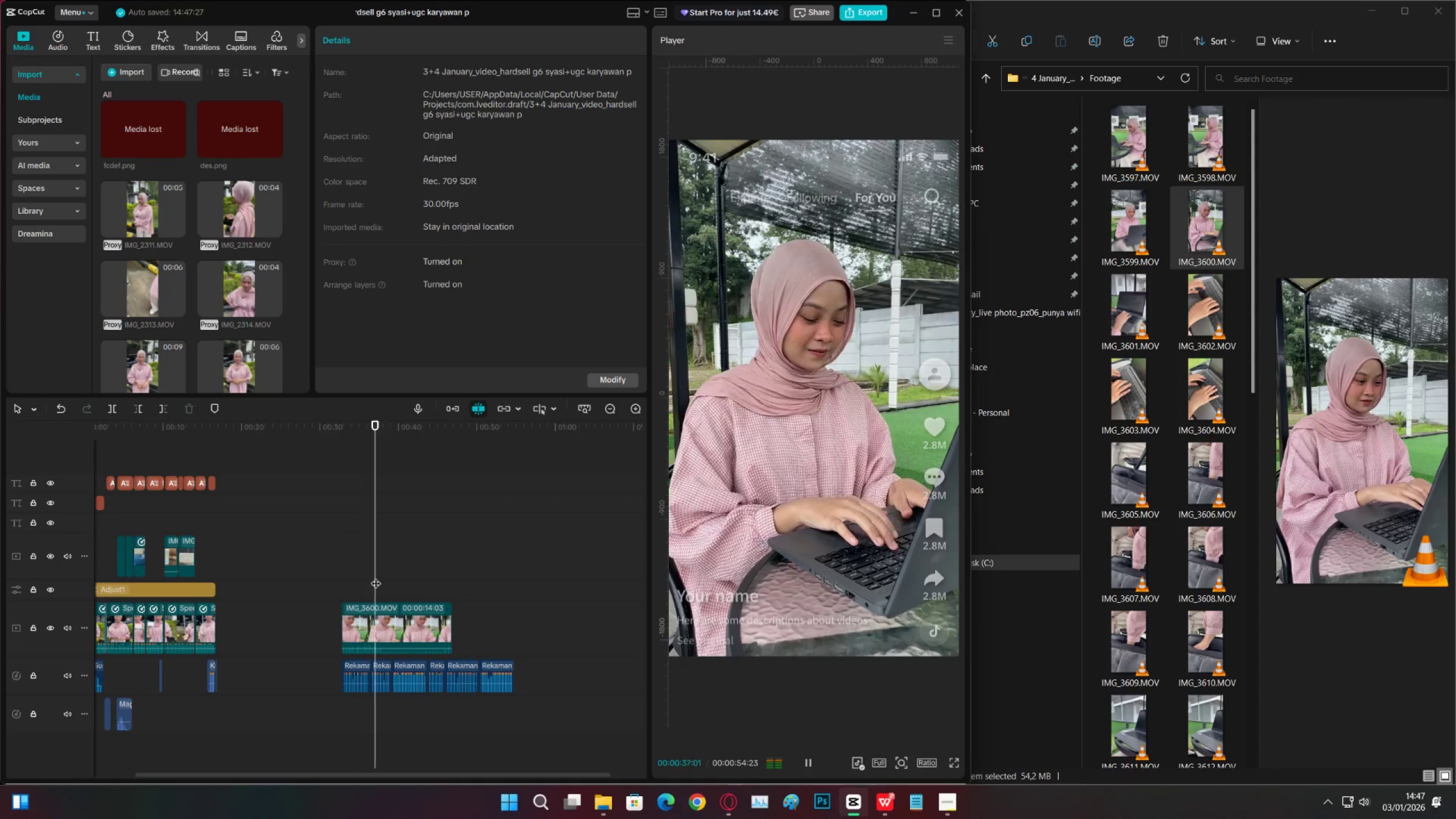 
left_click_drag(start_coordinate=[378, 576], to_coordinate=[383, 580])
 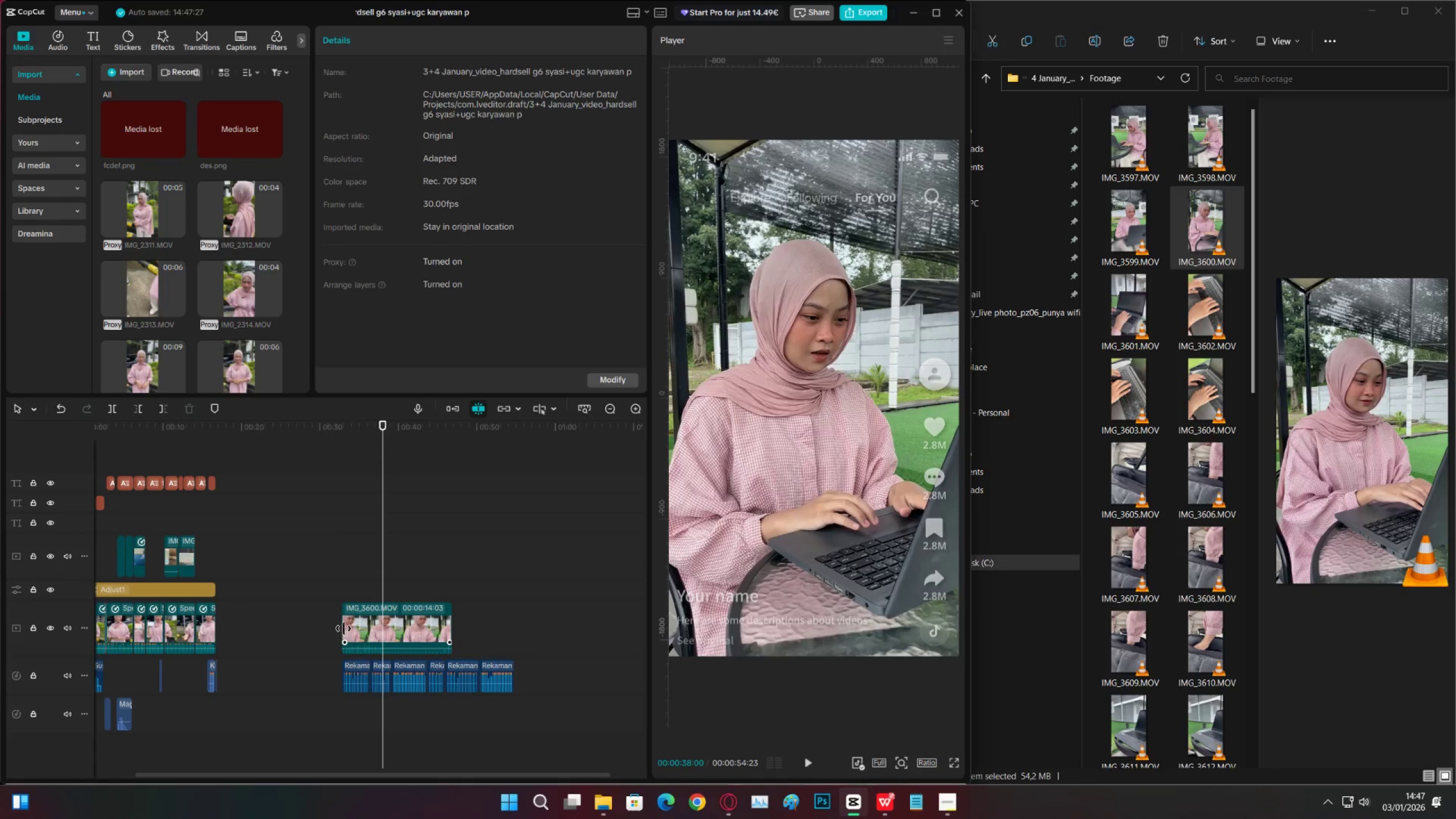 
left_click_drag(start_coordinate=[345, 627], to_coordinate=[351, 627])
 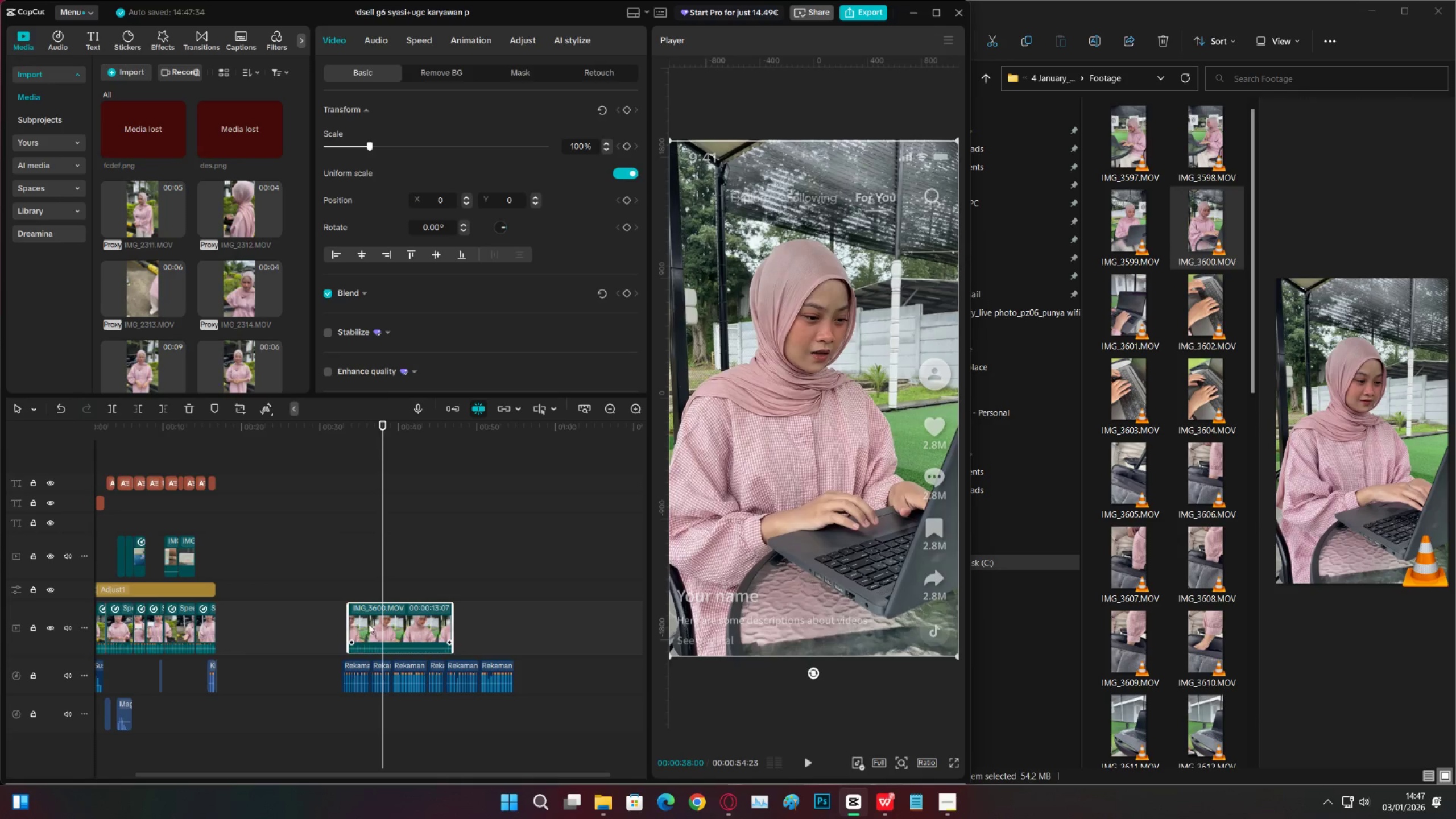 
left_click_drag(start_coordinate=[369, 624], to_coordinate=[361, 625])
 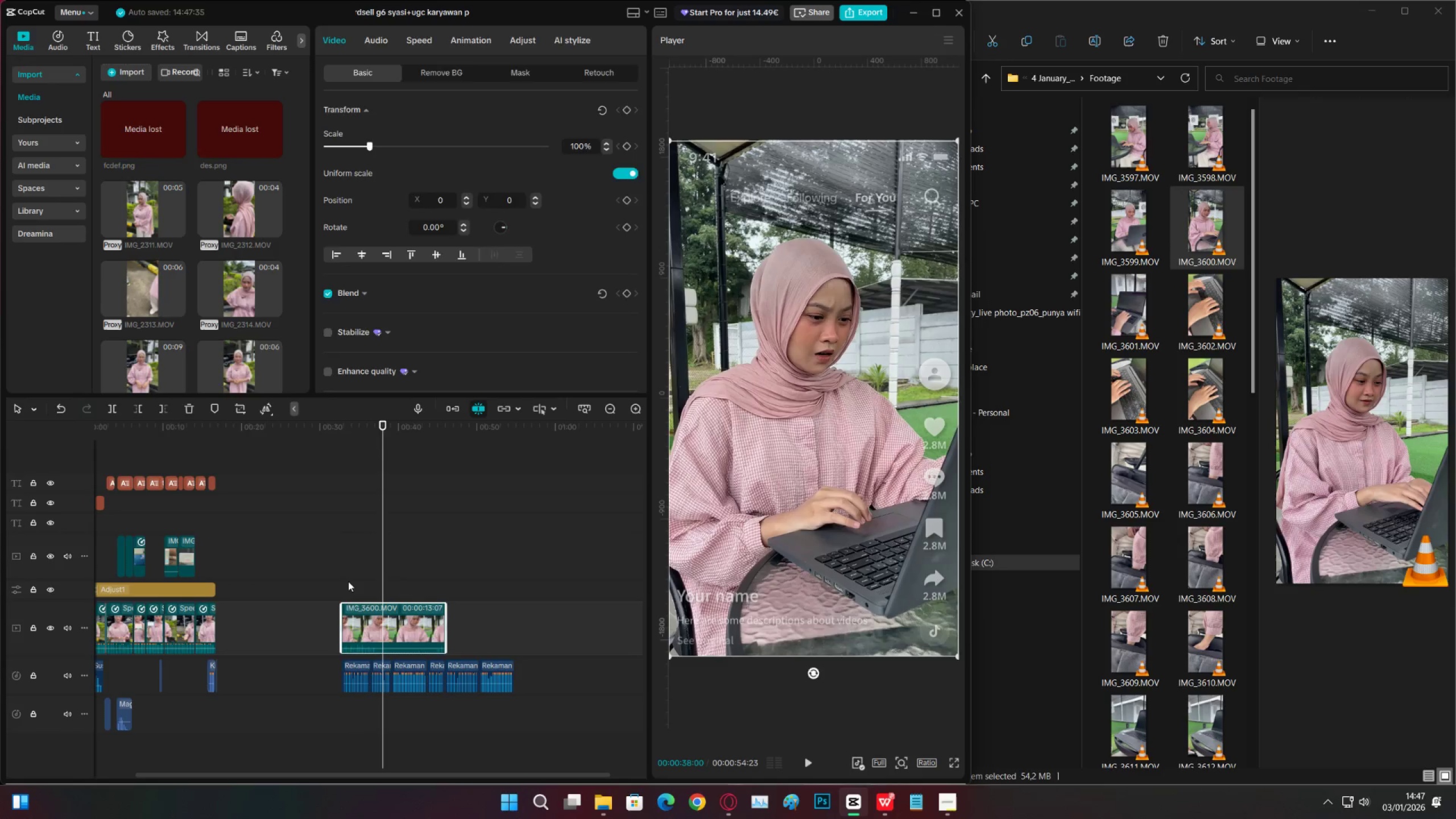 
left_click([348, 581])
 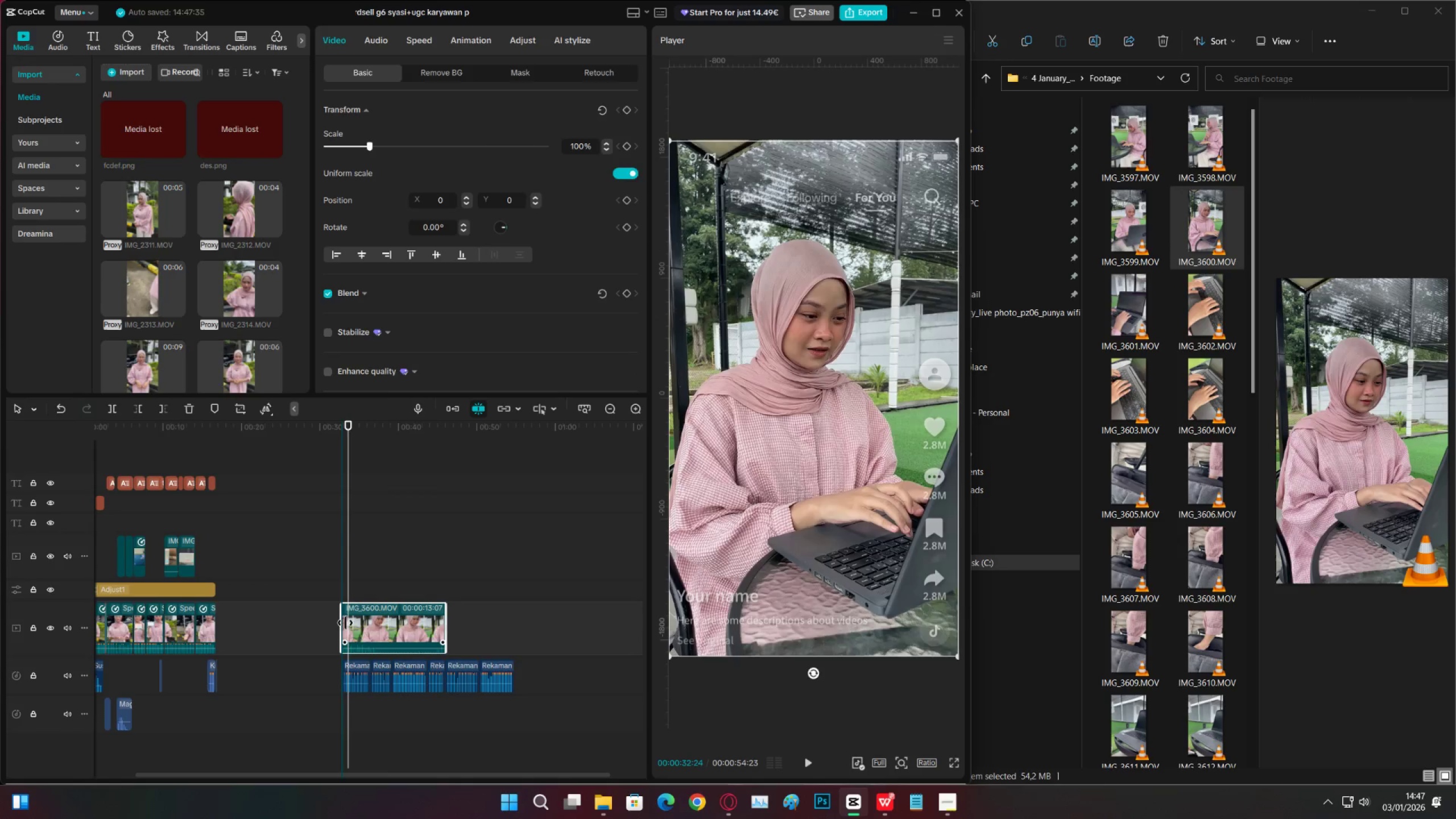 
left_click_drag(start_coordinate=[370, 622], to_coordinate=[373, 617])
 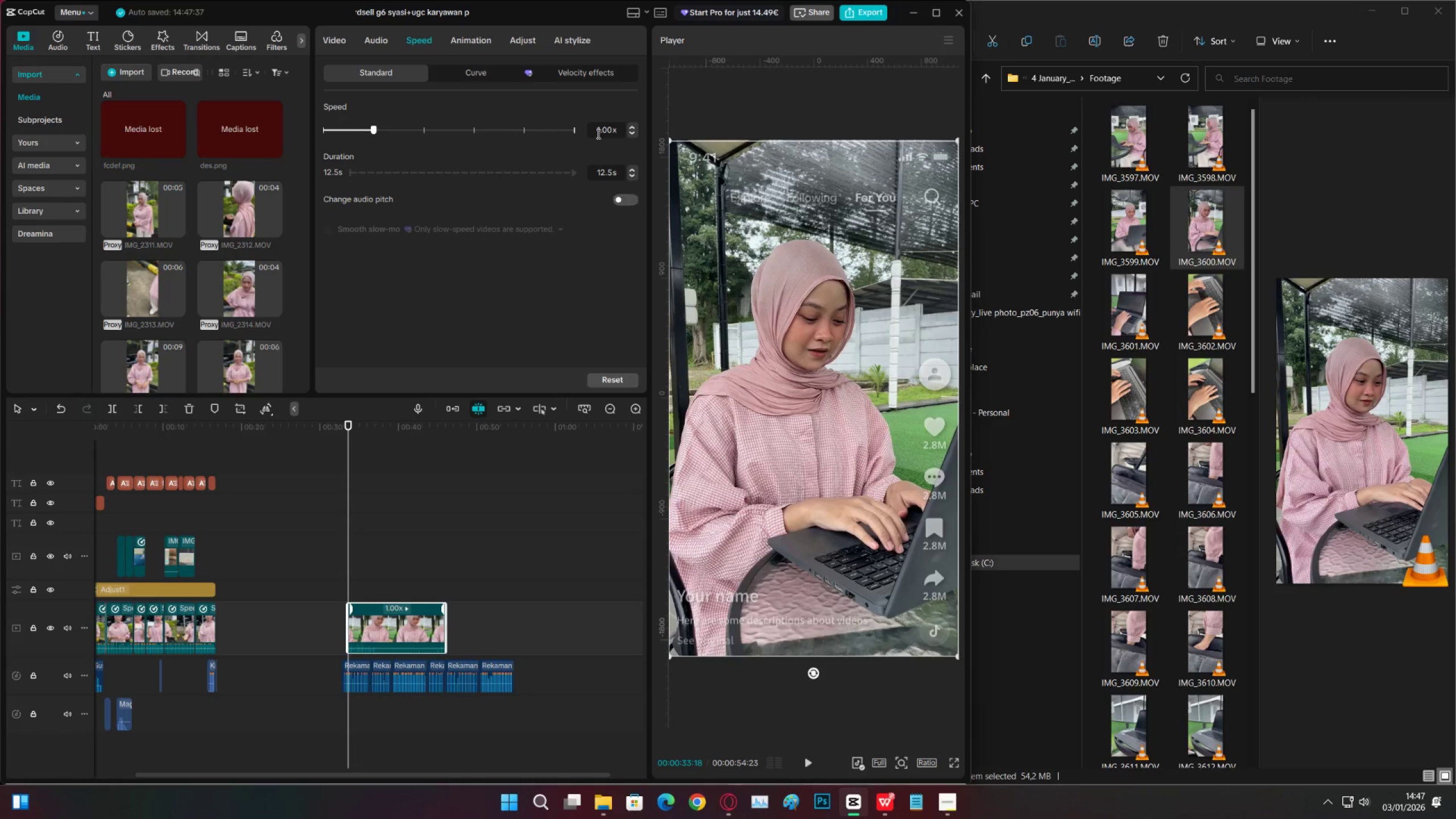 
double_click([636, 126])
 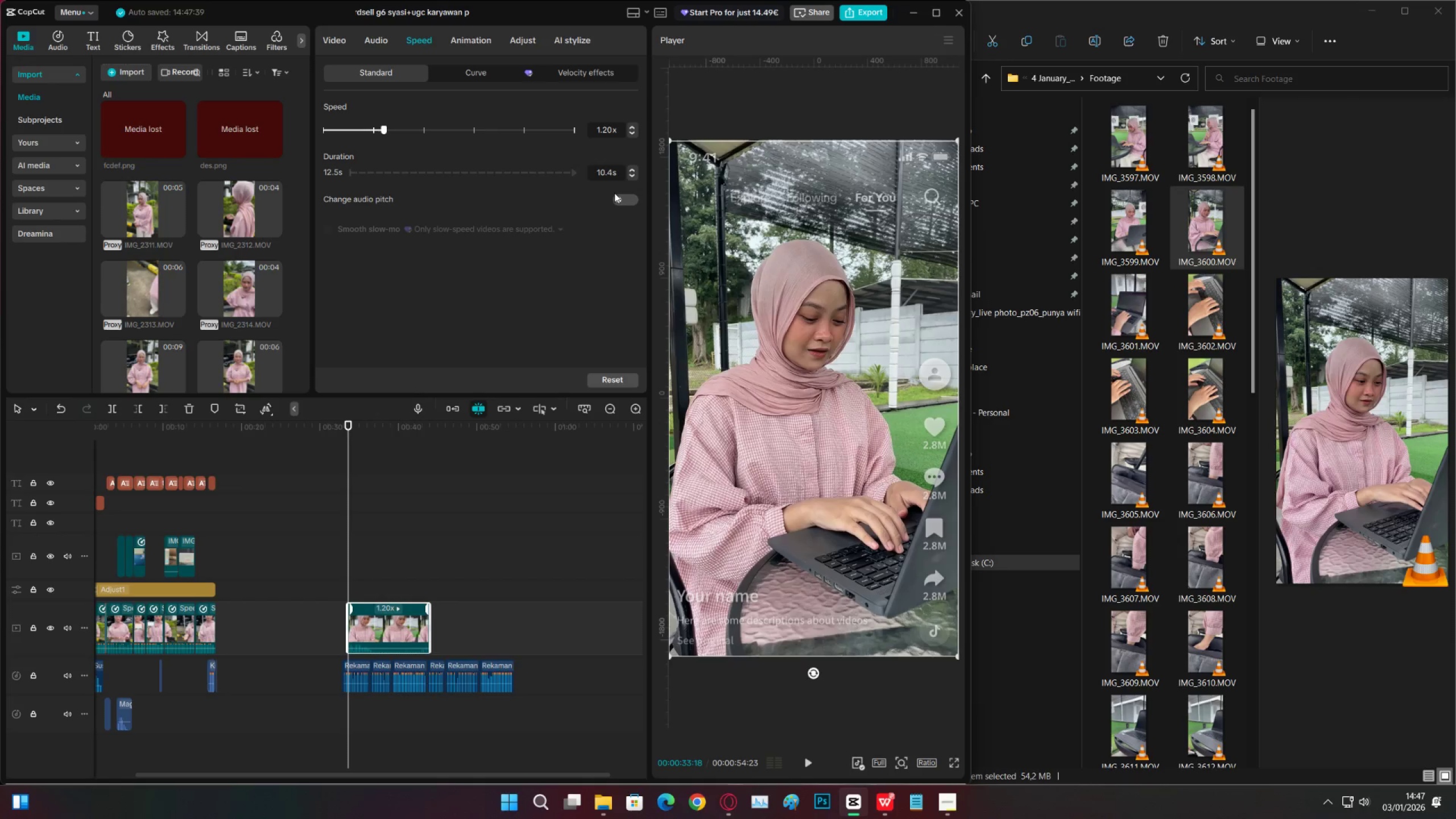 
wait(10.65)
 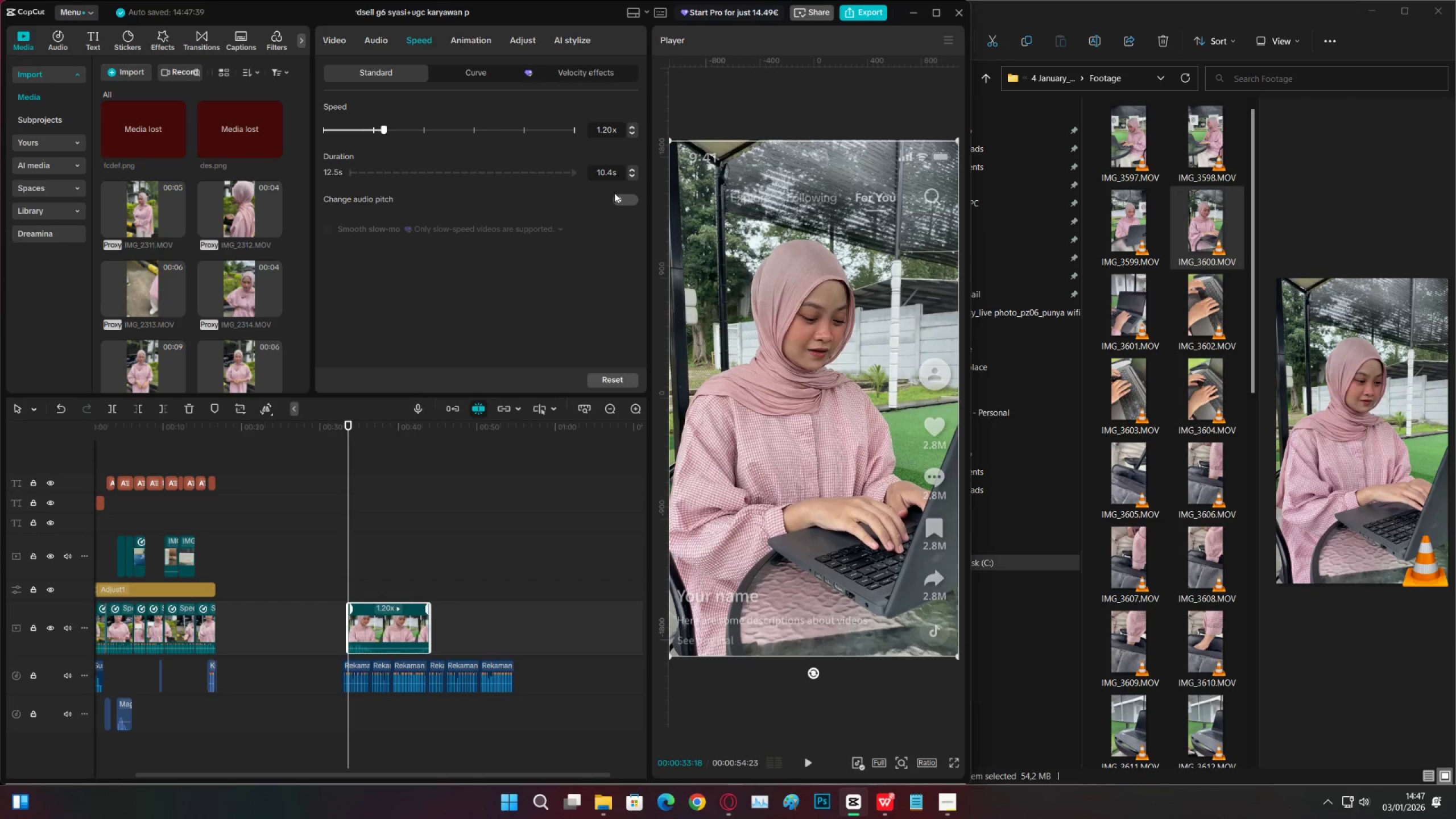 
left_click_drag(start_coordinate=[366, 614], to_coordinate=[358, 613])
 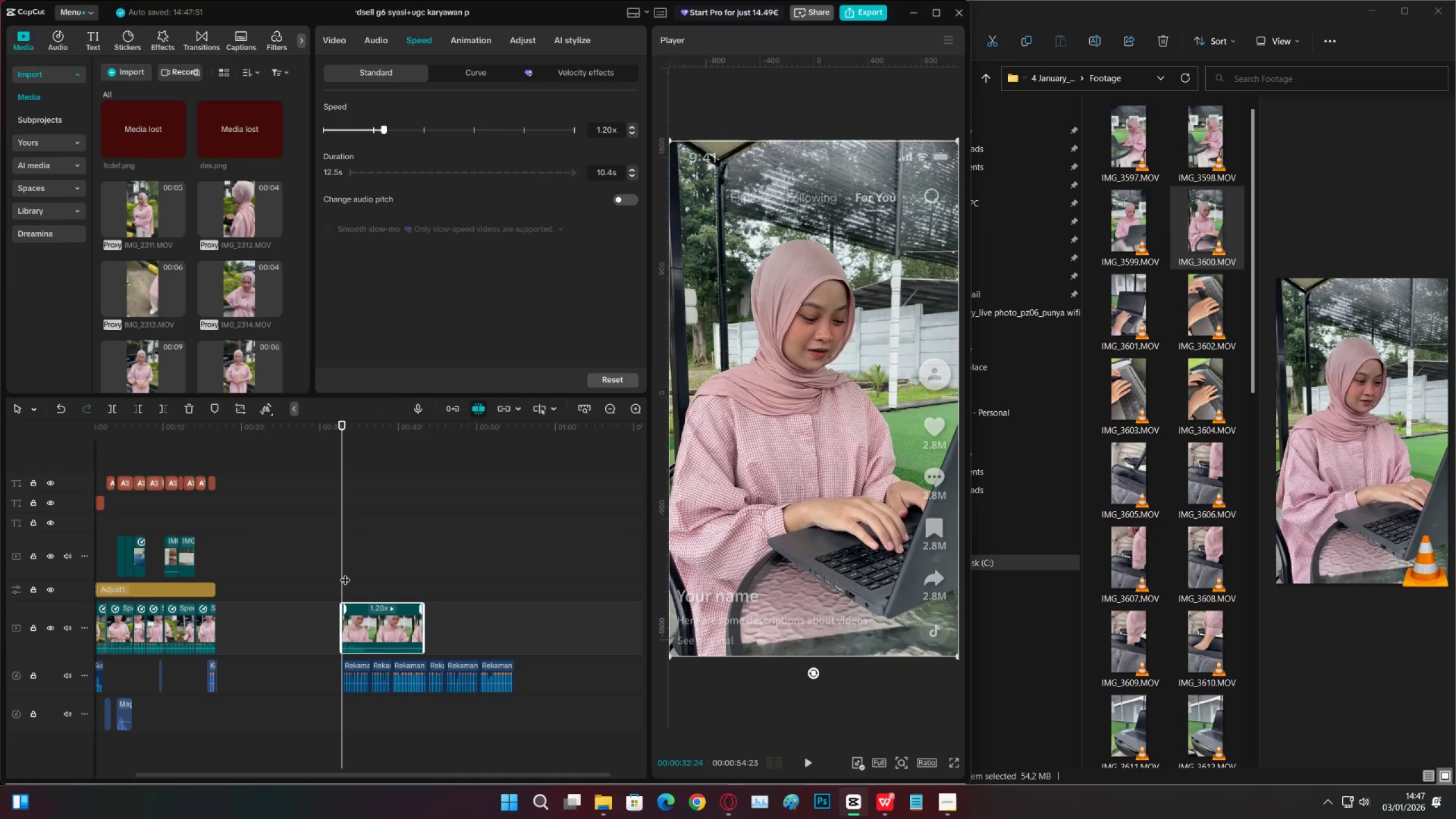 
key(Space)
 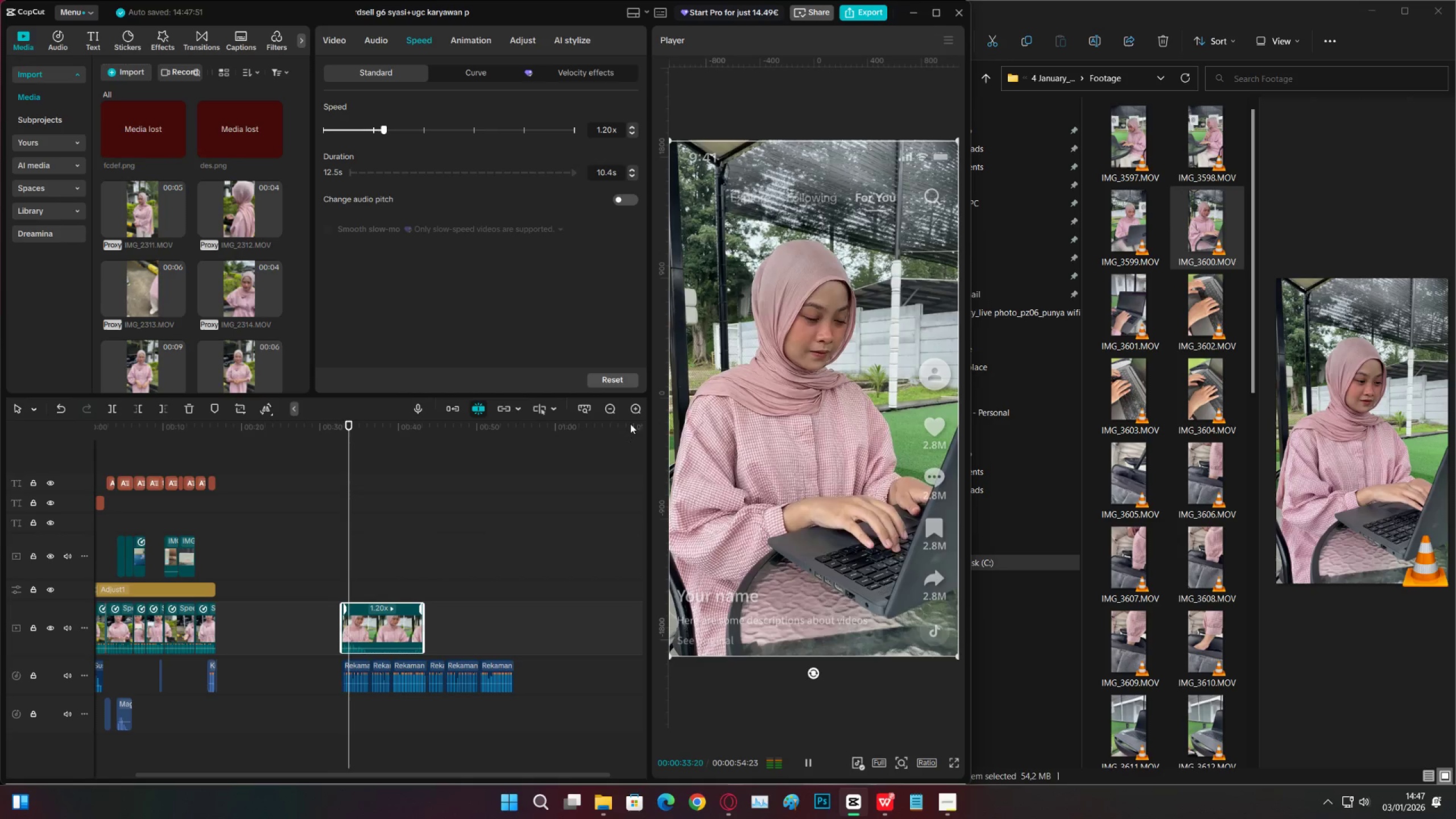 
left_click([638, 410])
 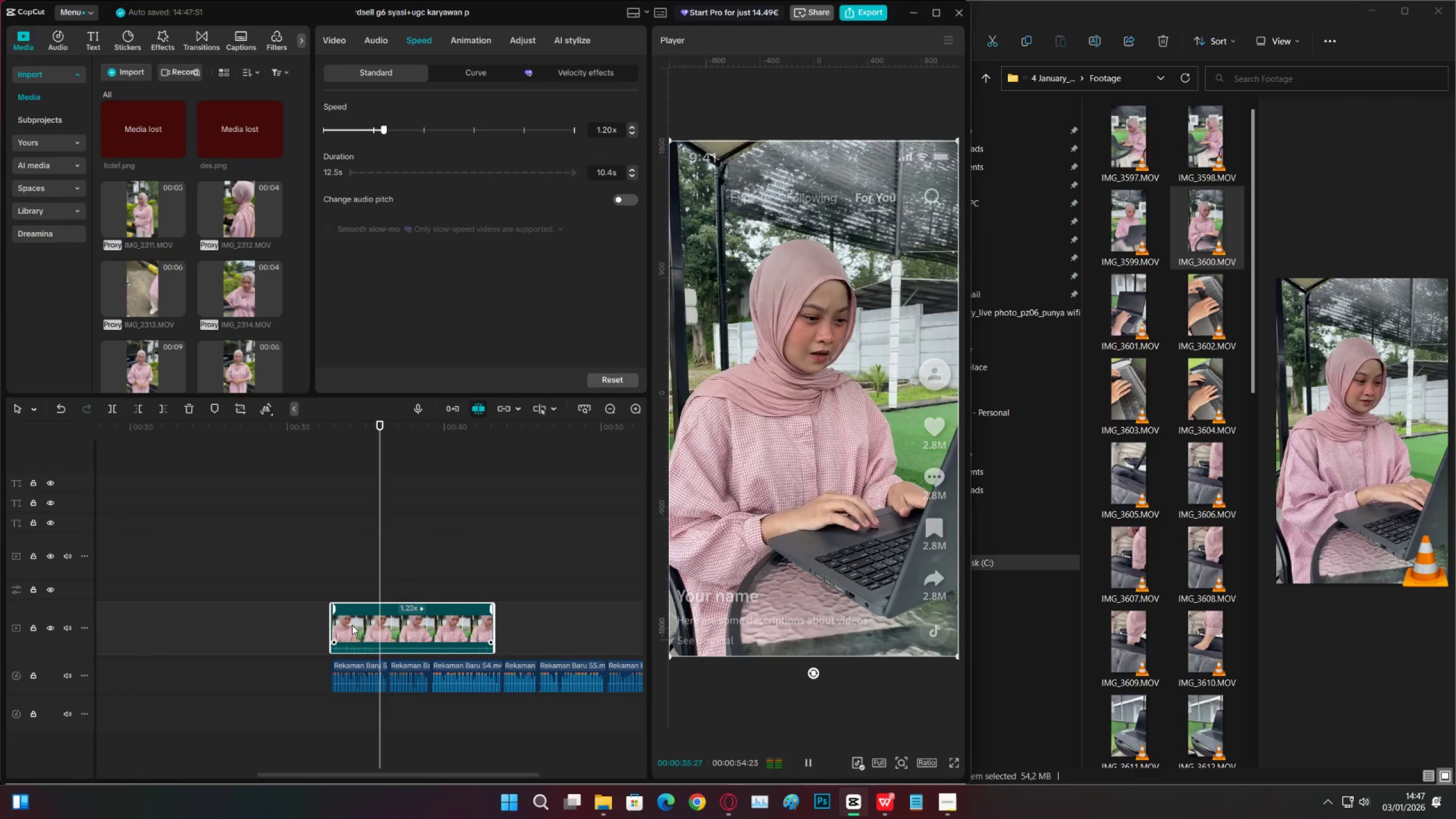 
key(Space)
 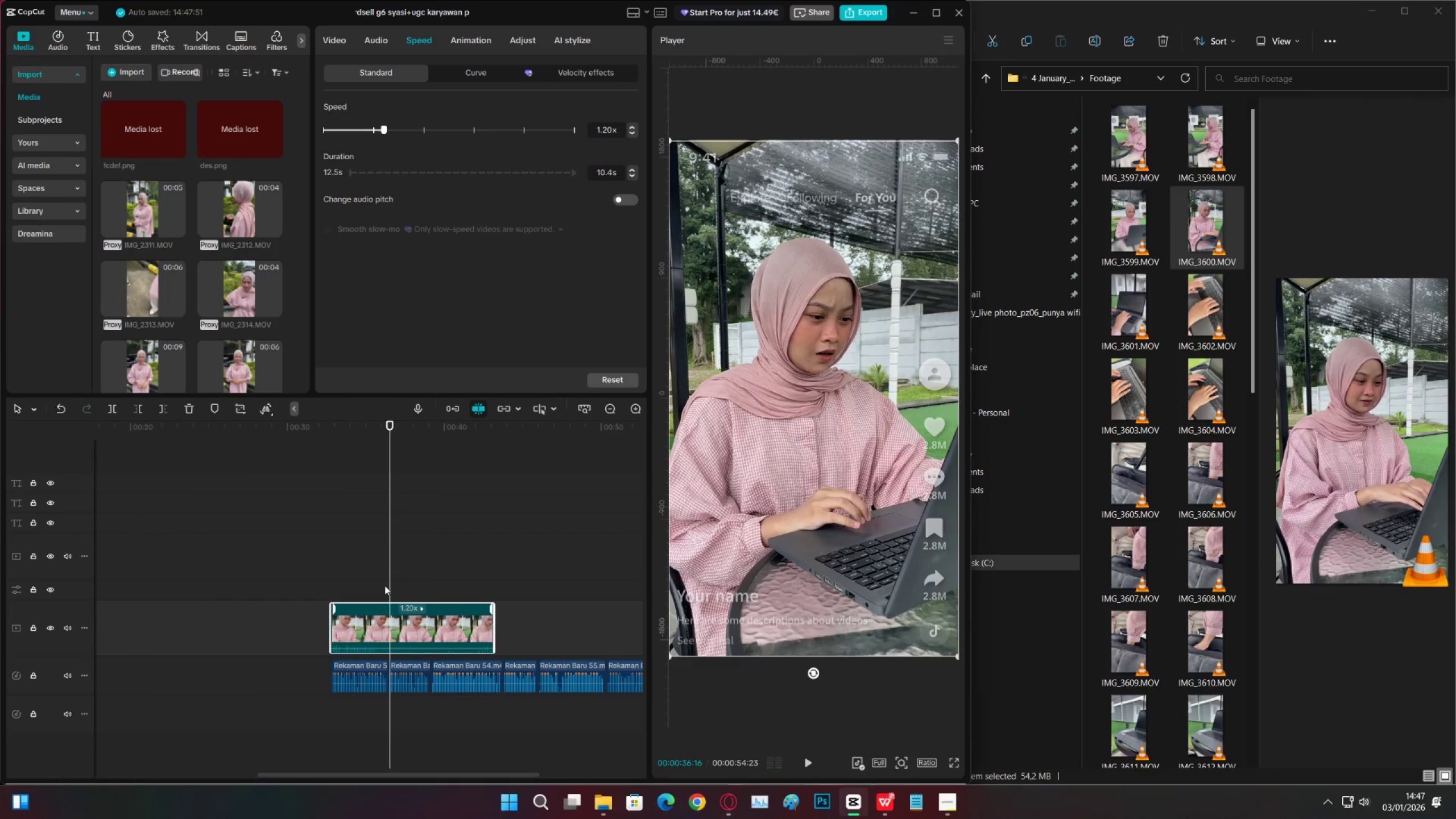 
left_click([381, 582])
 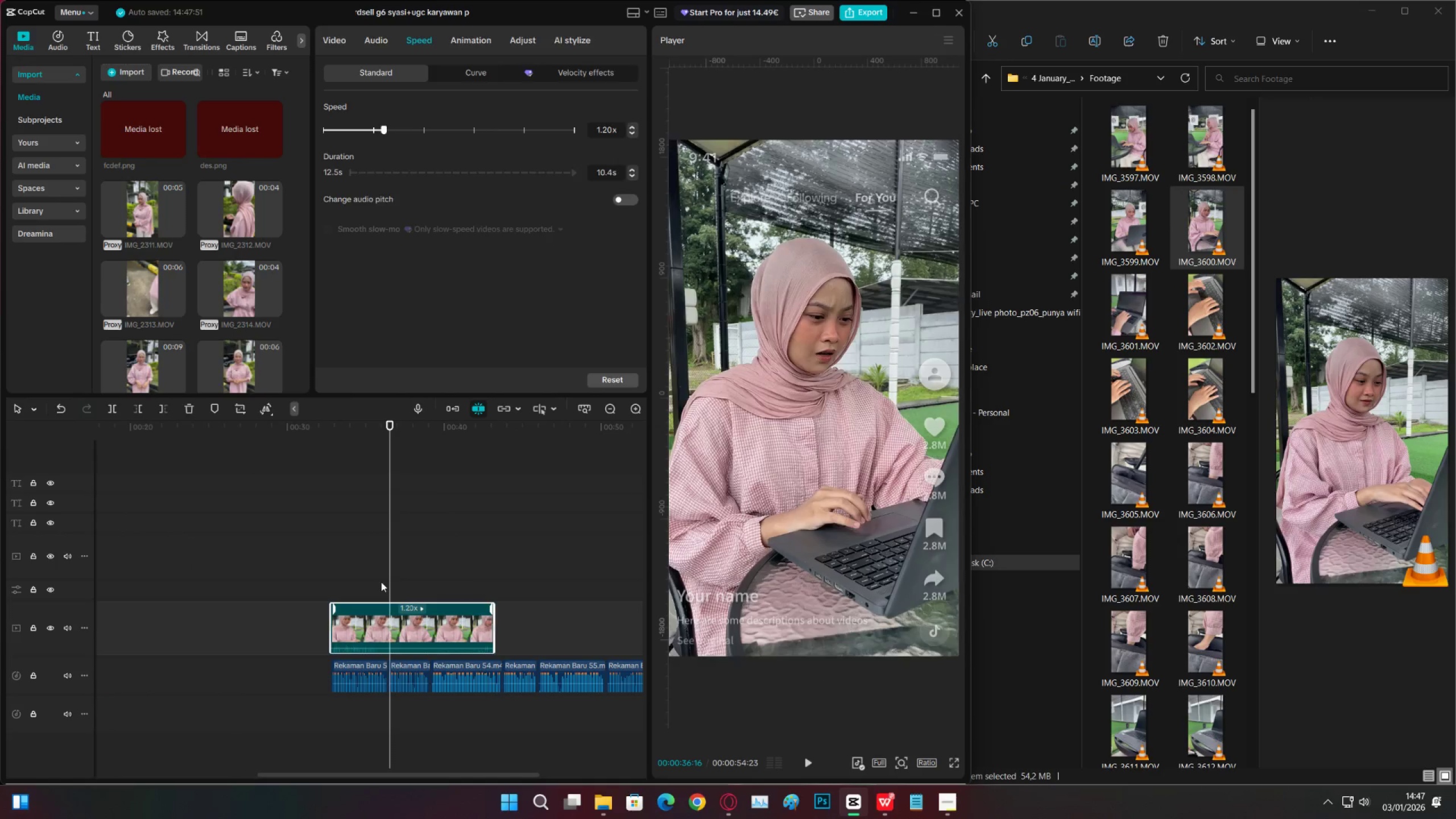 
key(C)
 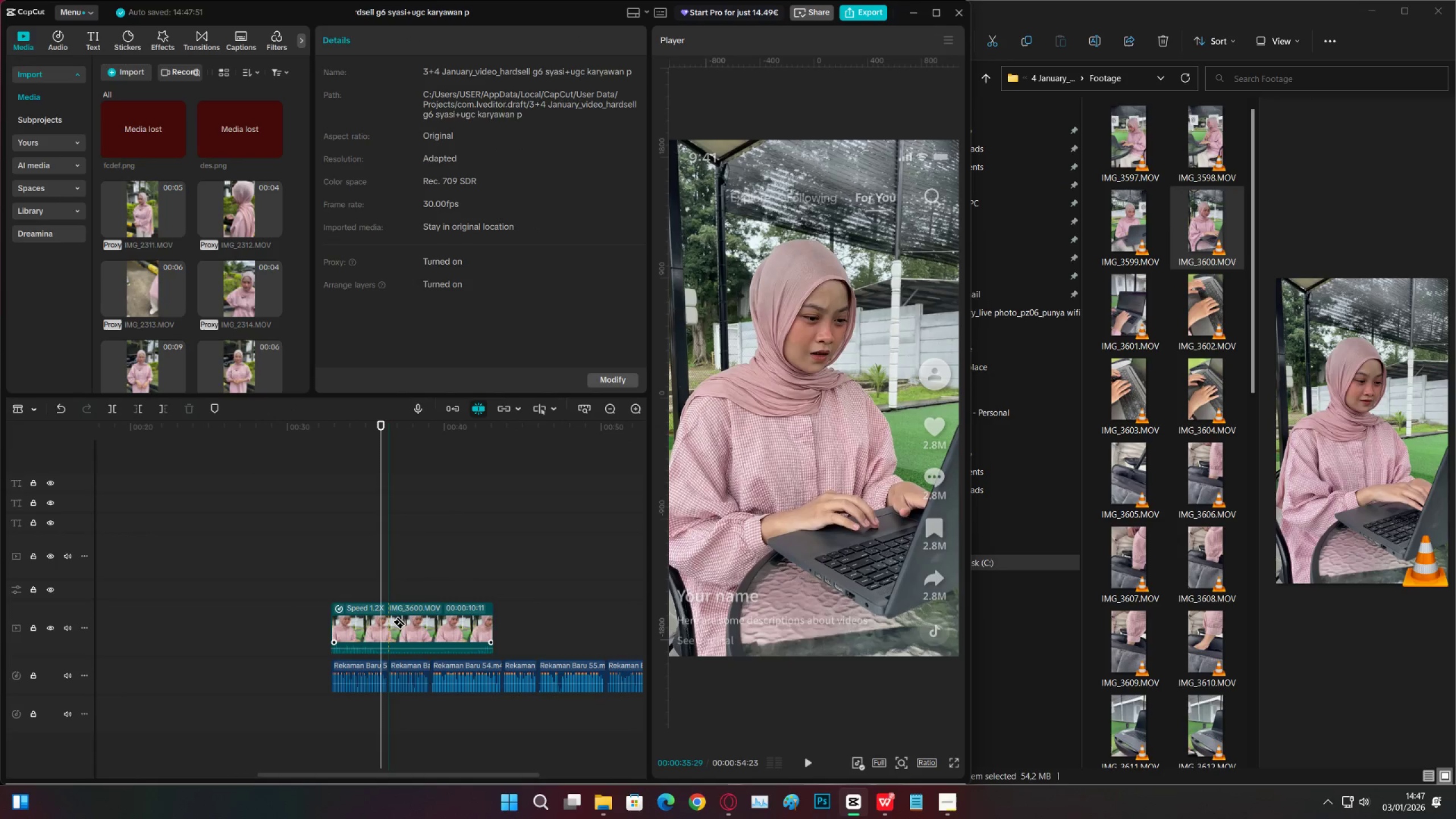 
key(Space)
 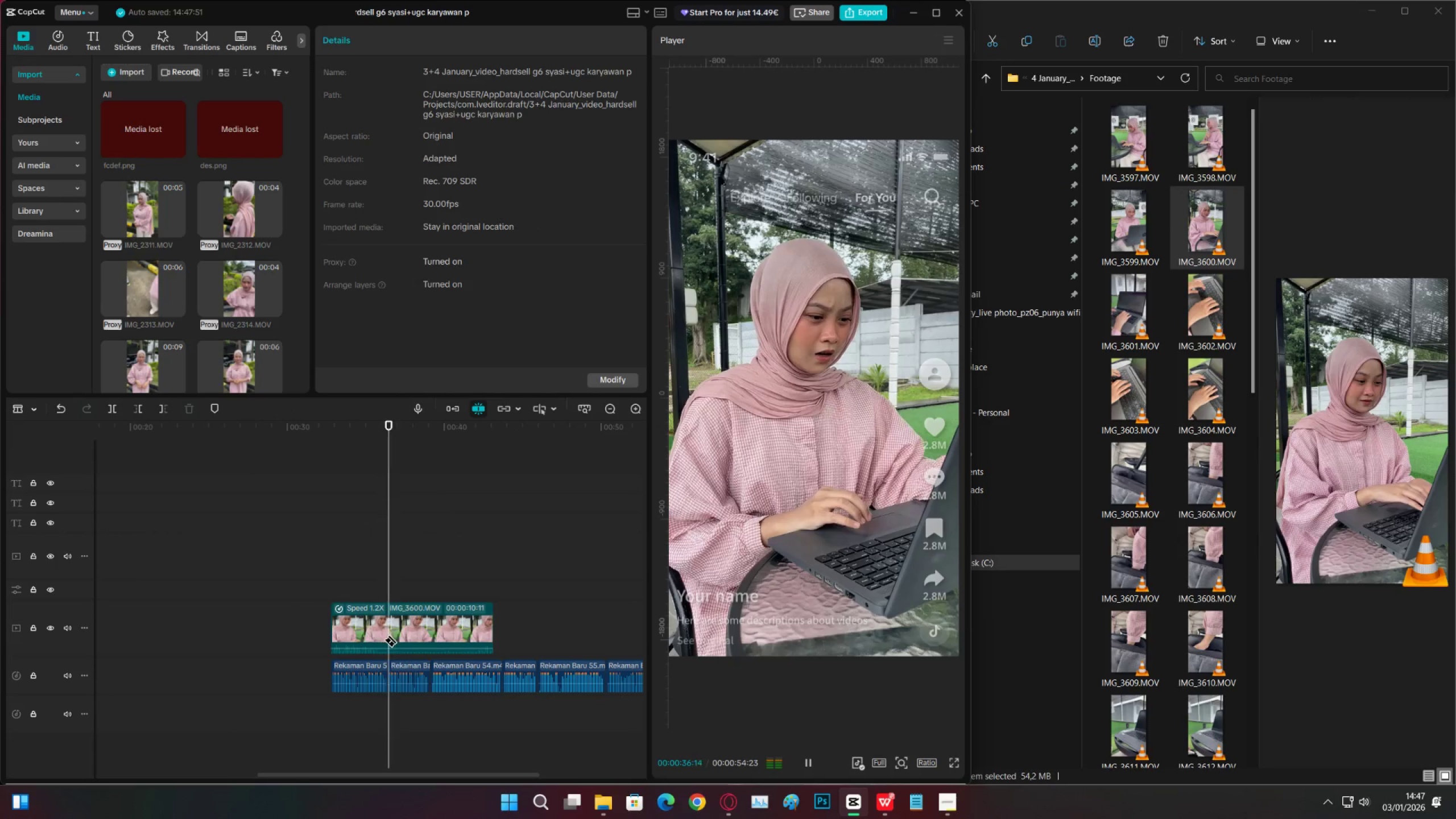 
key(Space)
 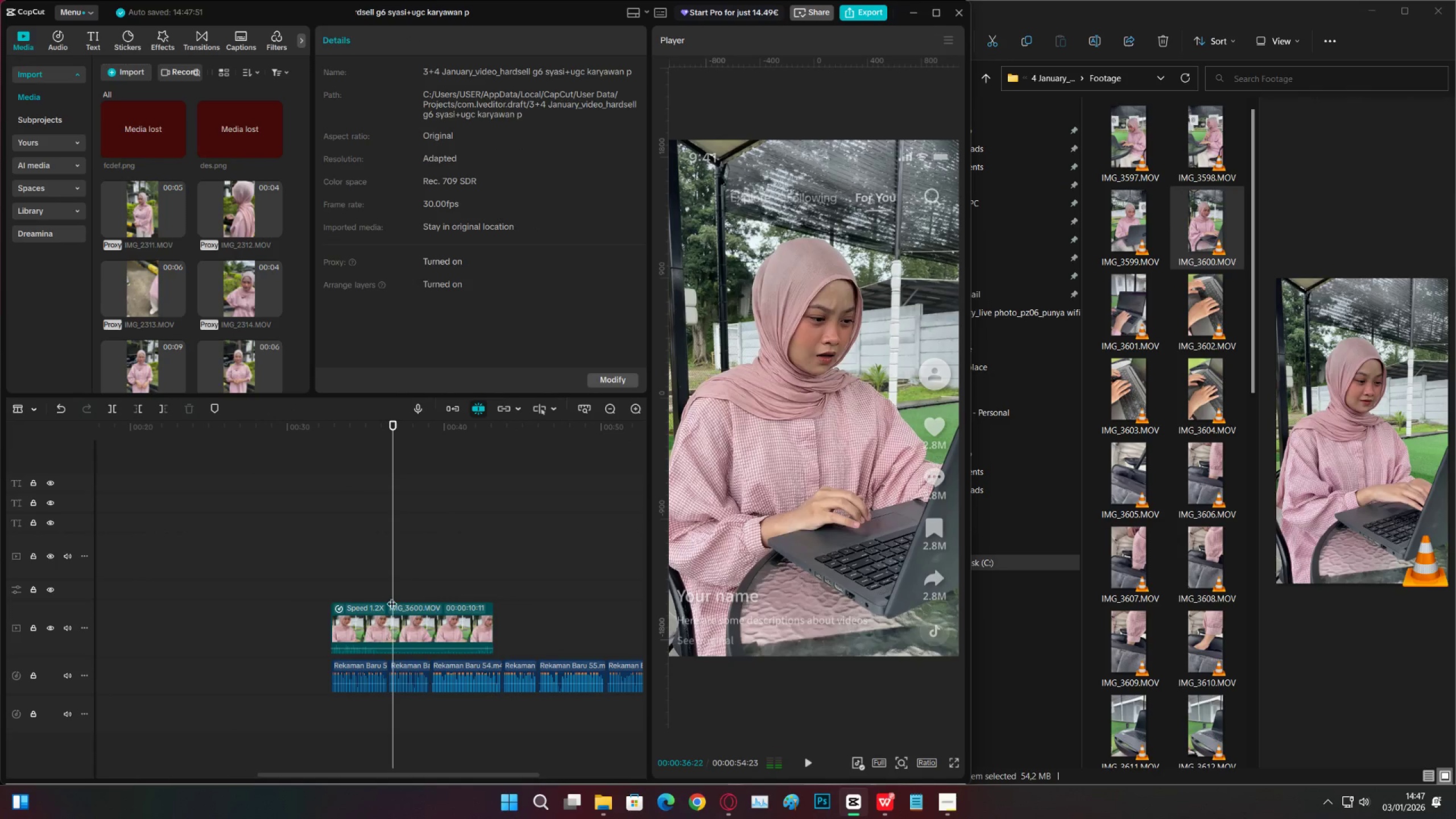 
key(Space)
 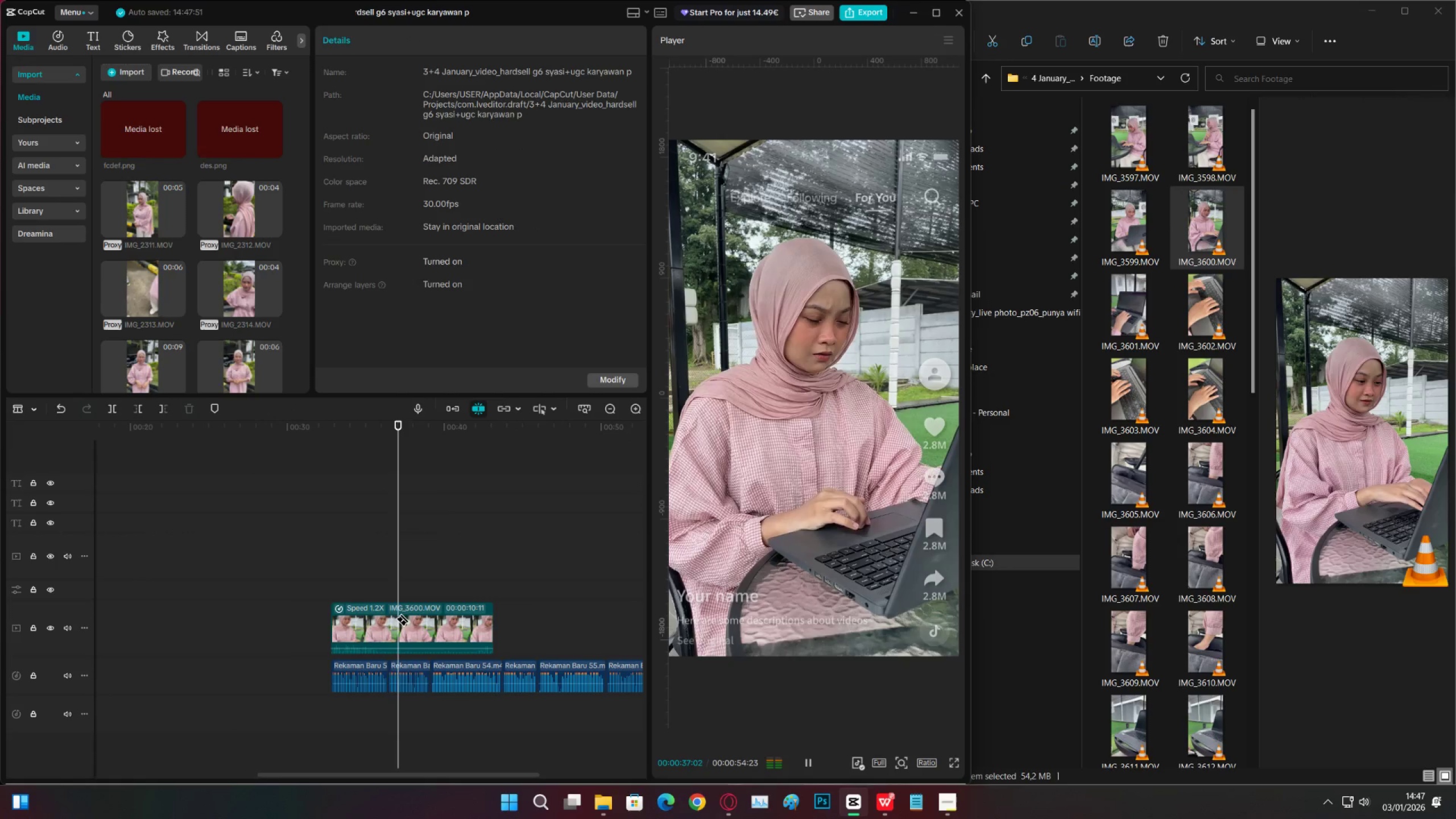 
key(Space)
 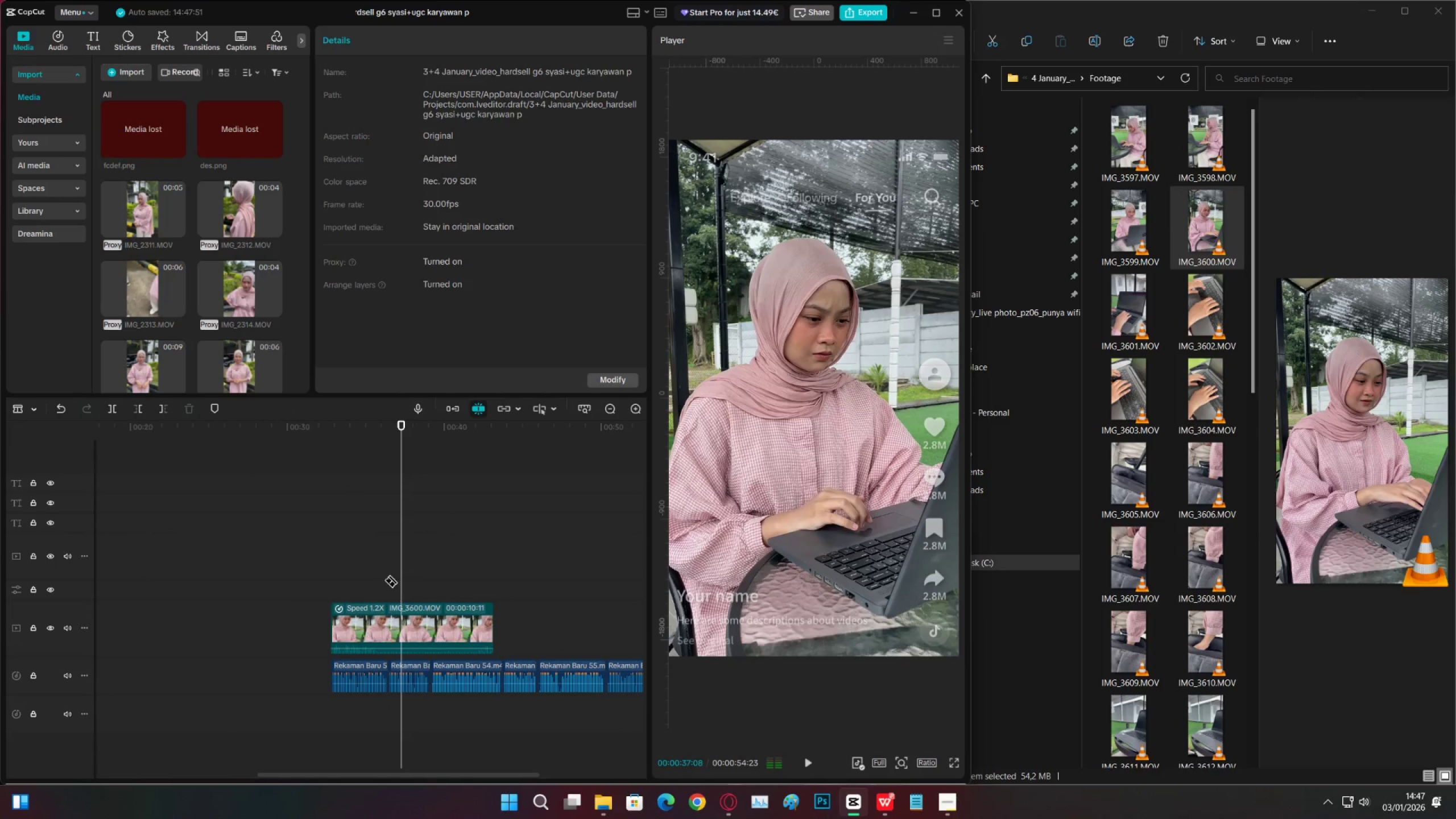 
left_click([384, 580])
 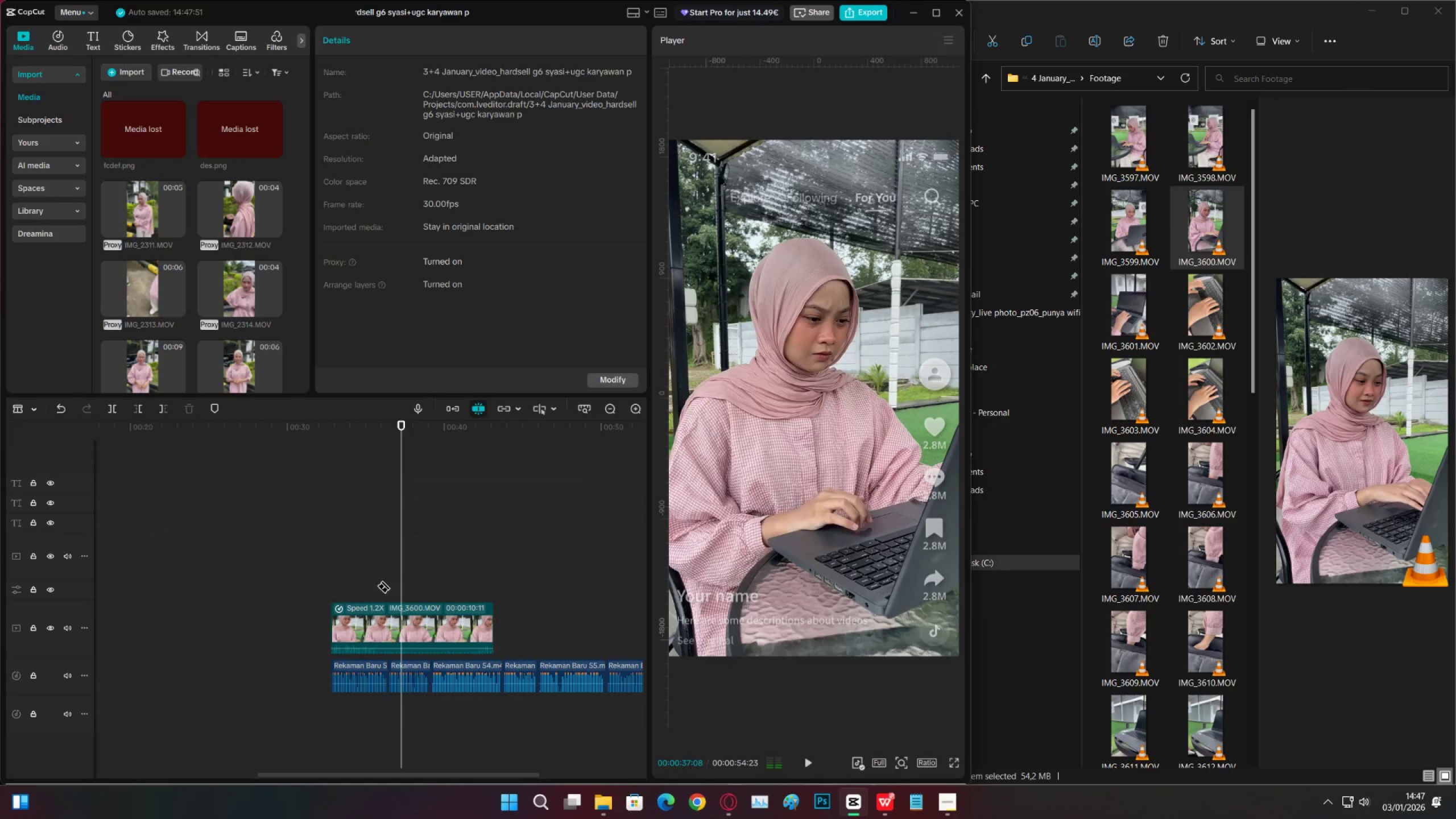 
key(Space)
 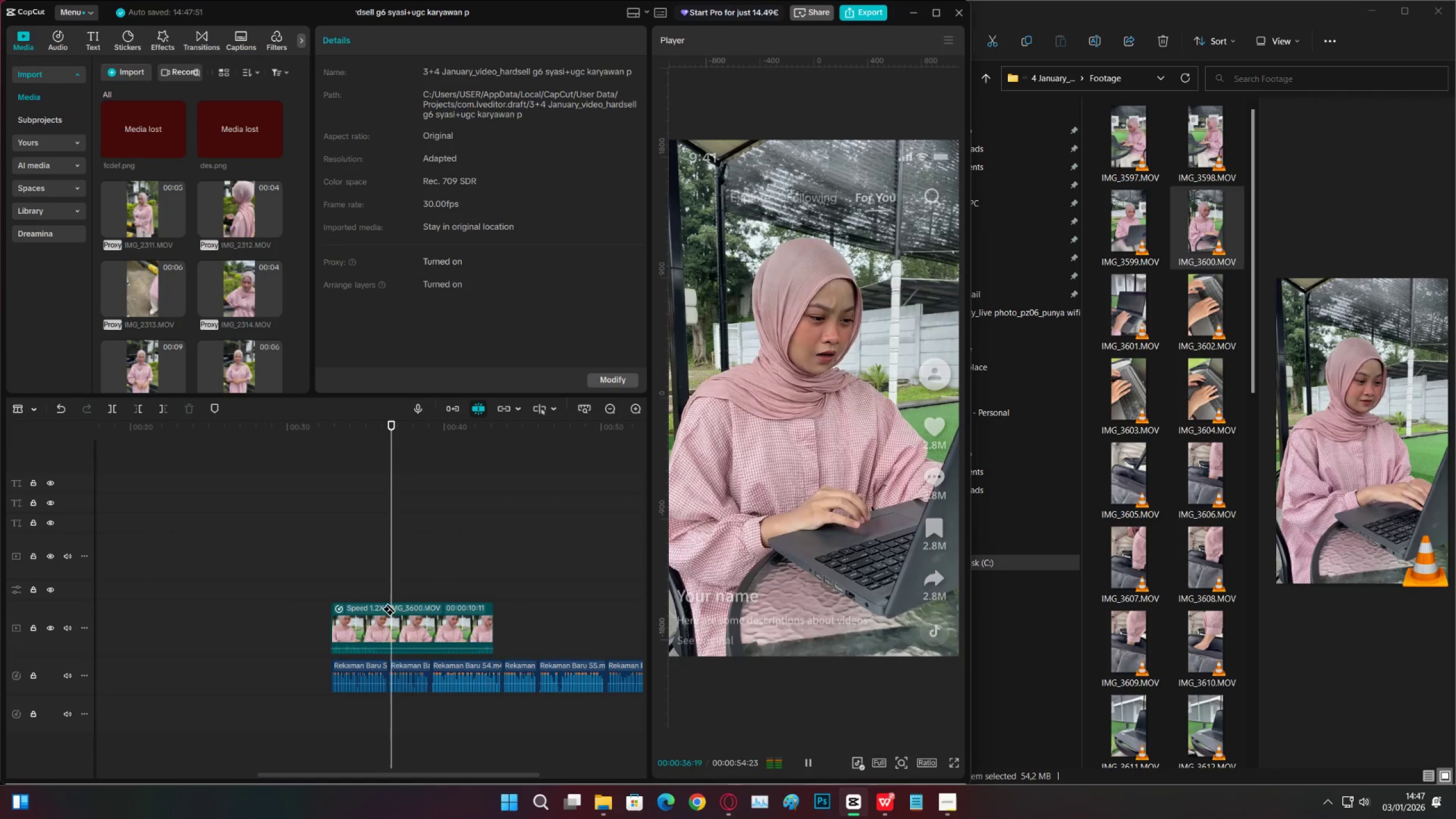 
key(Space)
 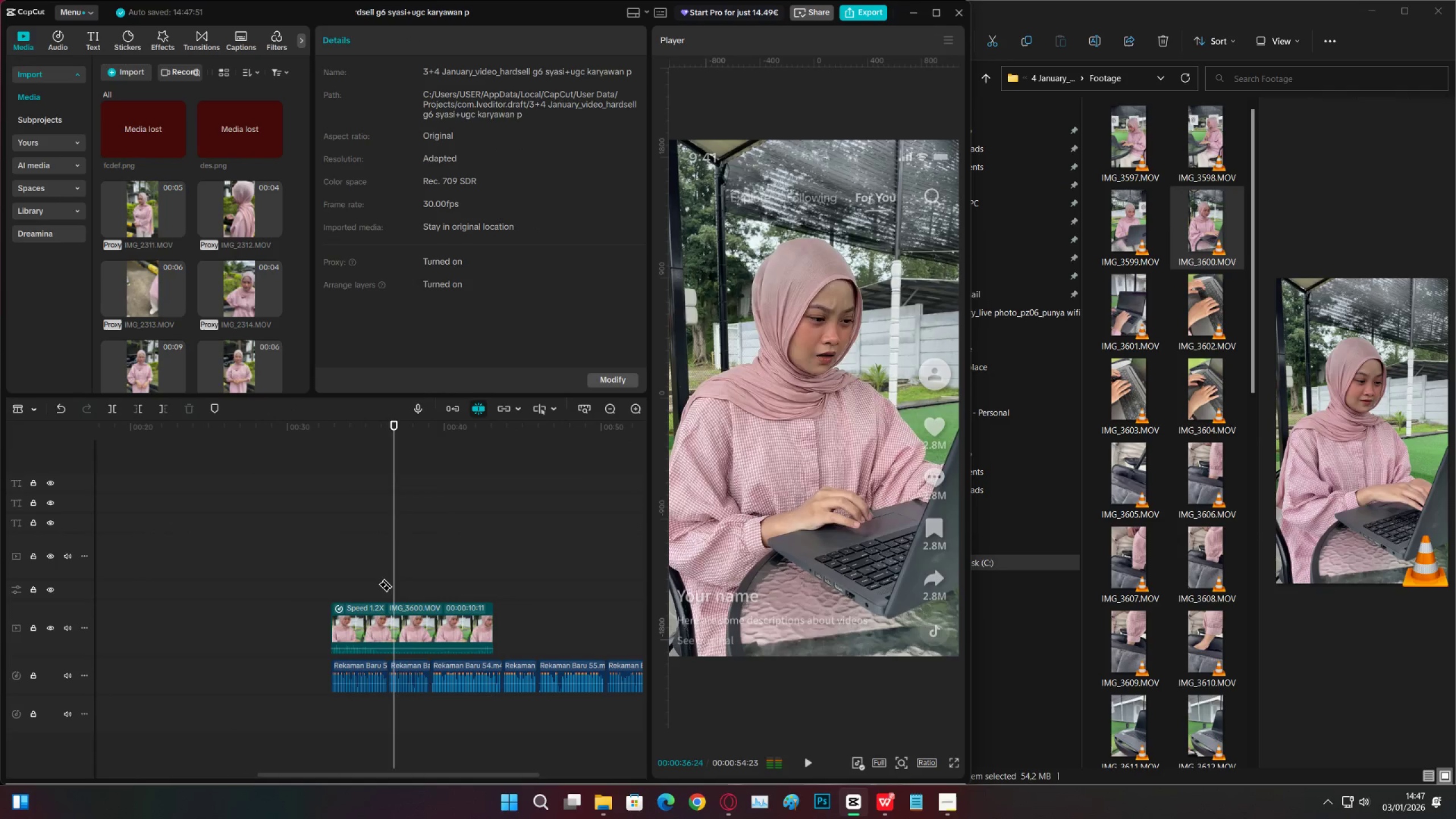 
left_click([378, 584])
 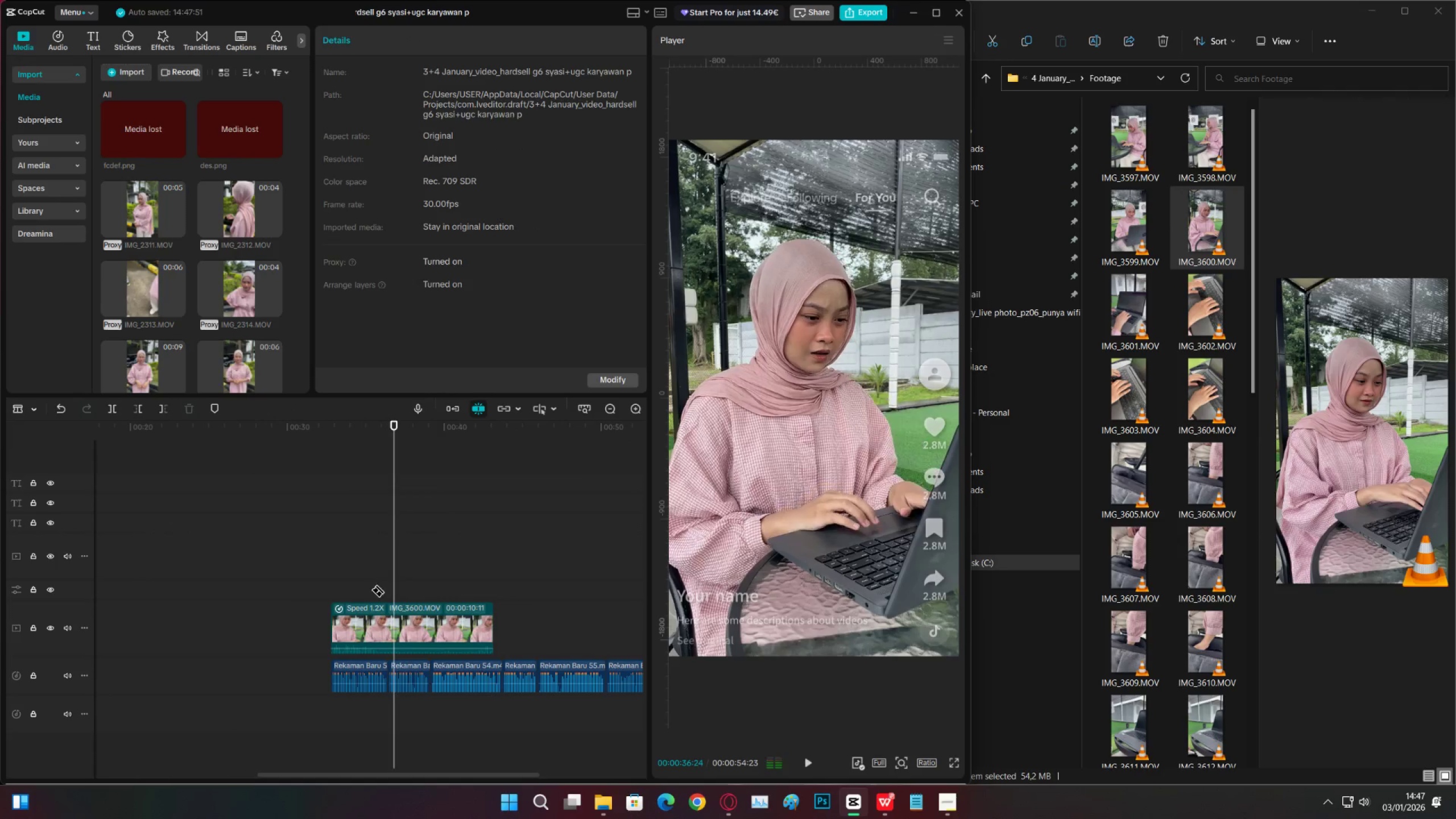 
key(Space)
 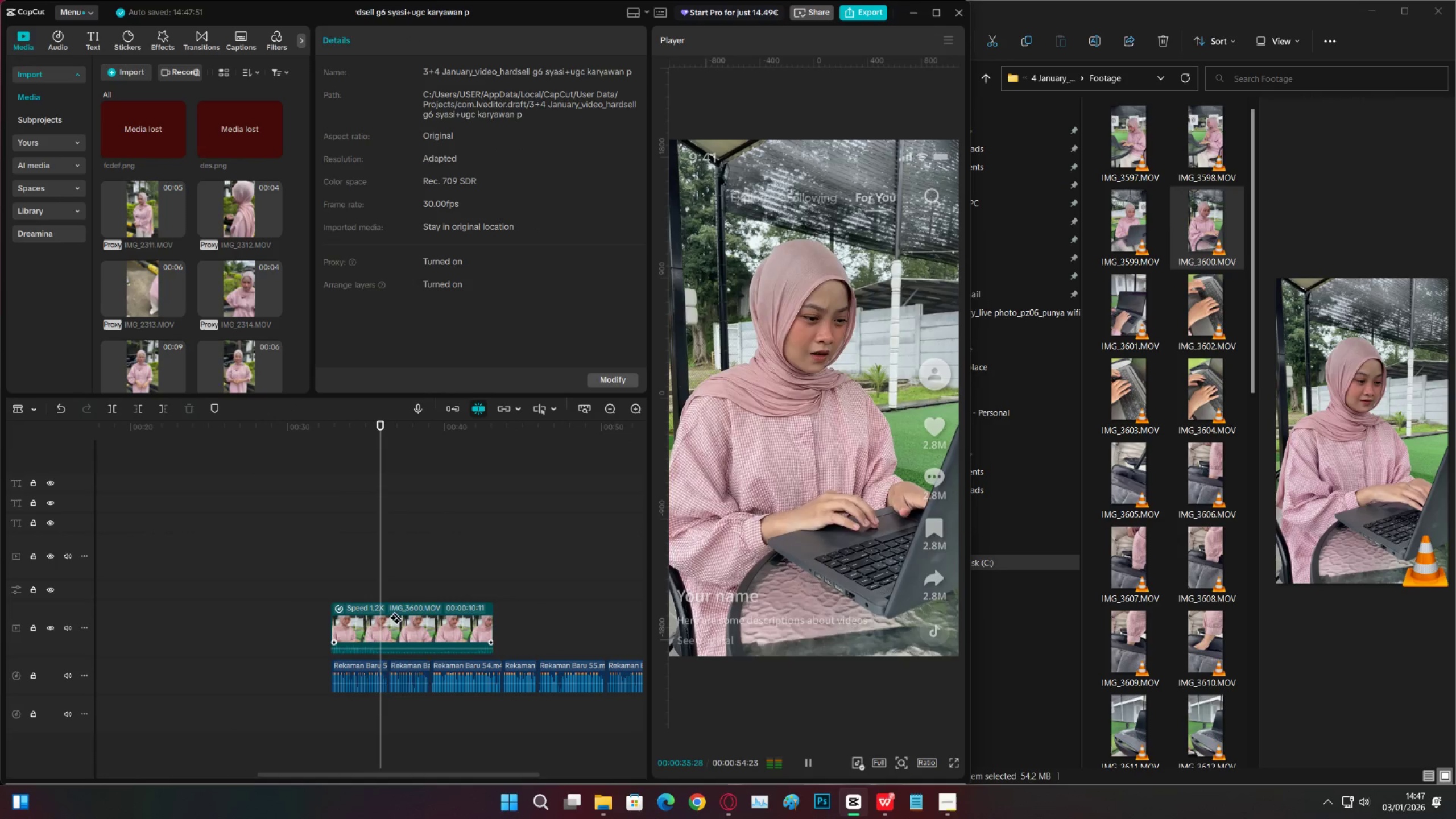 
key(Space)
 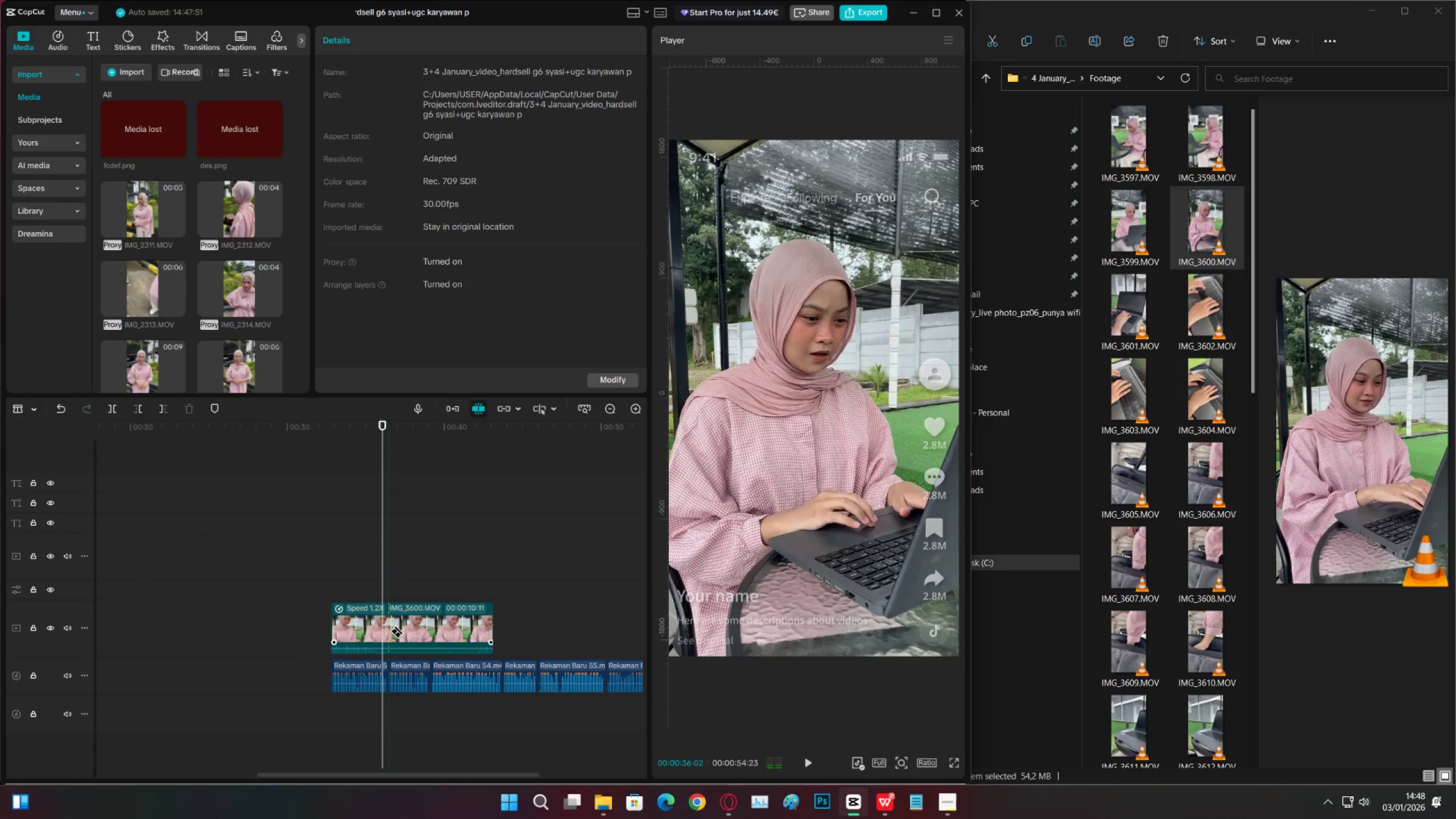 
key(Space)
 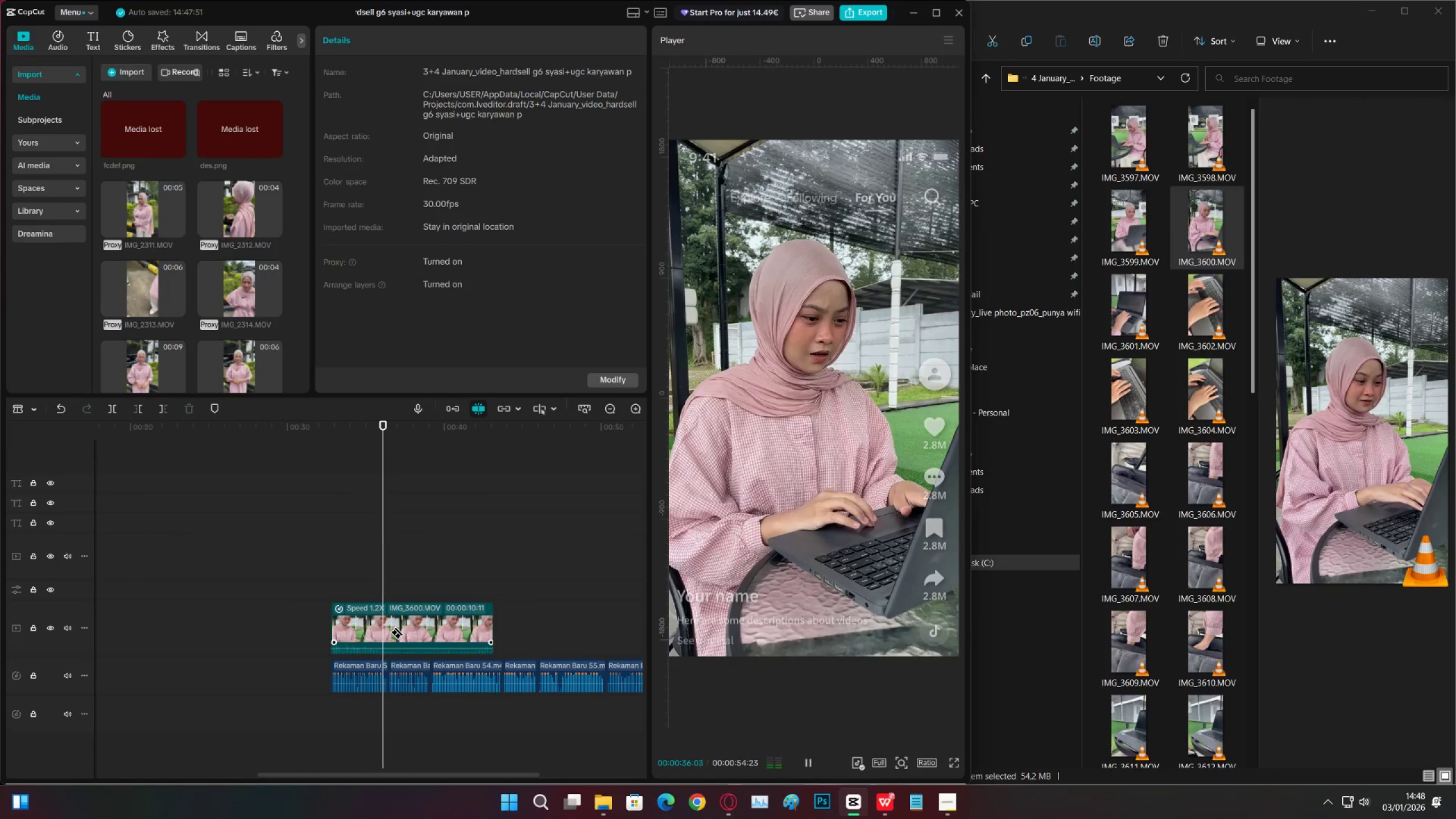 
key(Space)
 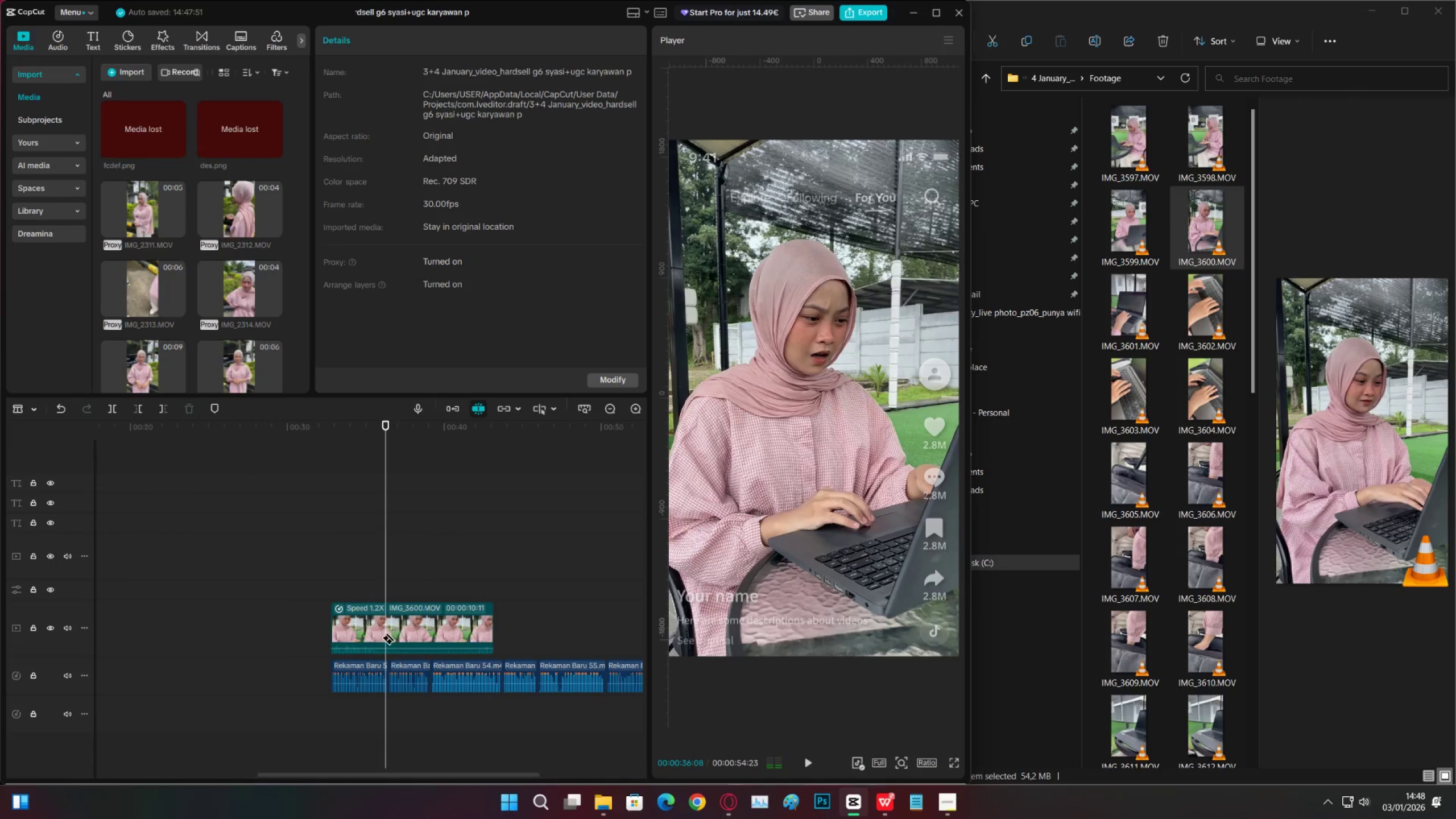 
key(C)
 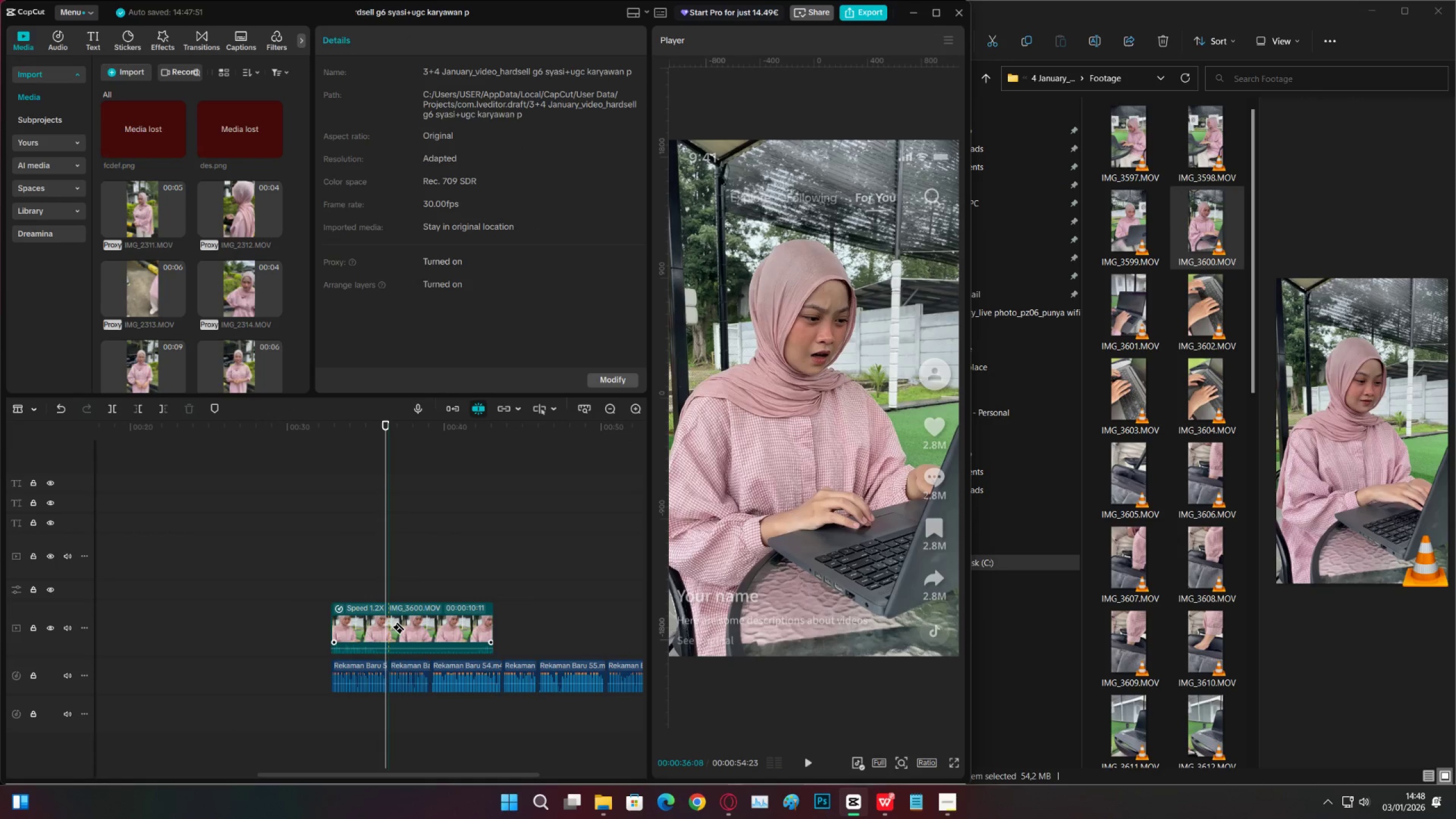 
left_click([391, 627])
 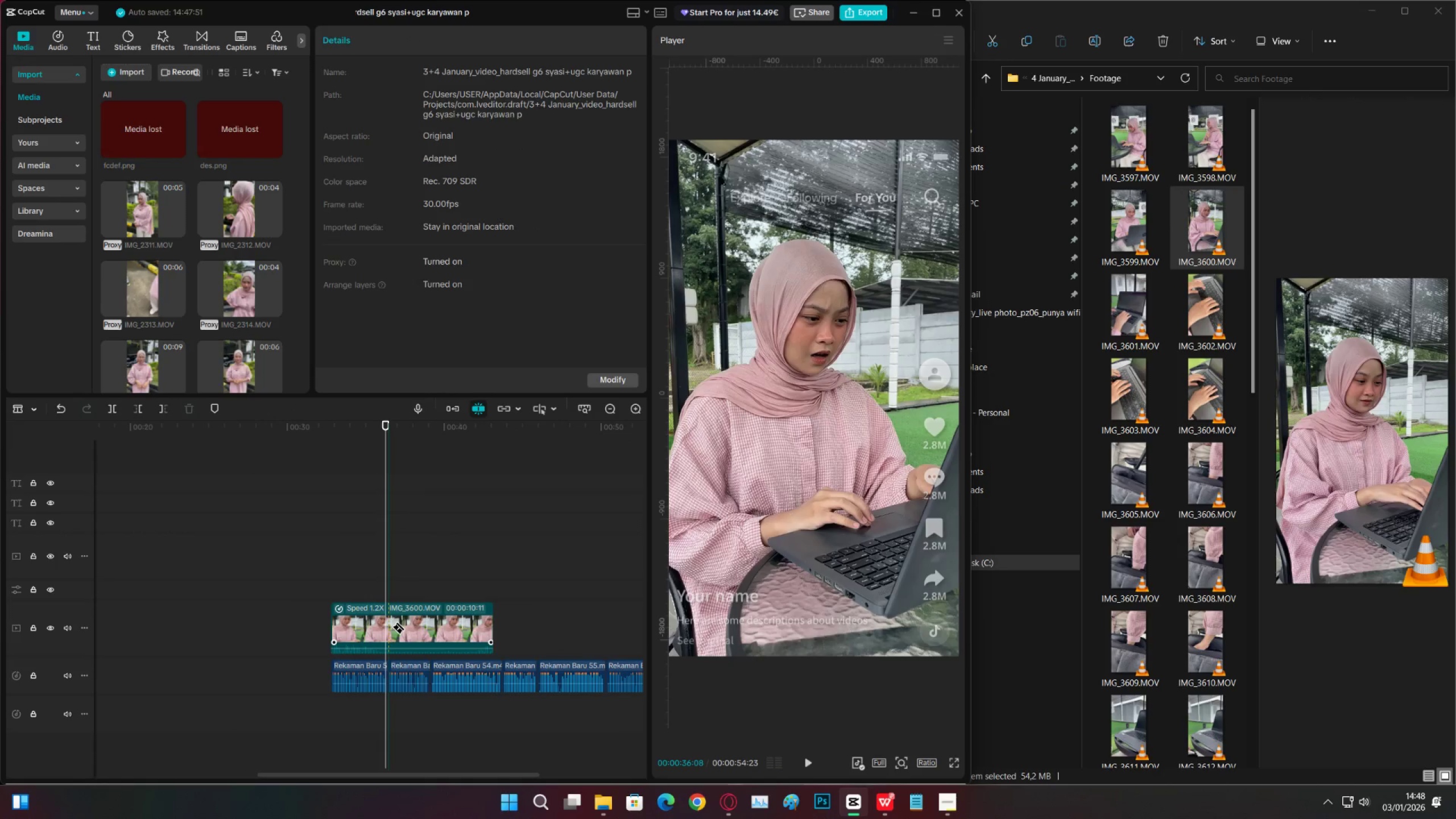 
key(V)
 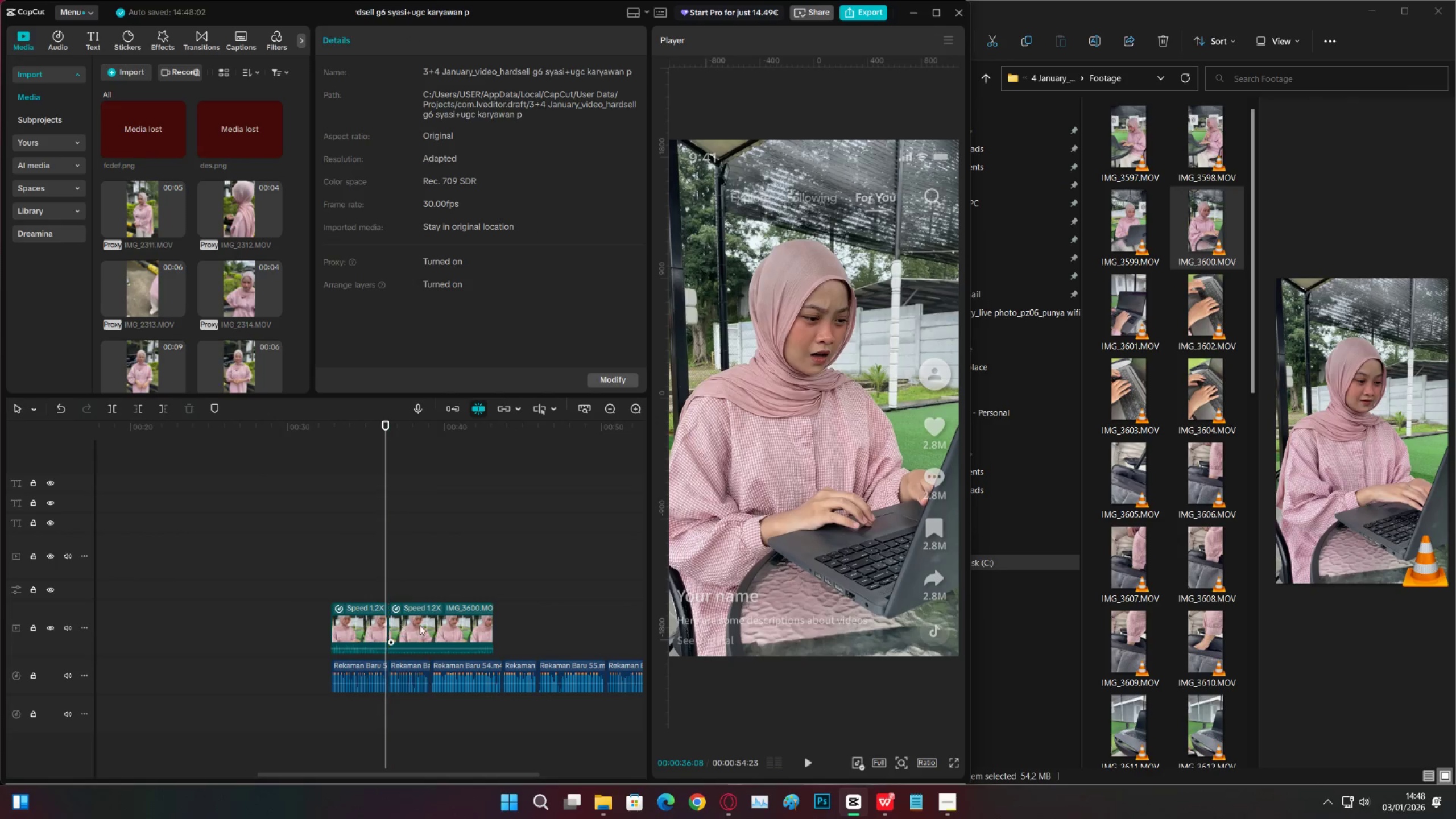 
double_click([420, 625])
 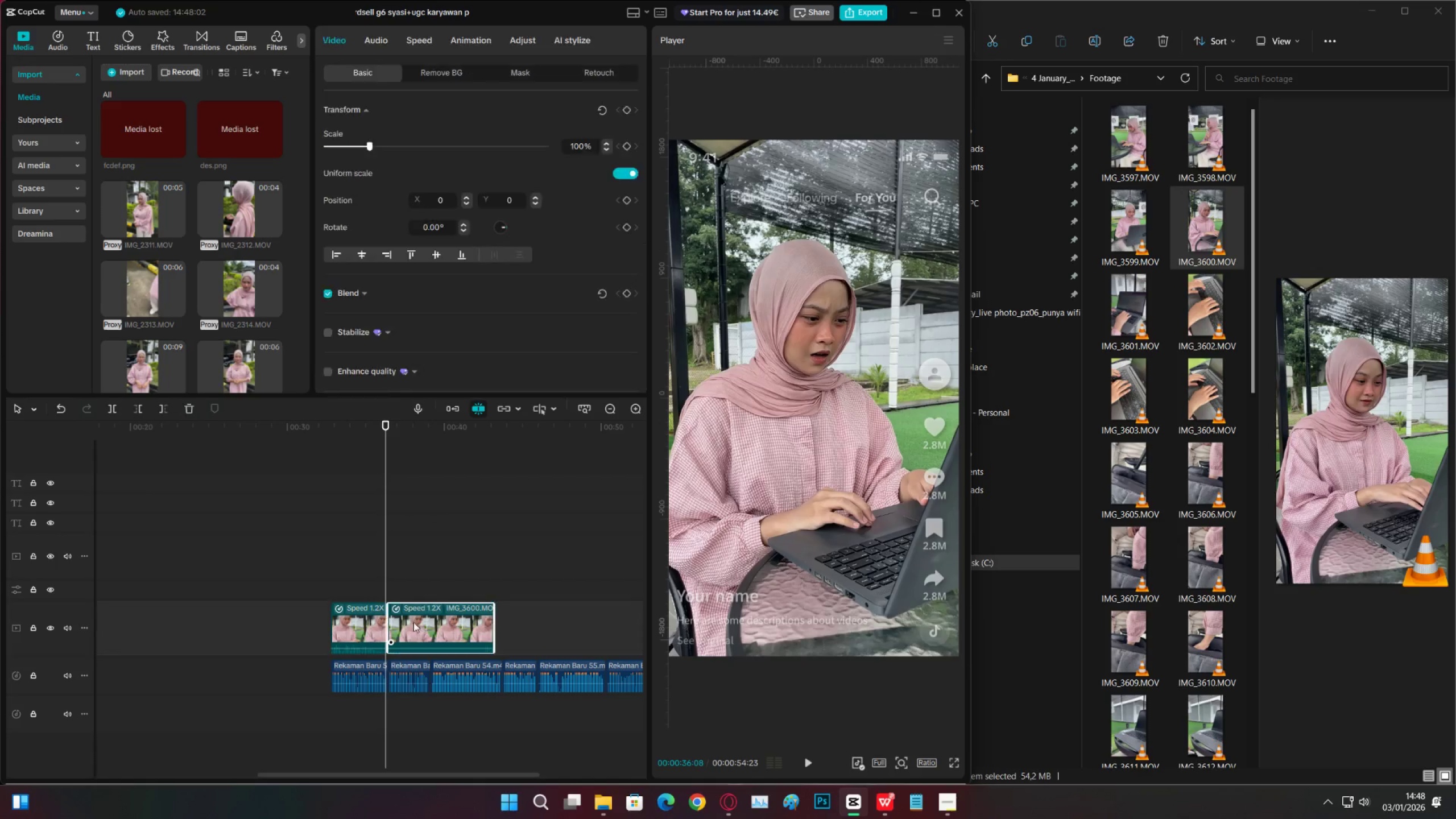 
key(X)
 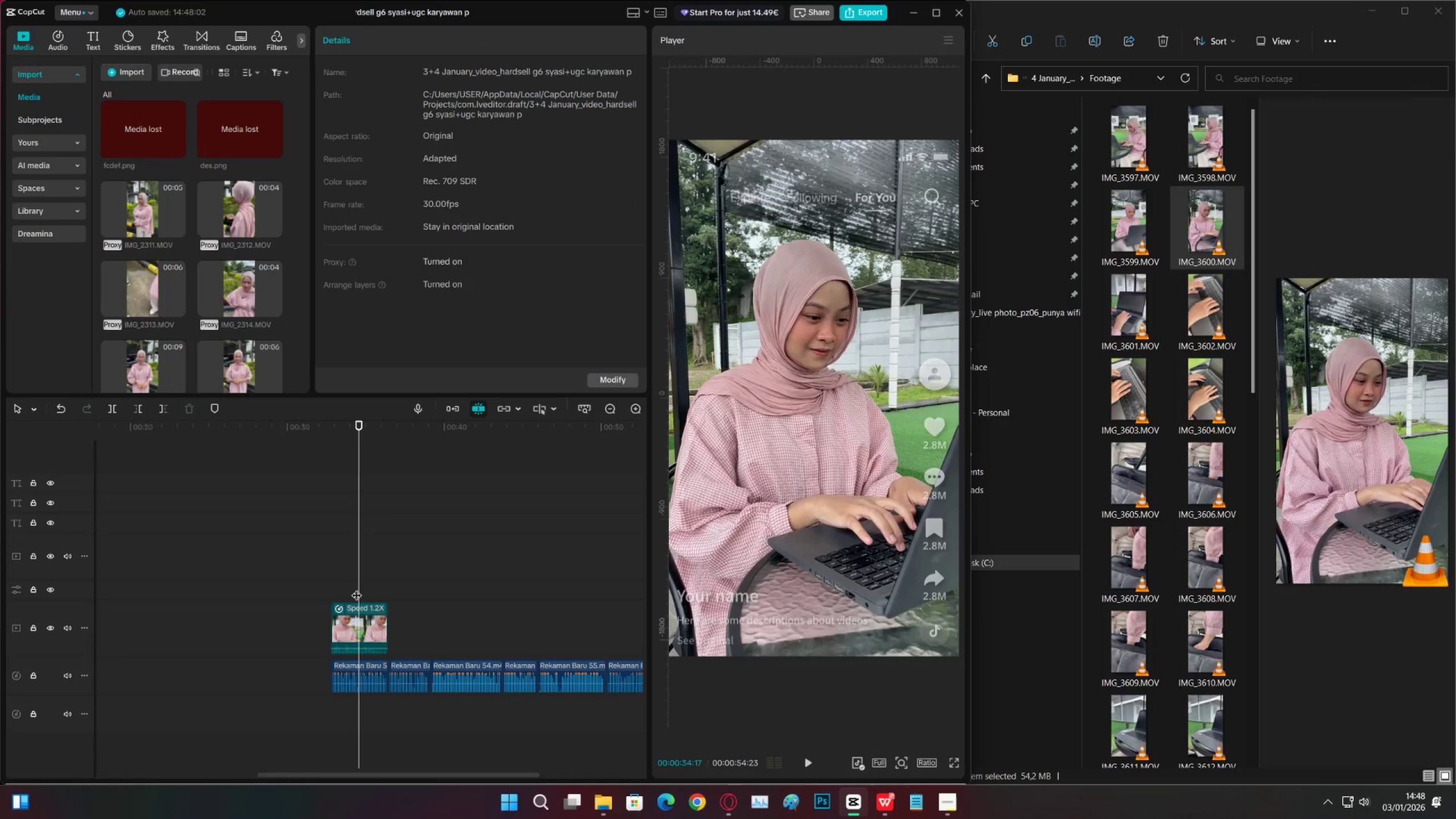 
double_click([346, 589])
 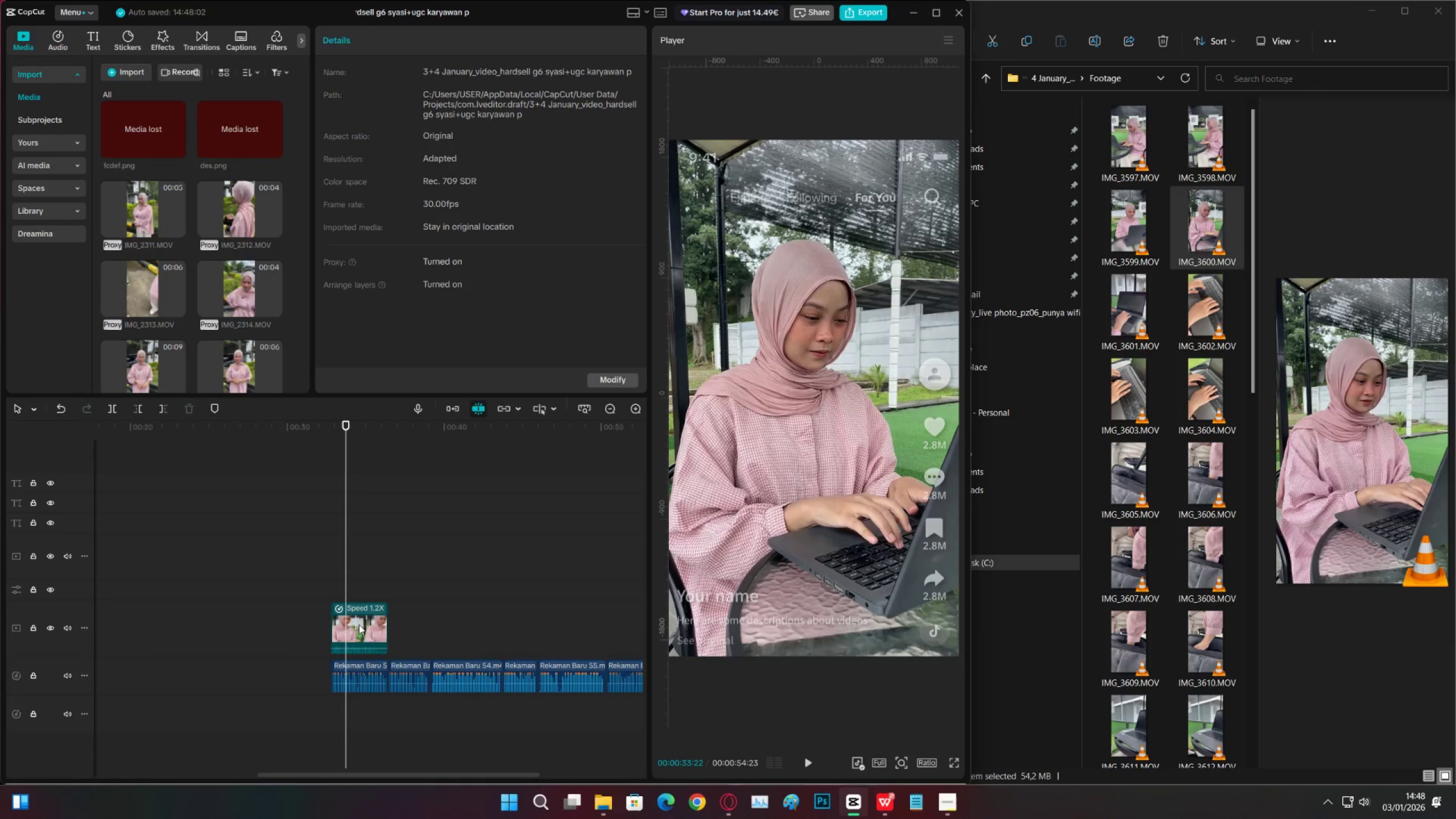 
triple_click([373, 637])
 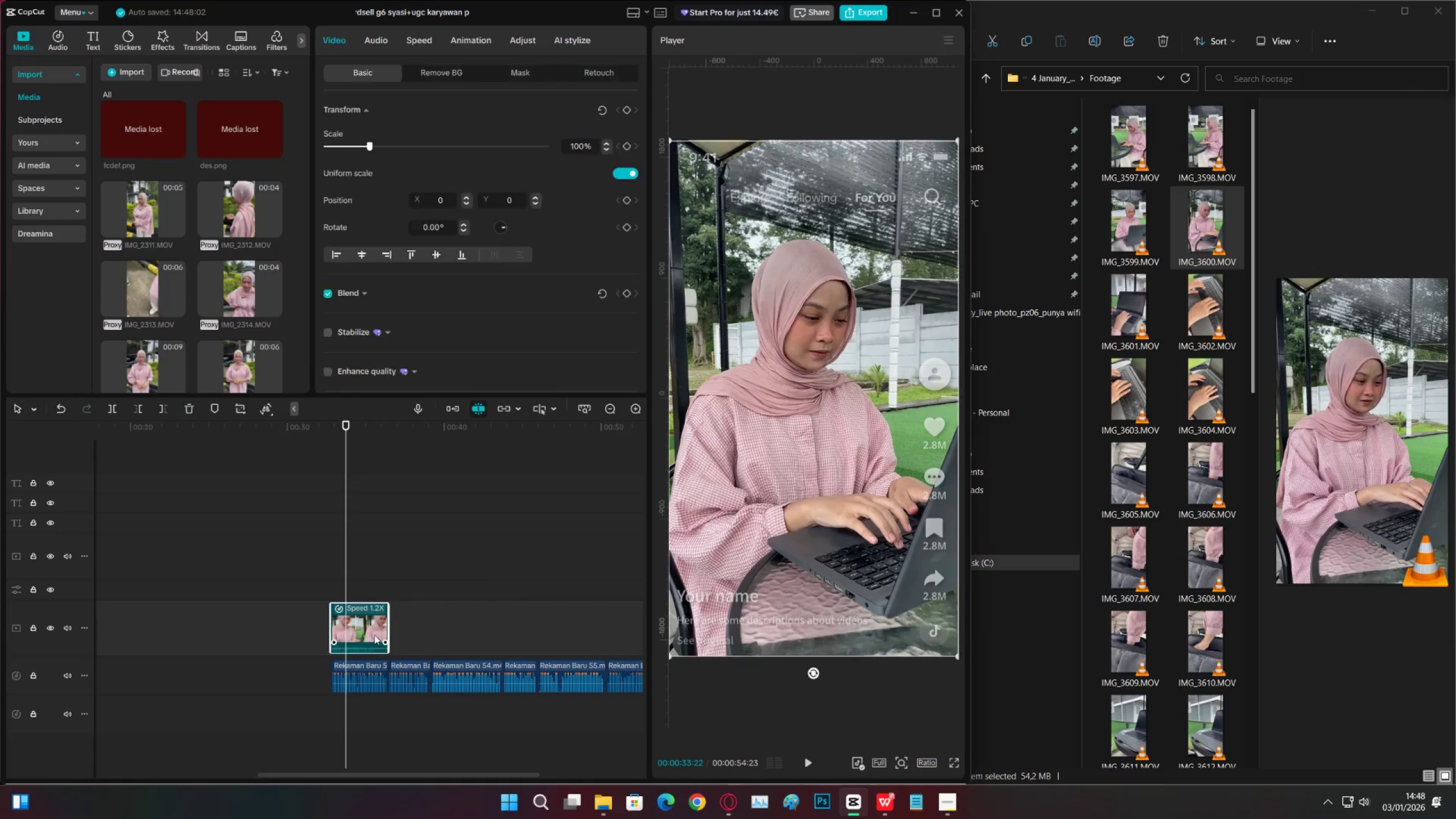 
key(Alt+Shift+L)
 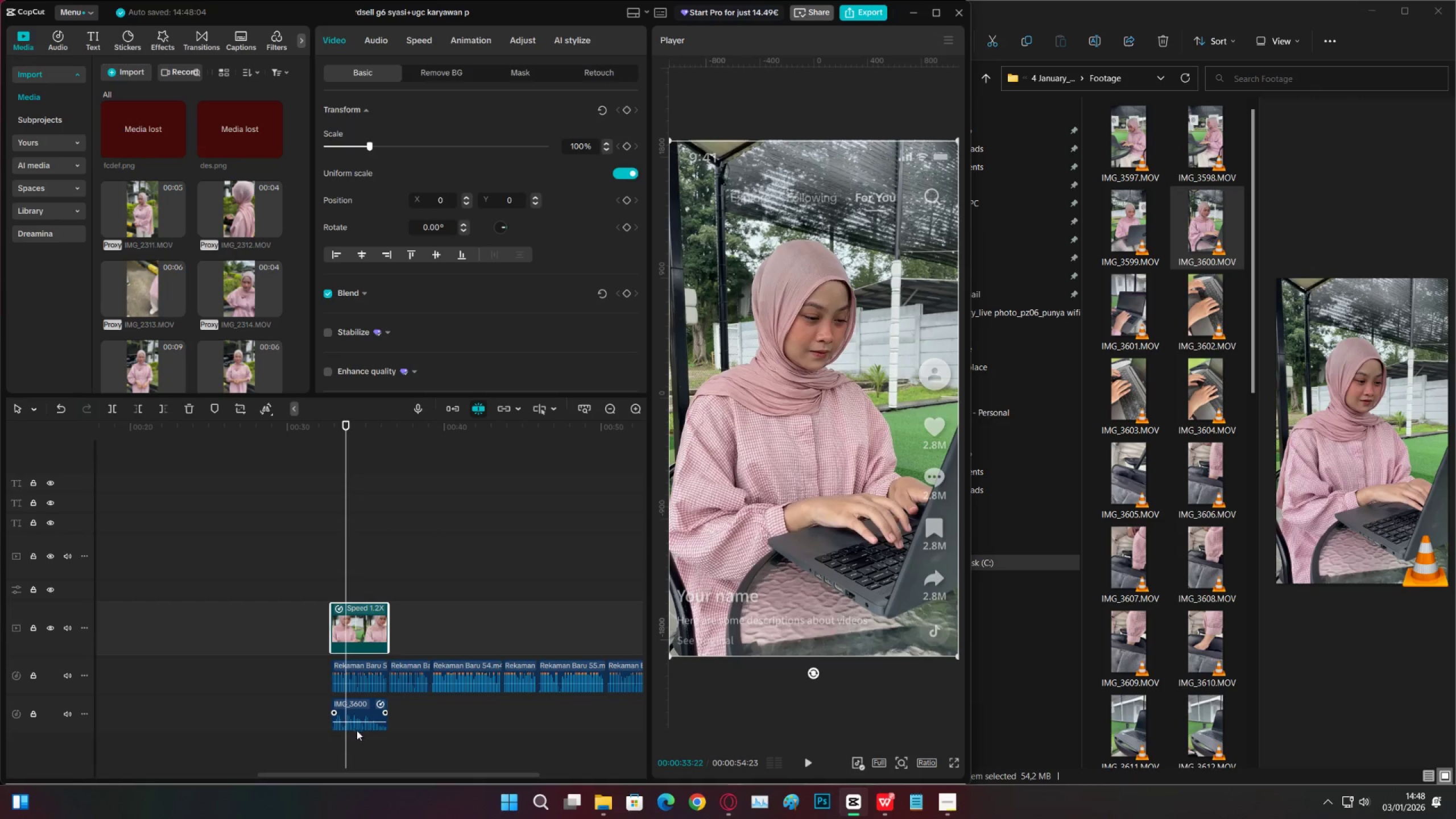 
left_click([365, 719])
 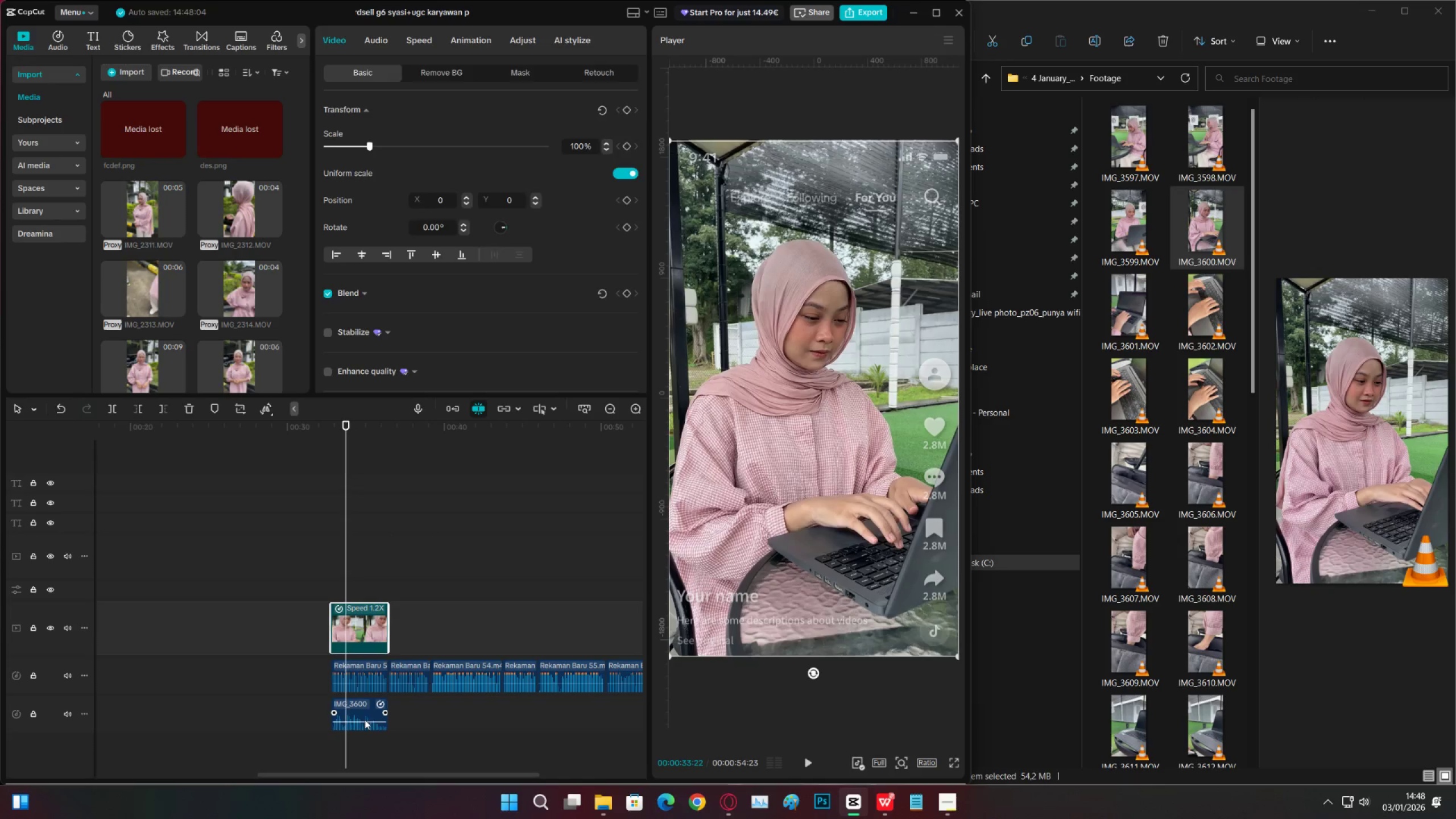 
key(X)
 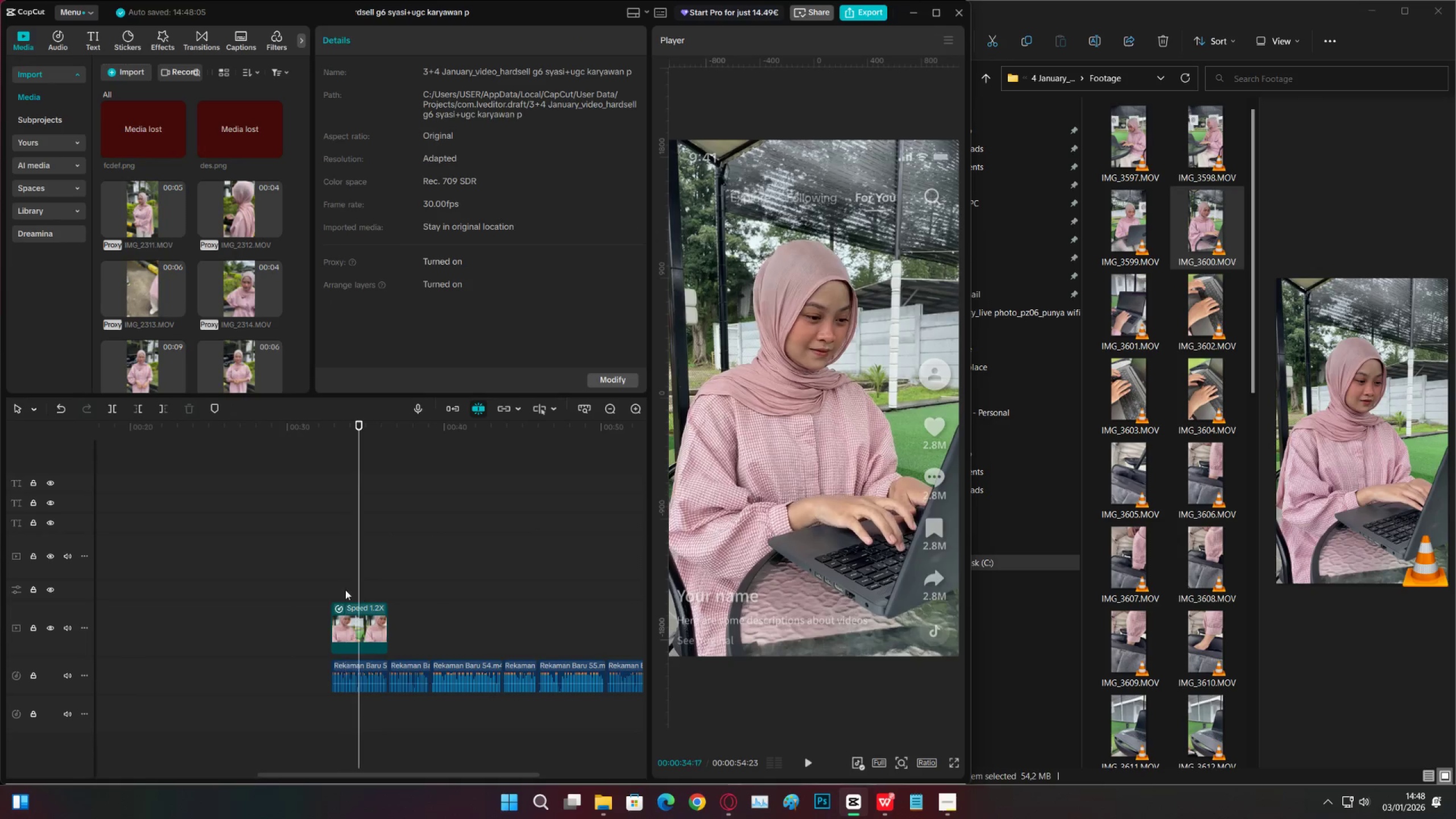 
triple_click([332, 589])
 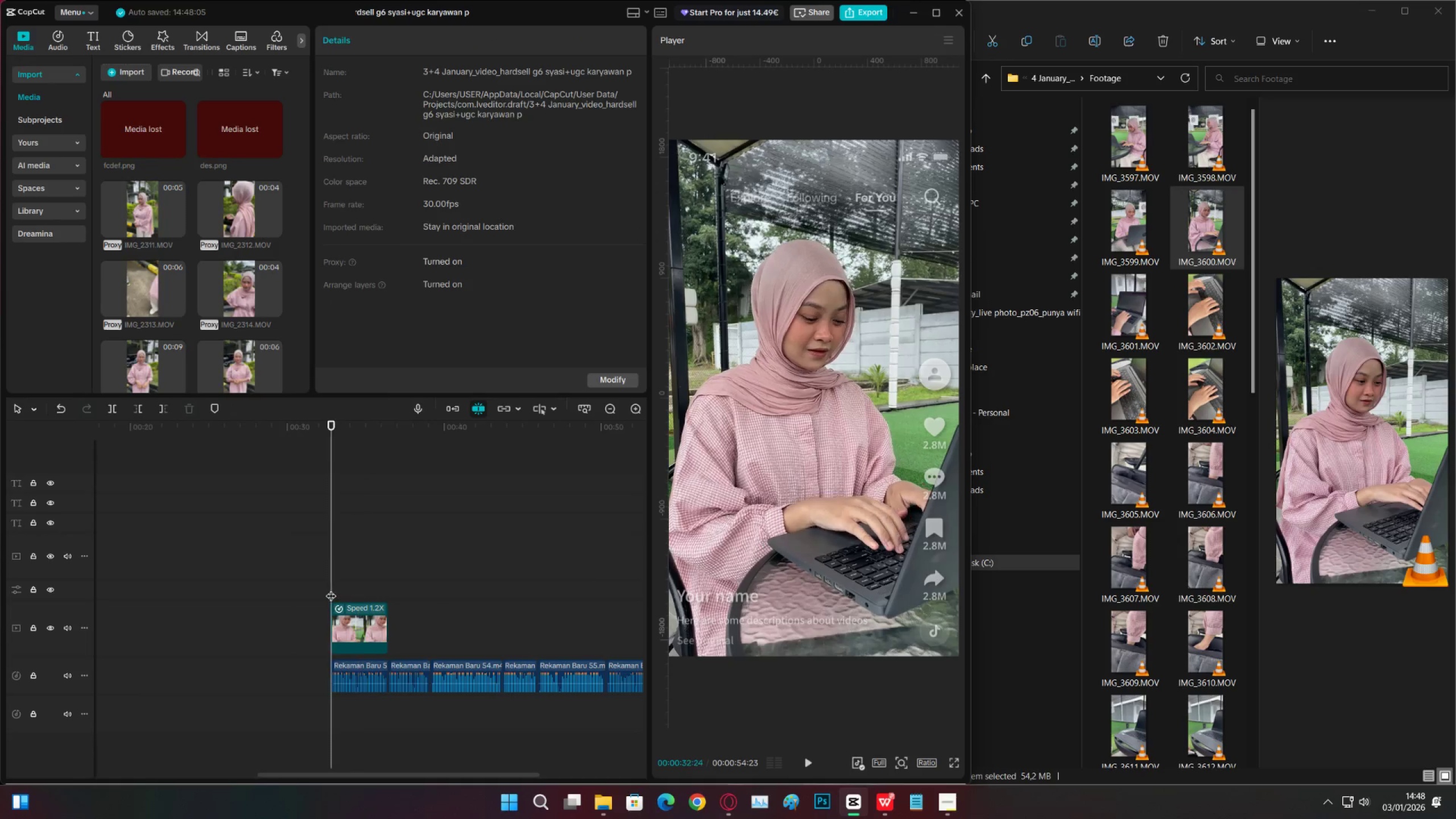 
key(Space)
 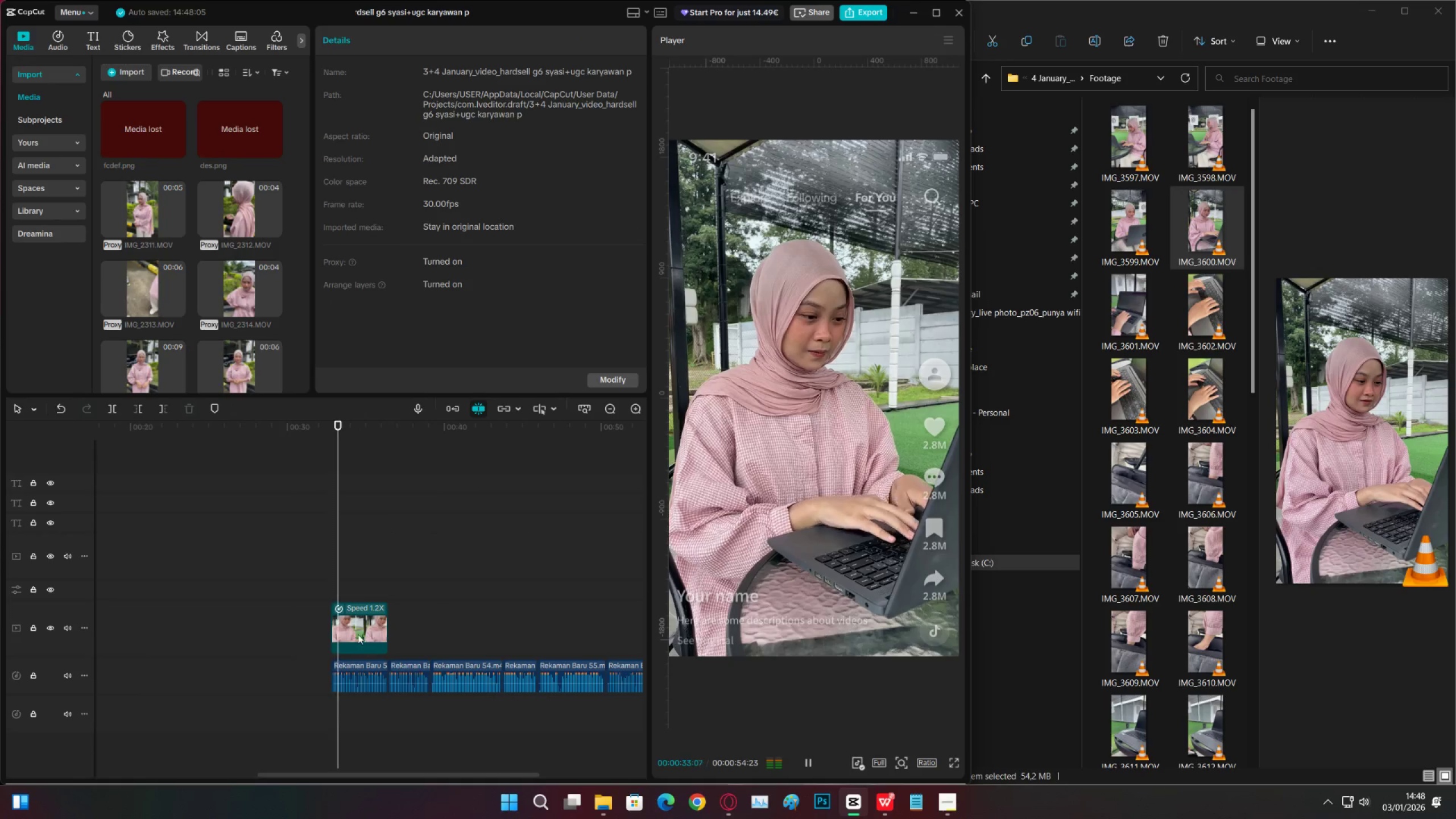 
left_click([358, 632])
 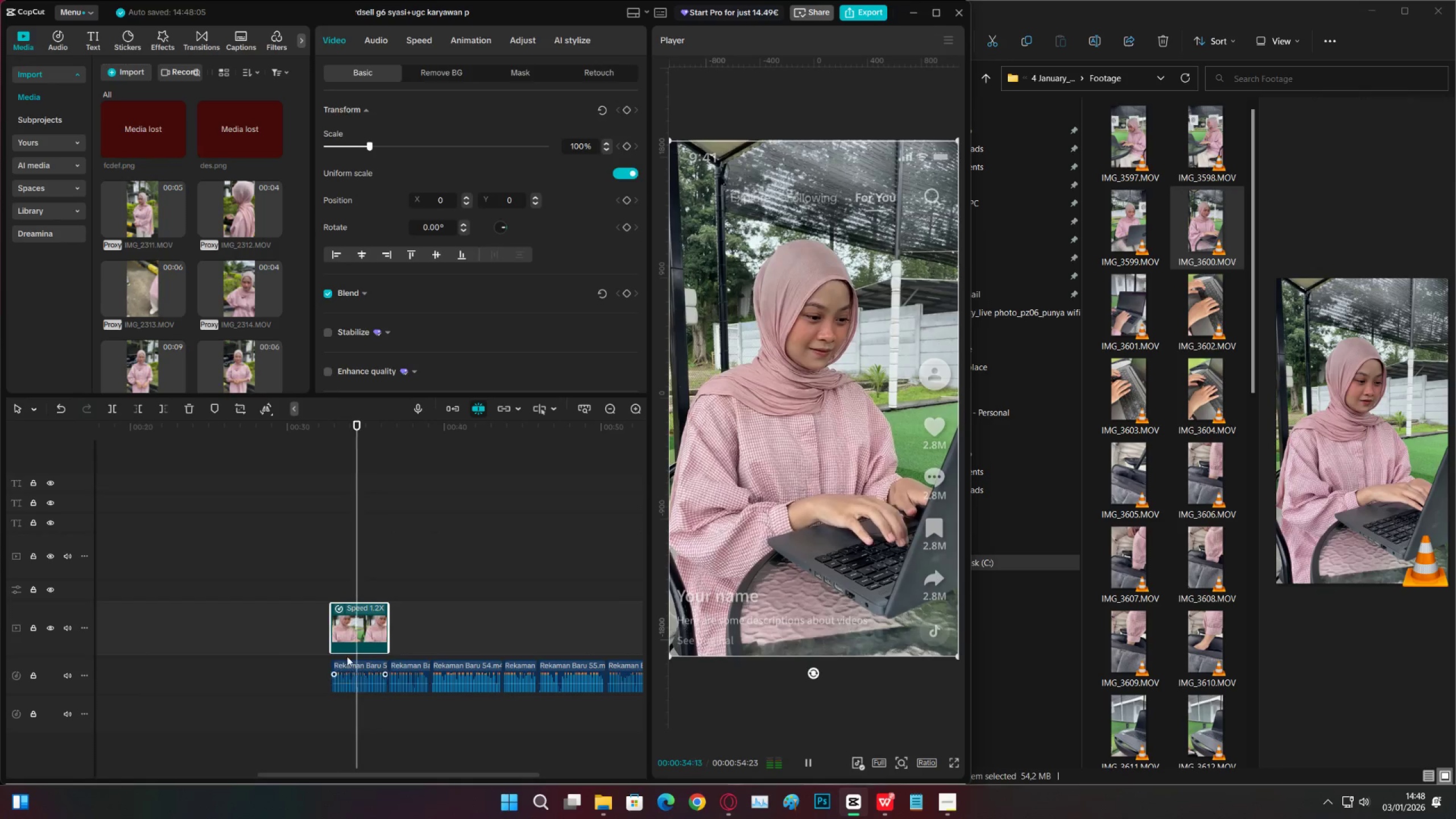 
key(Space)
 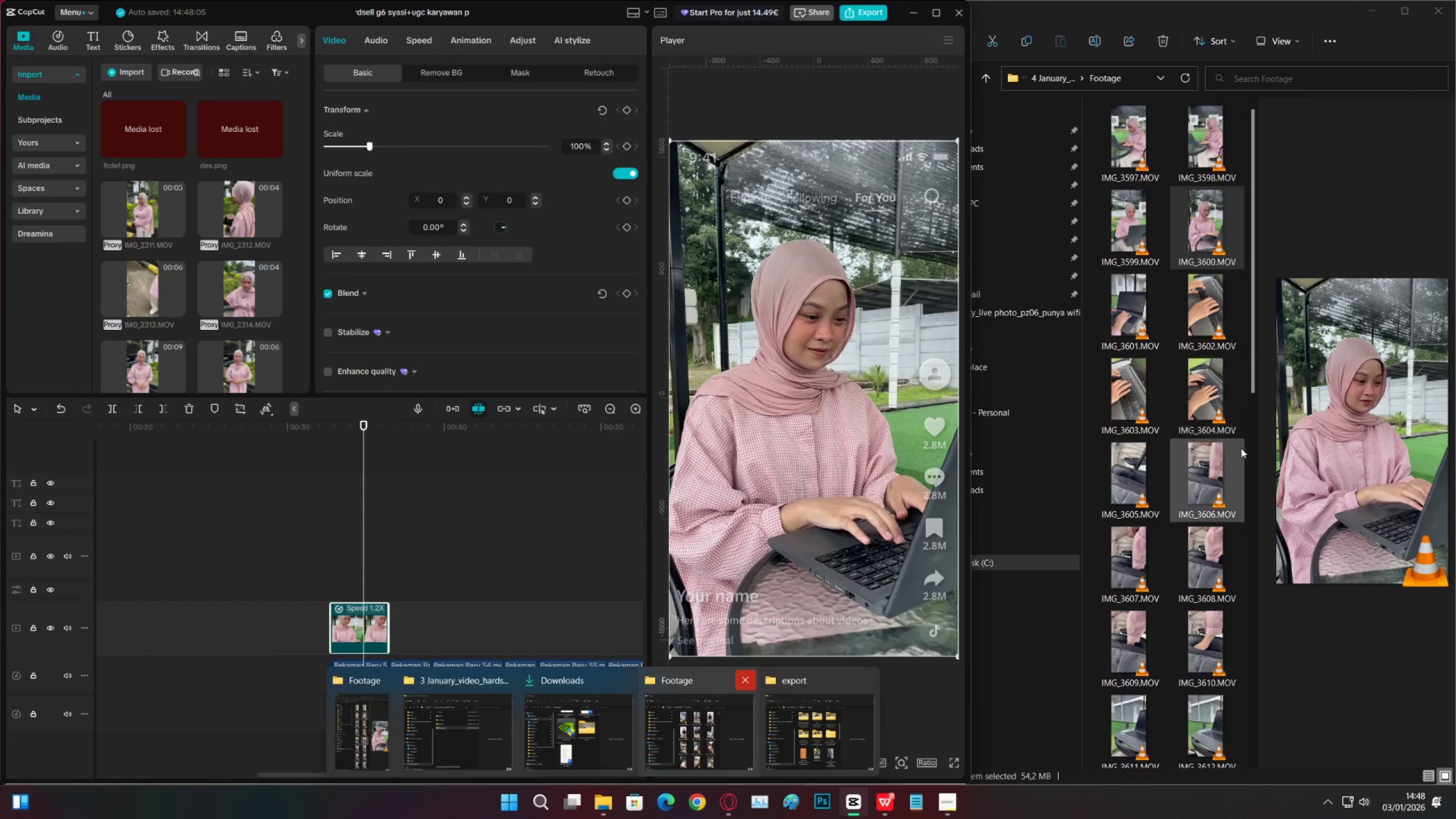 
left_click([1165, 406])
 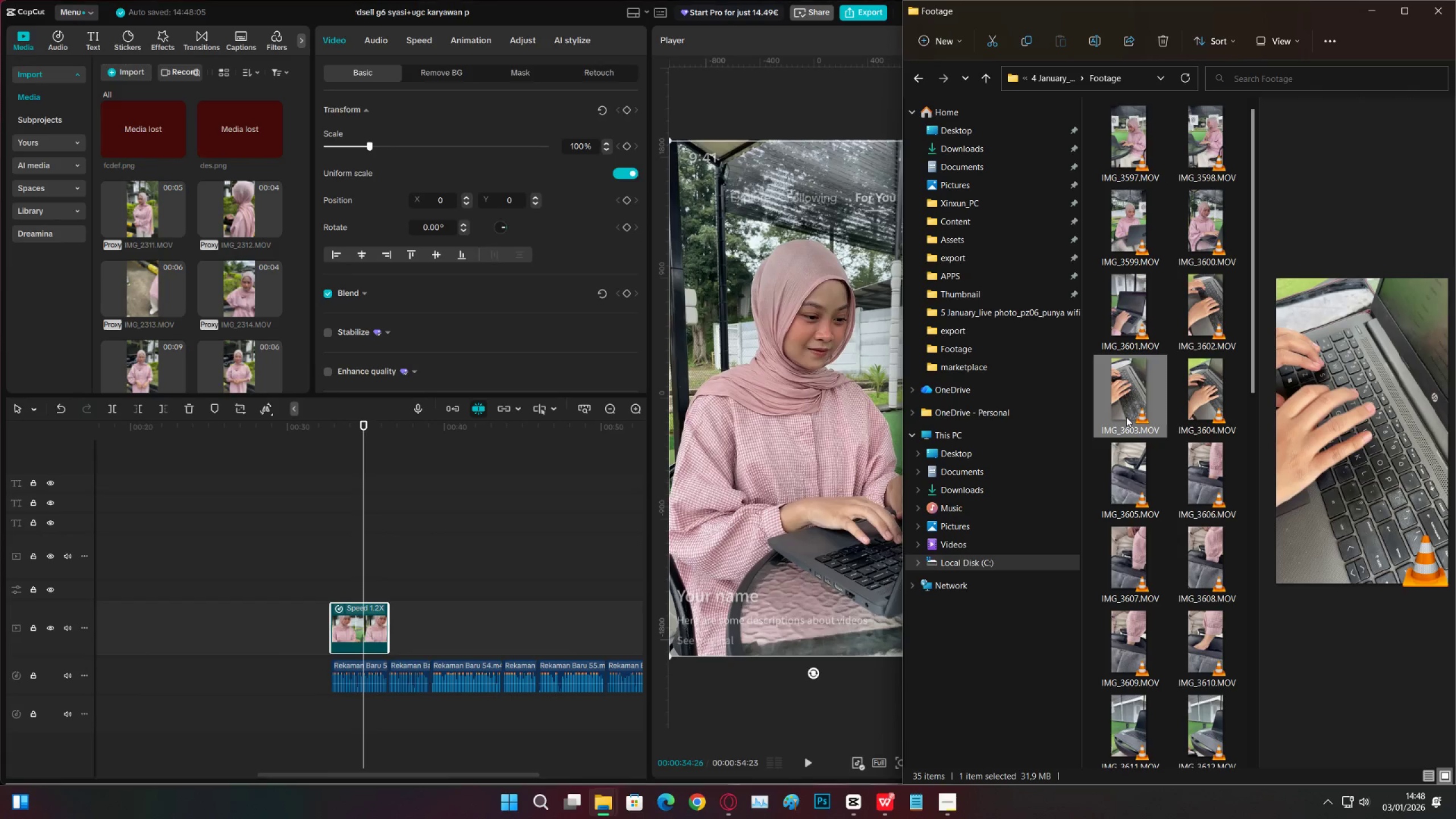 
scroll: coordinate [238, 342], scroll_direction: down, amount: 14.0
 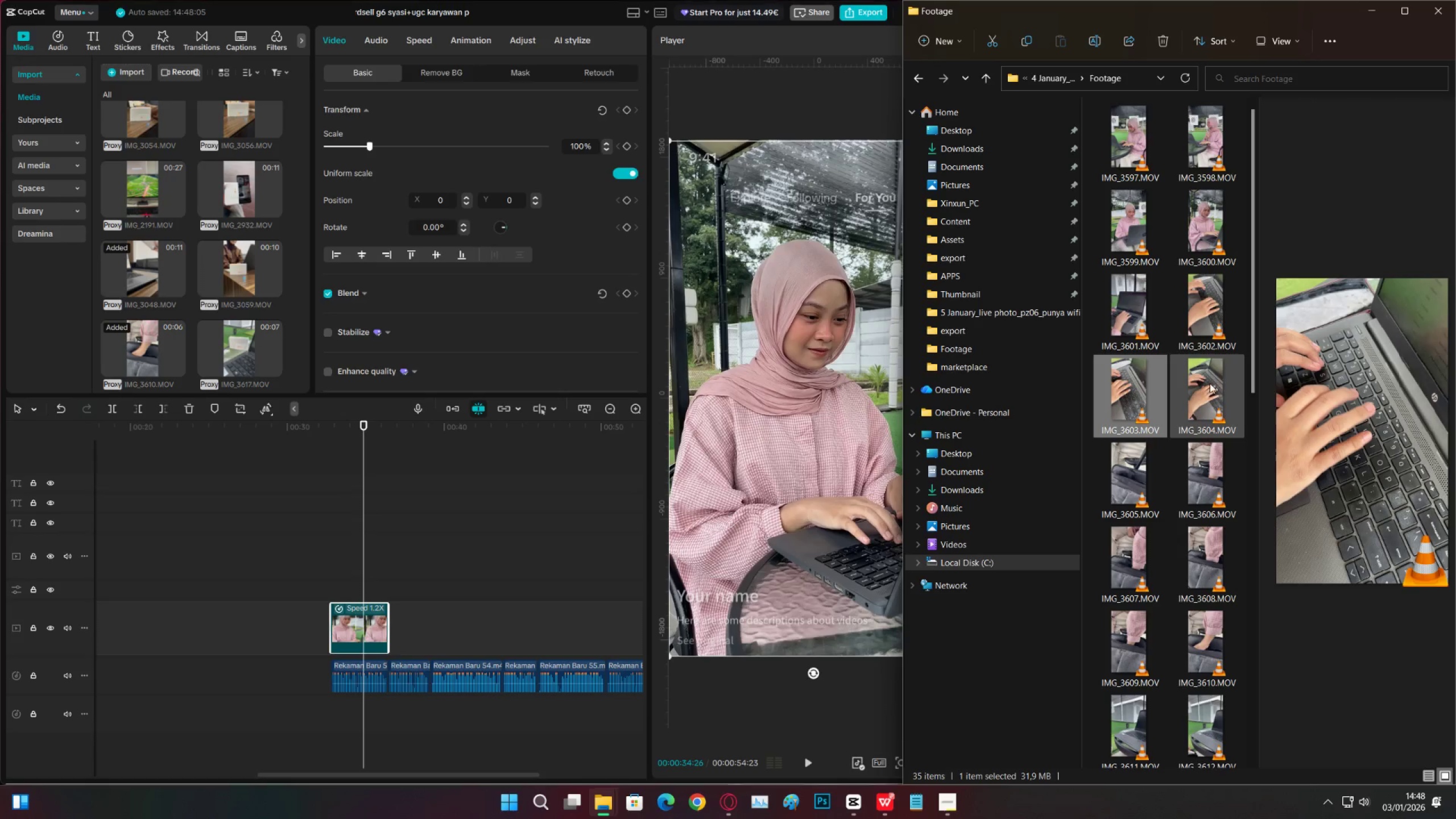 
left_click_drag(start_coordinate=[1132, 396], to_coordinate=[342, 604])
 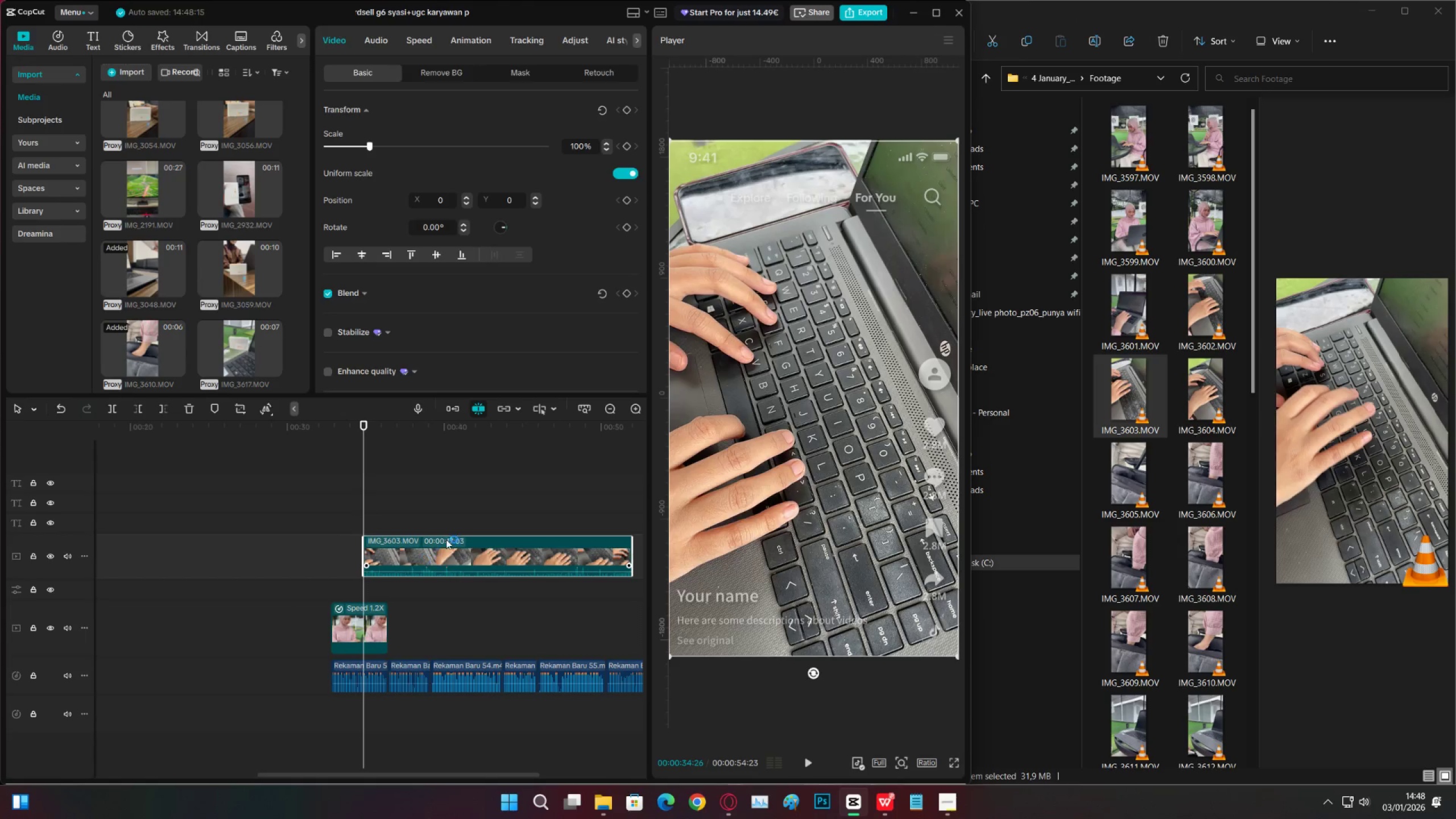 
left_click([459, 513])
 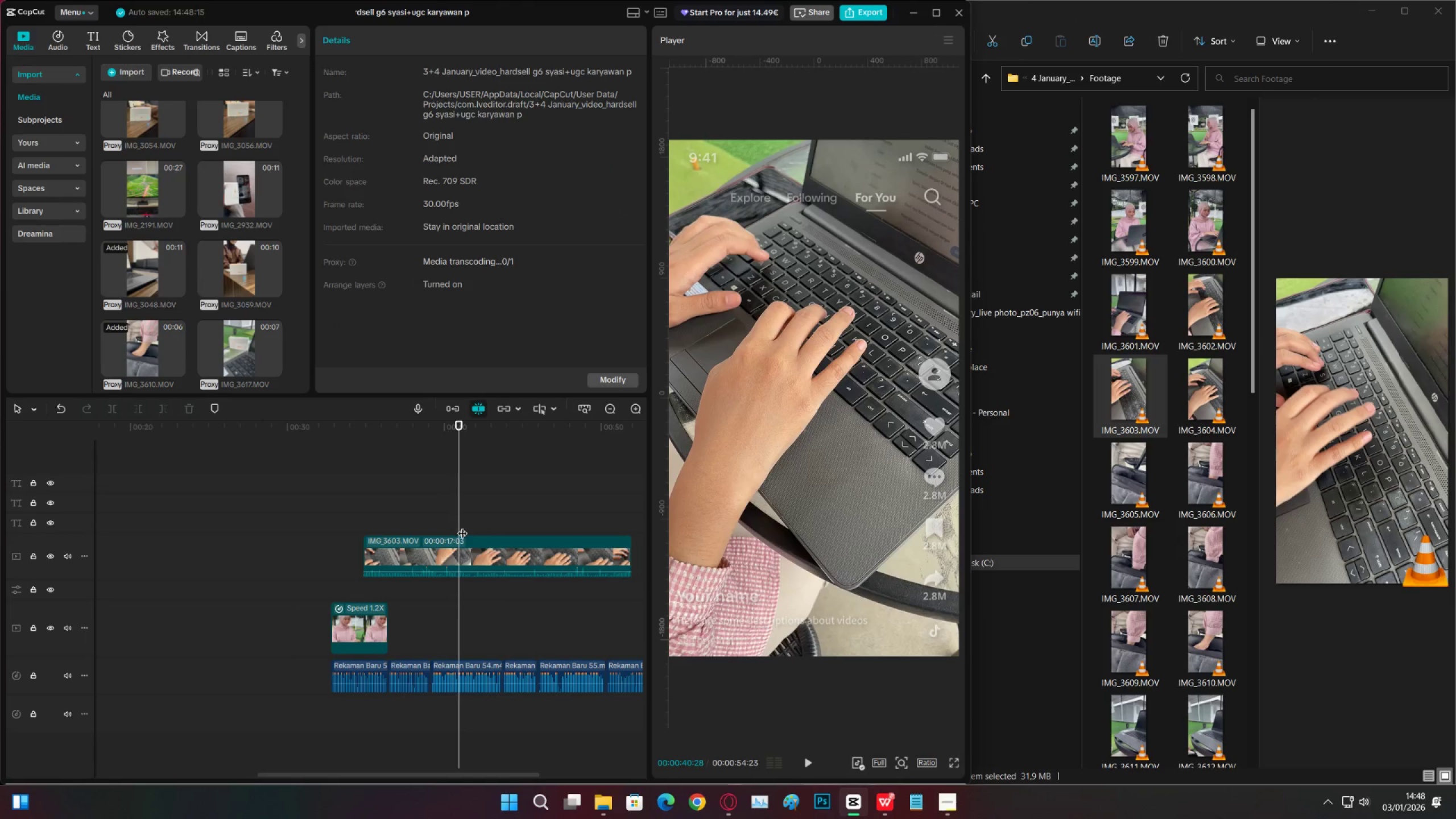 
key(C)
 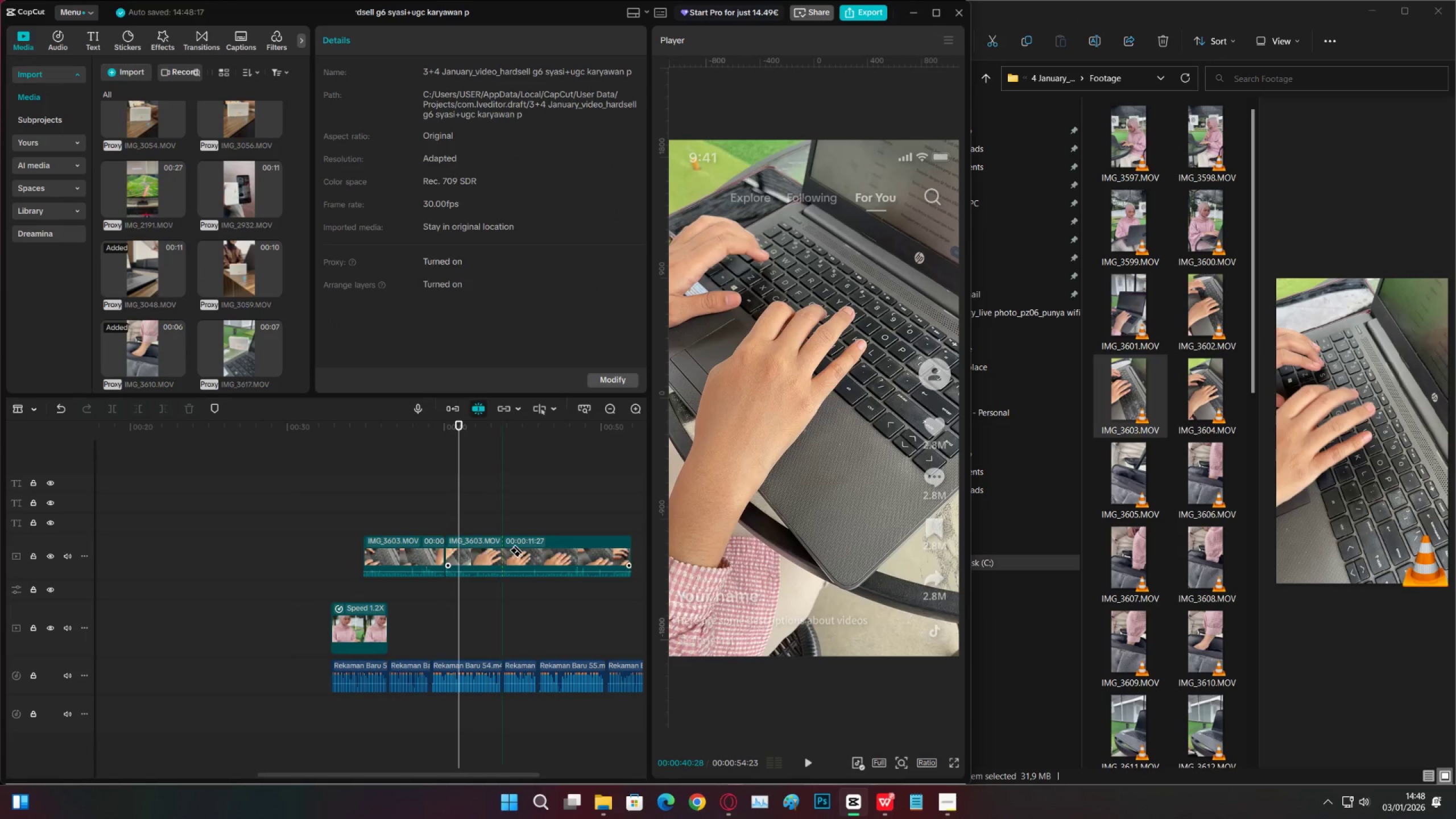 
double_click([560, 544])
 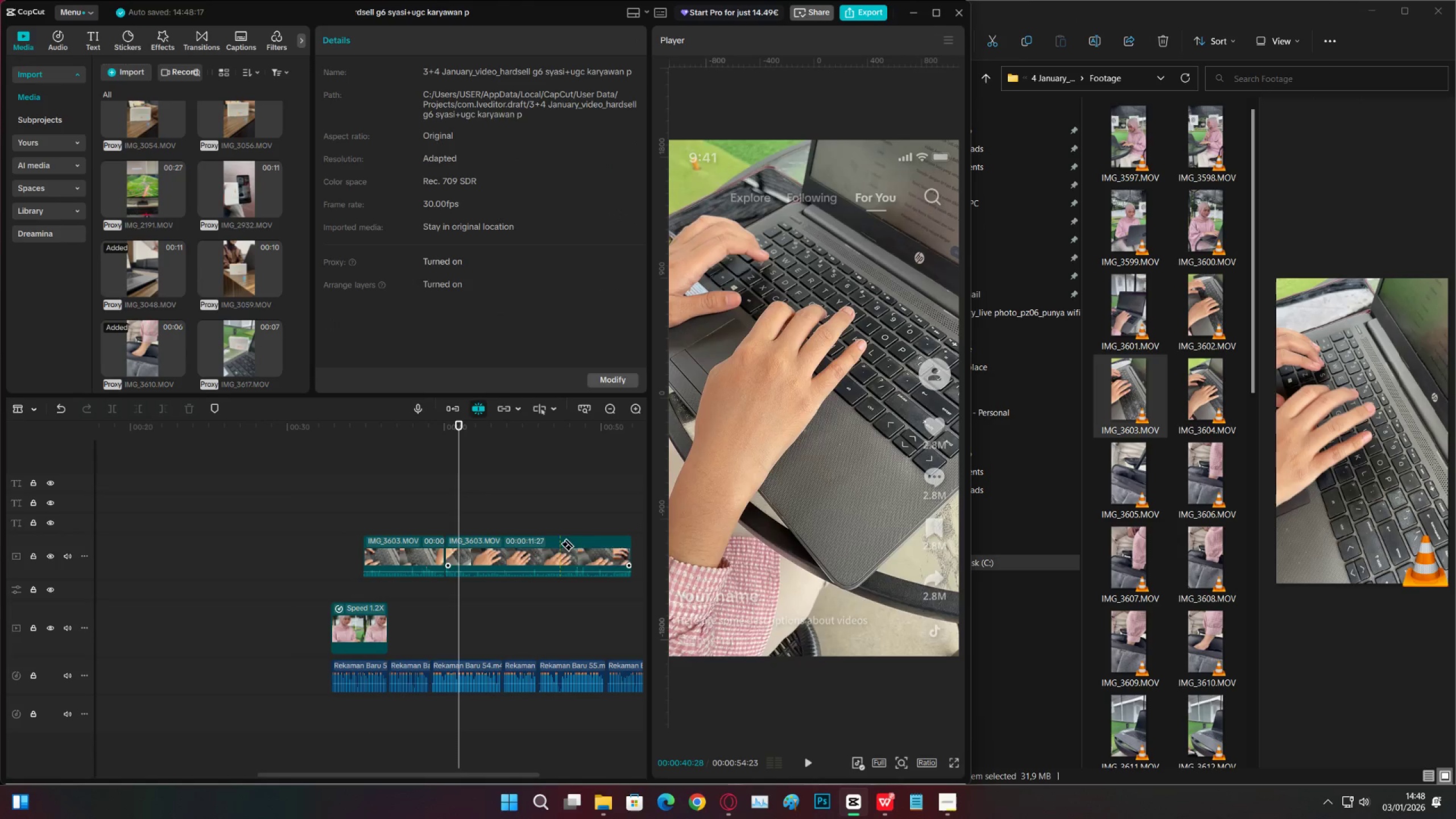 
key(V)
 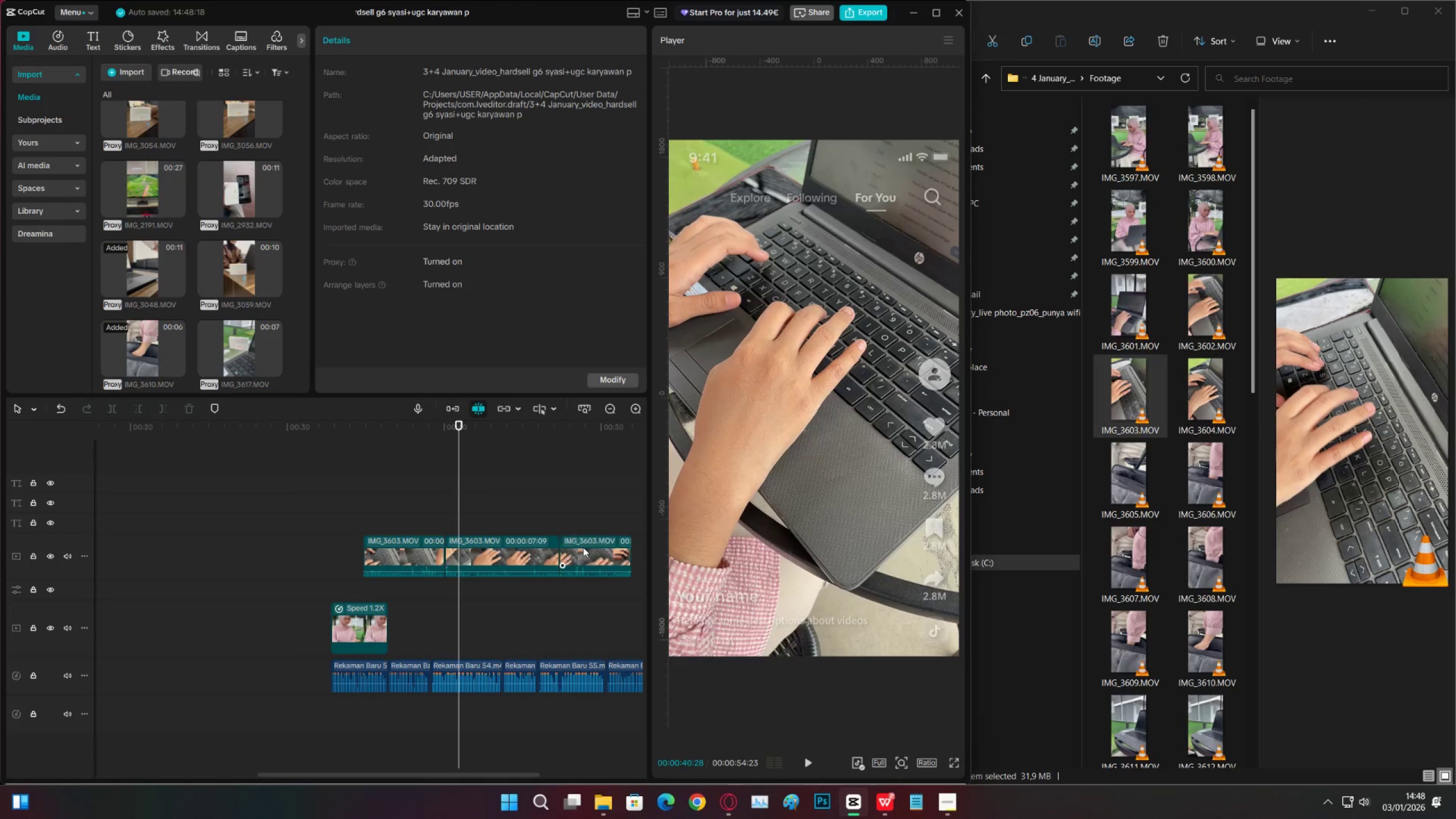 
triple_click([583, 547])
 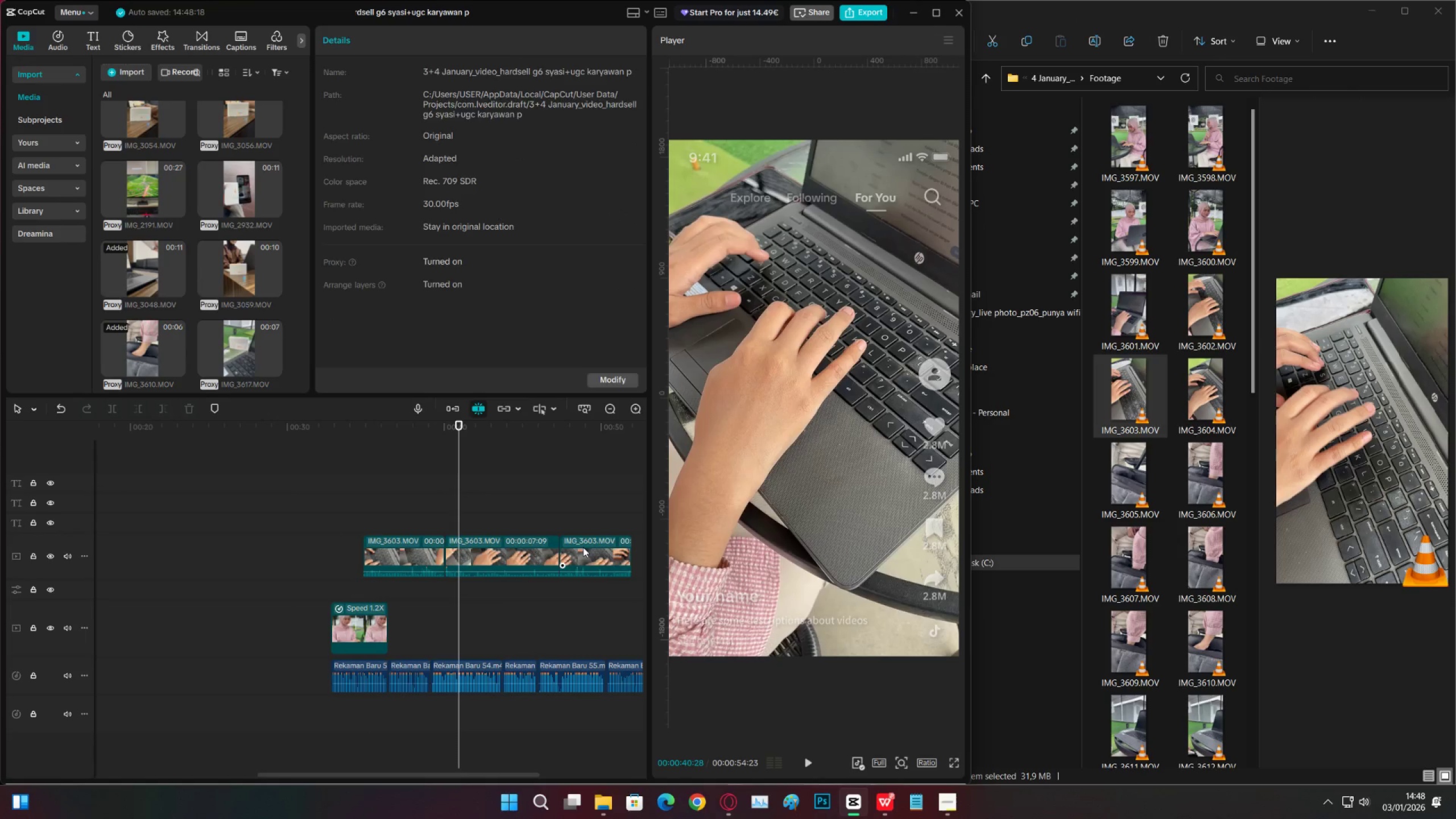 
key(X)
 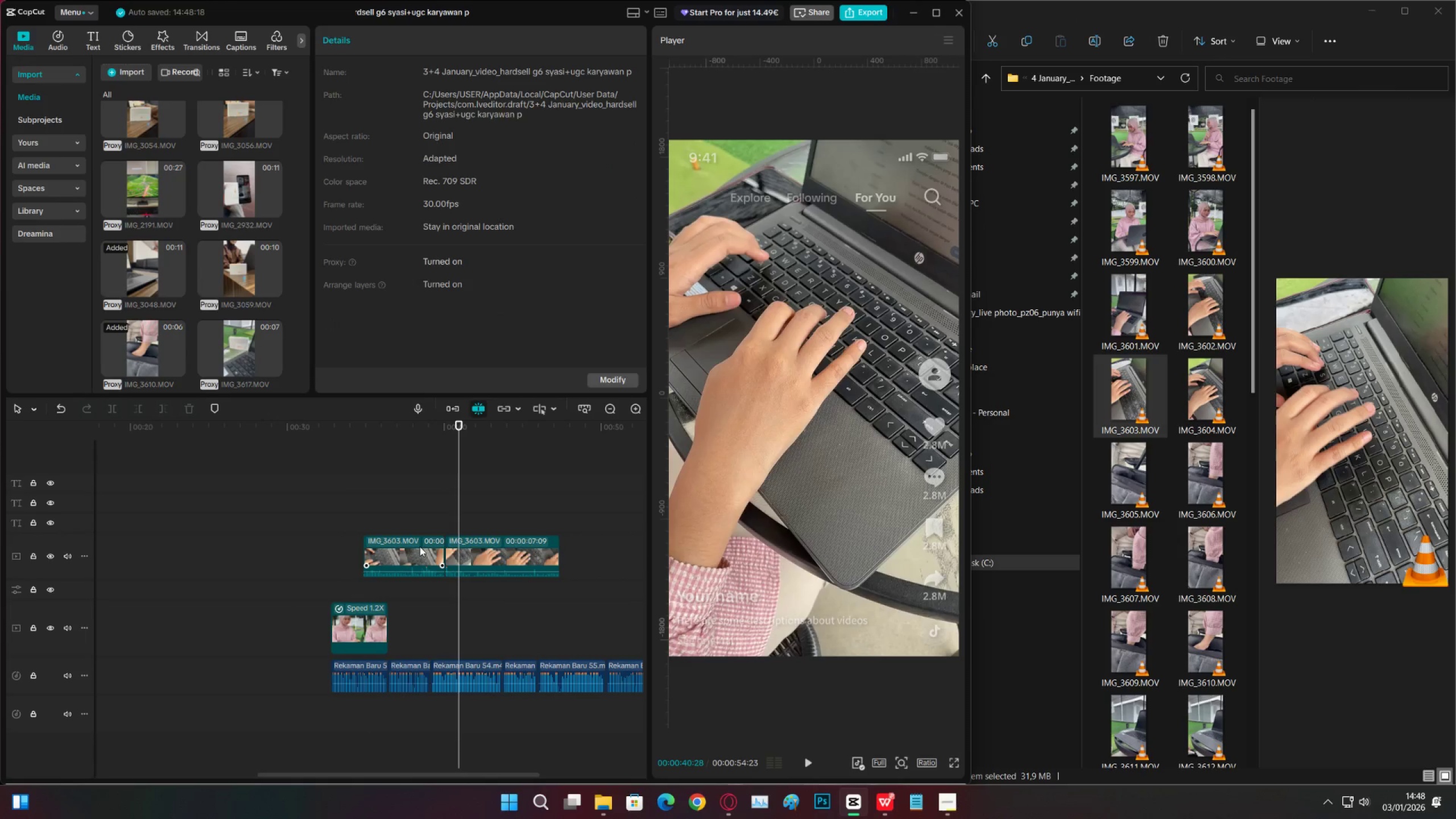 
left_click([413, 547])
 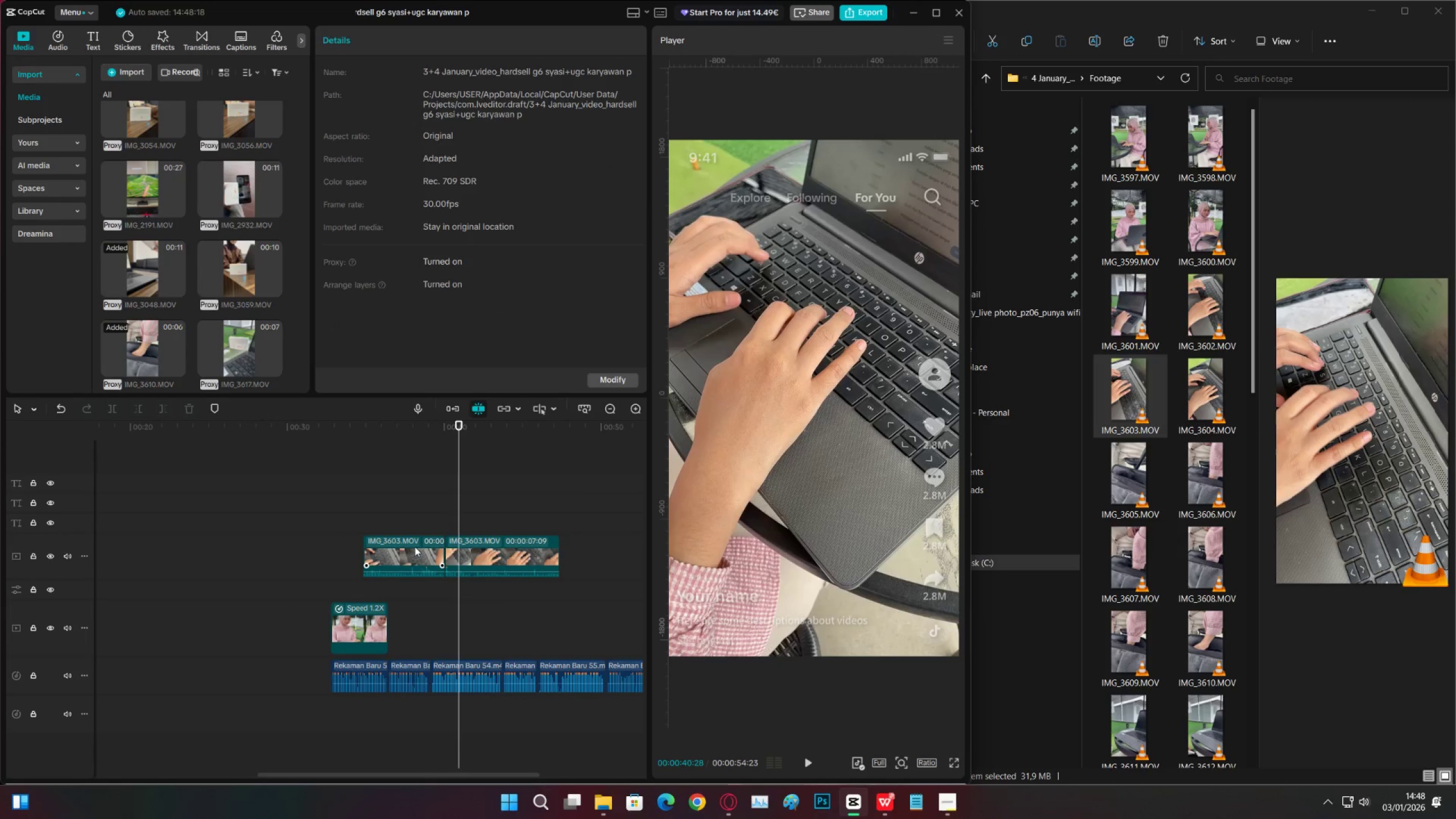 
key(X)
 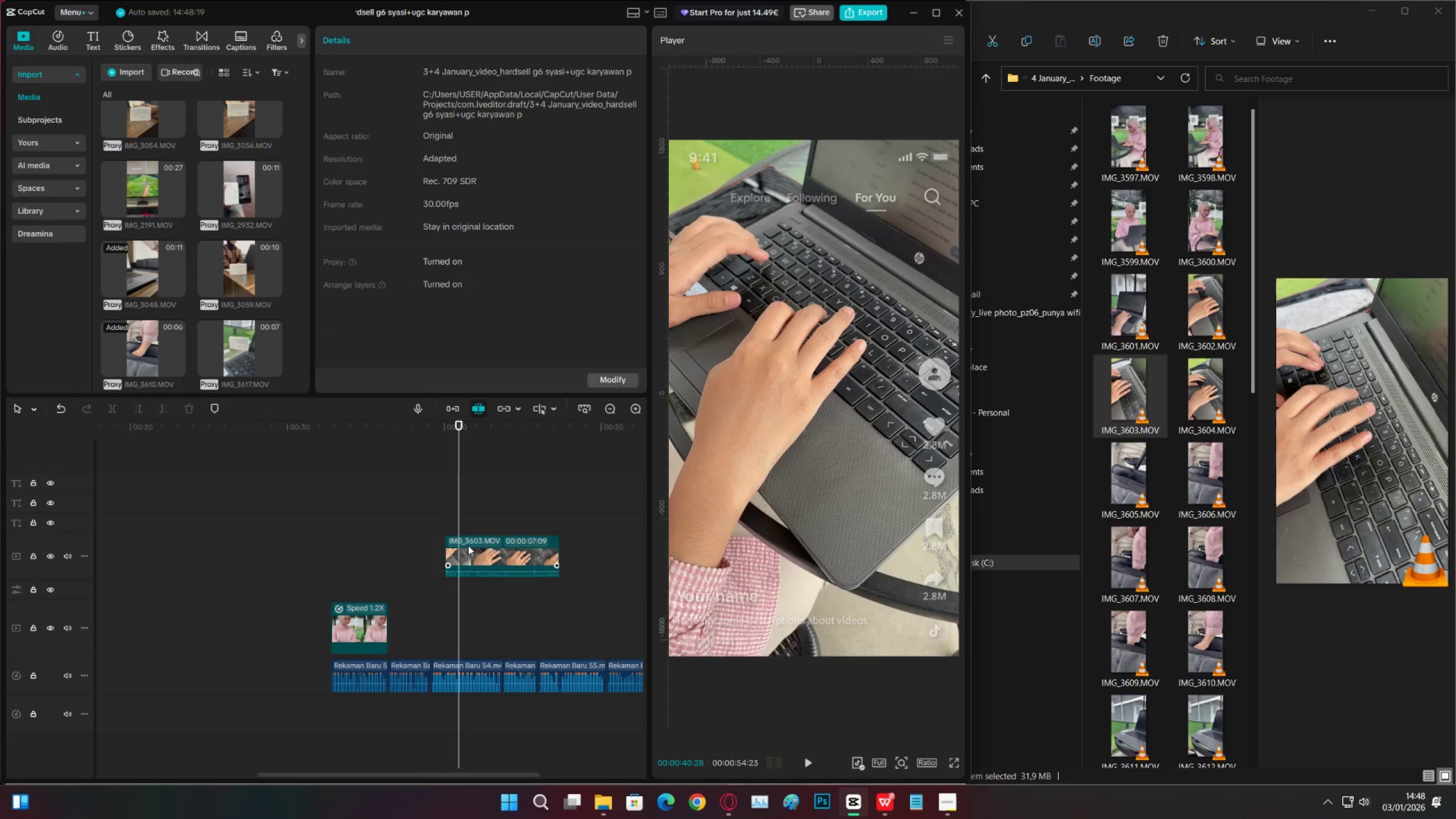 
double_click([468, 545])
 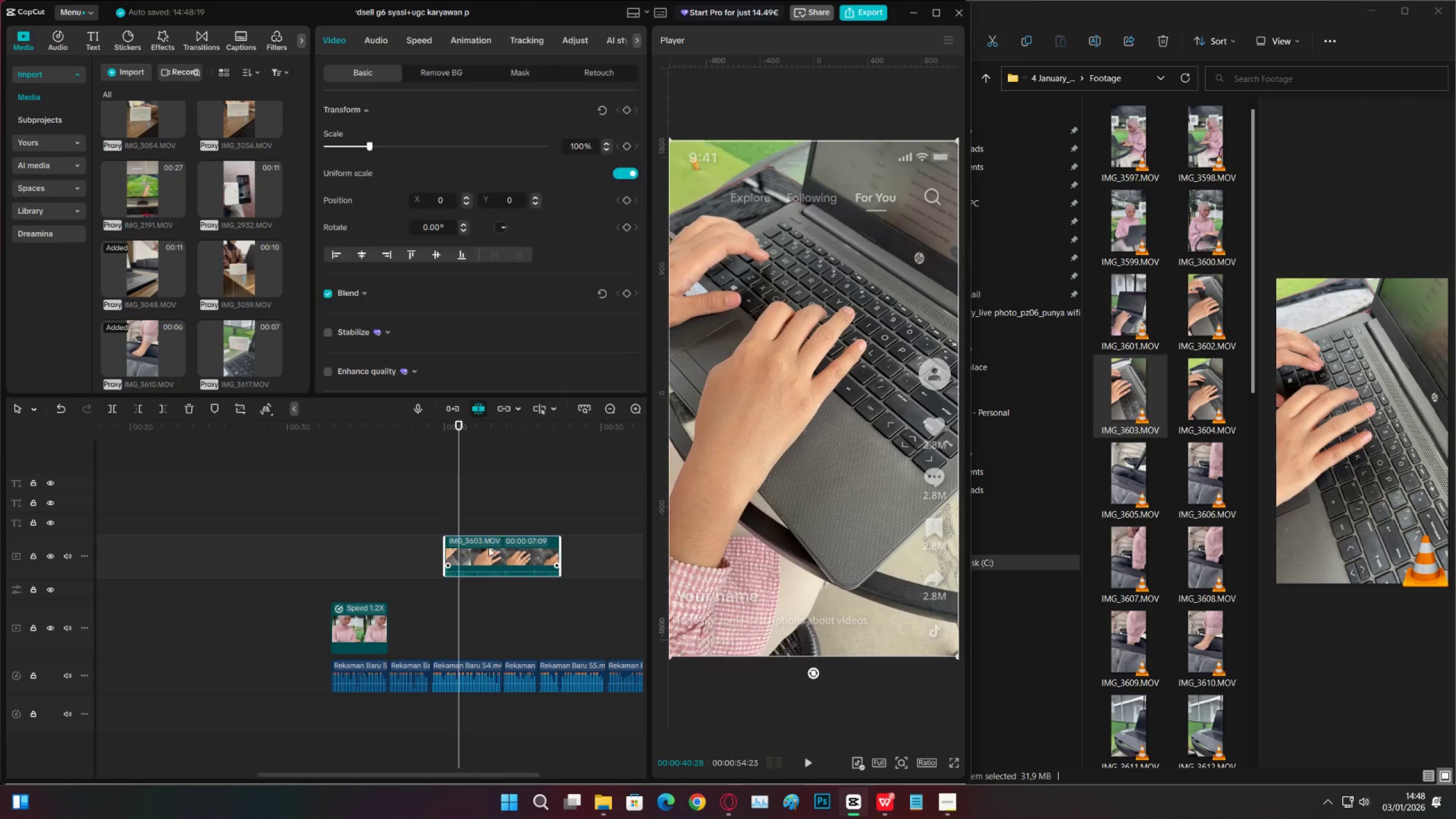 
type(cv)
 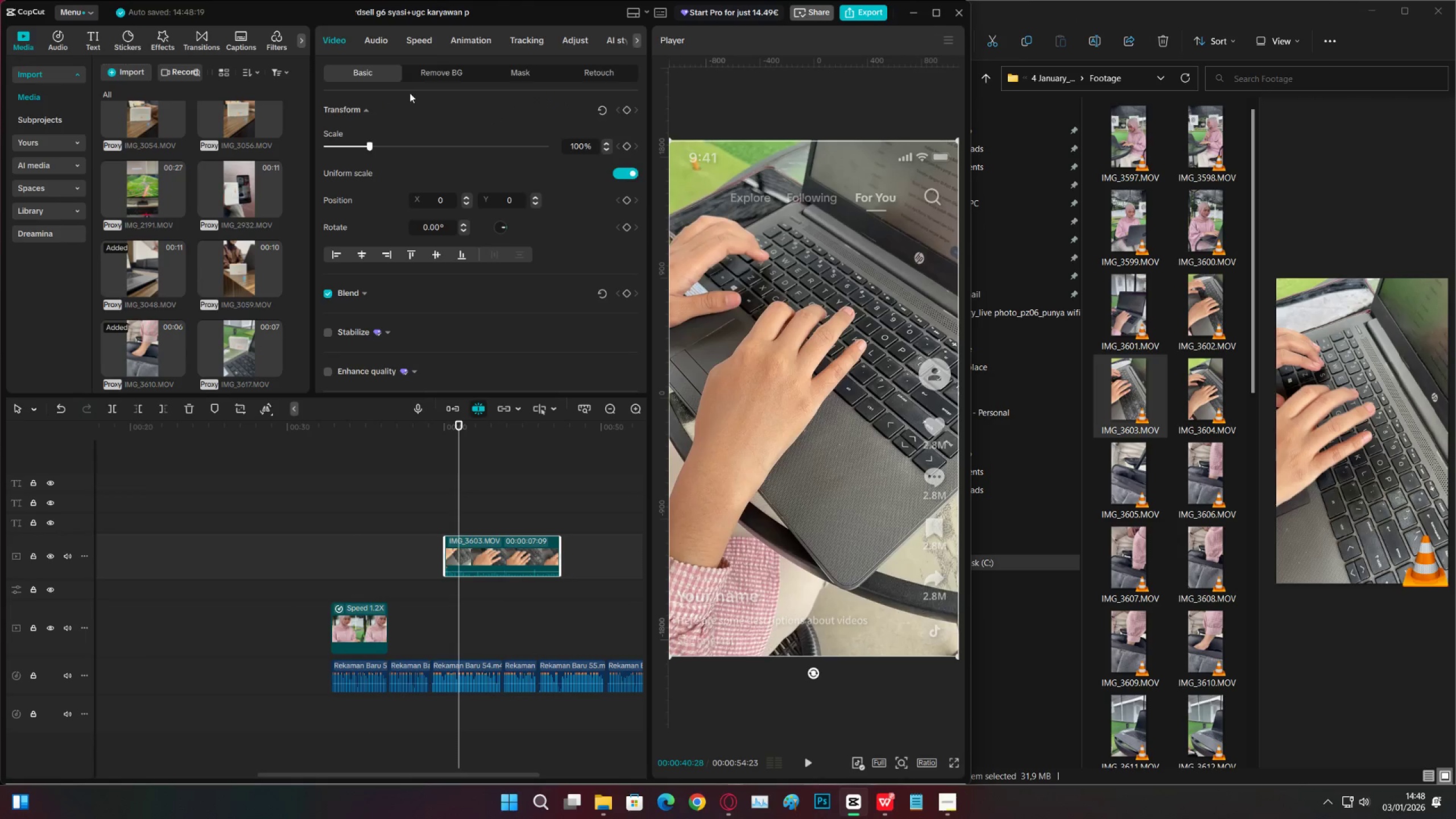 
left_click([425, 39])
 